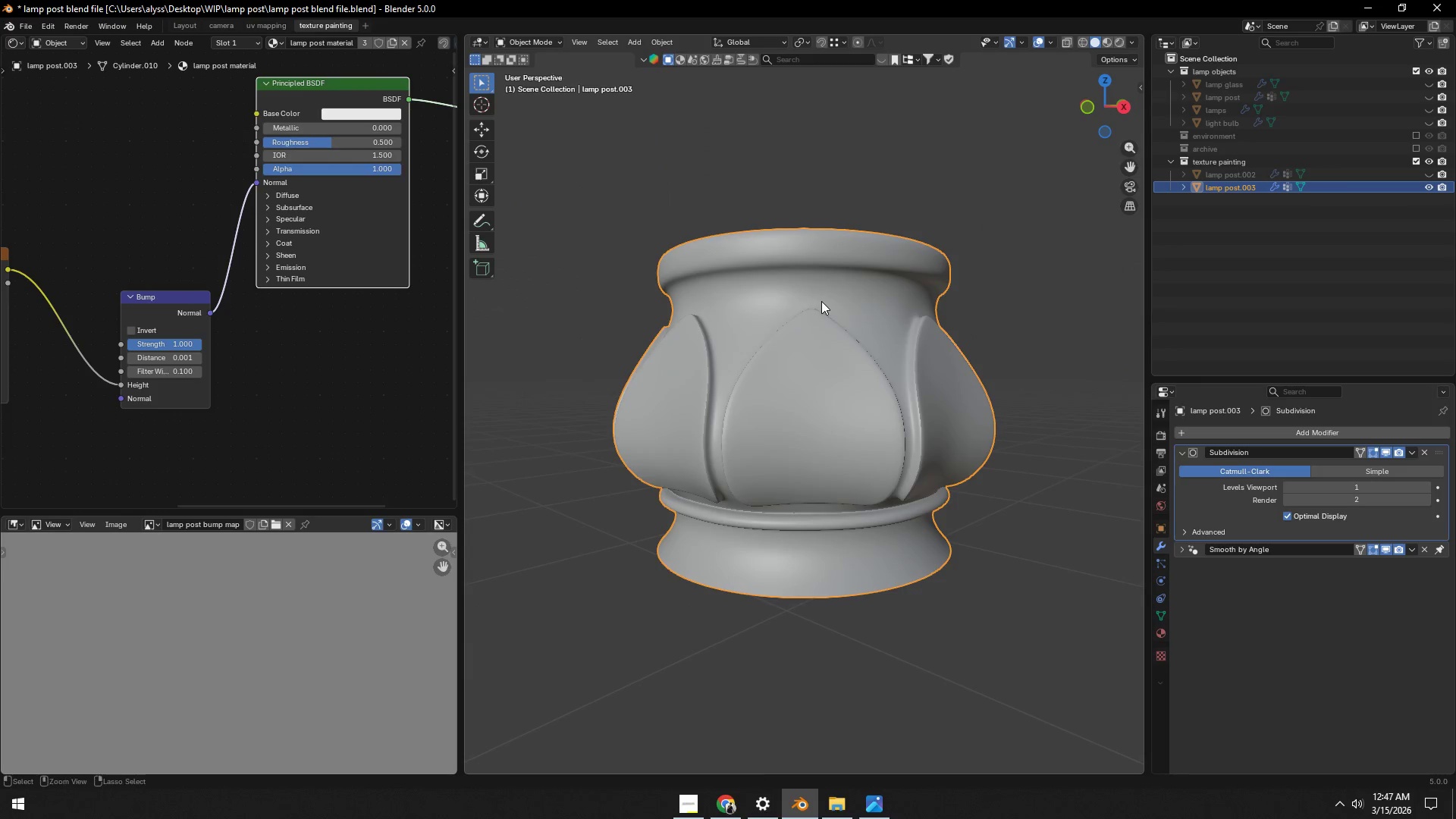 
scroll: coordinate [839, 302], scroll_direction: down, amount: 2.0
 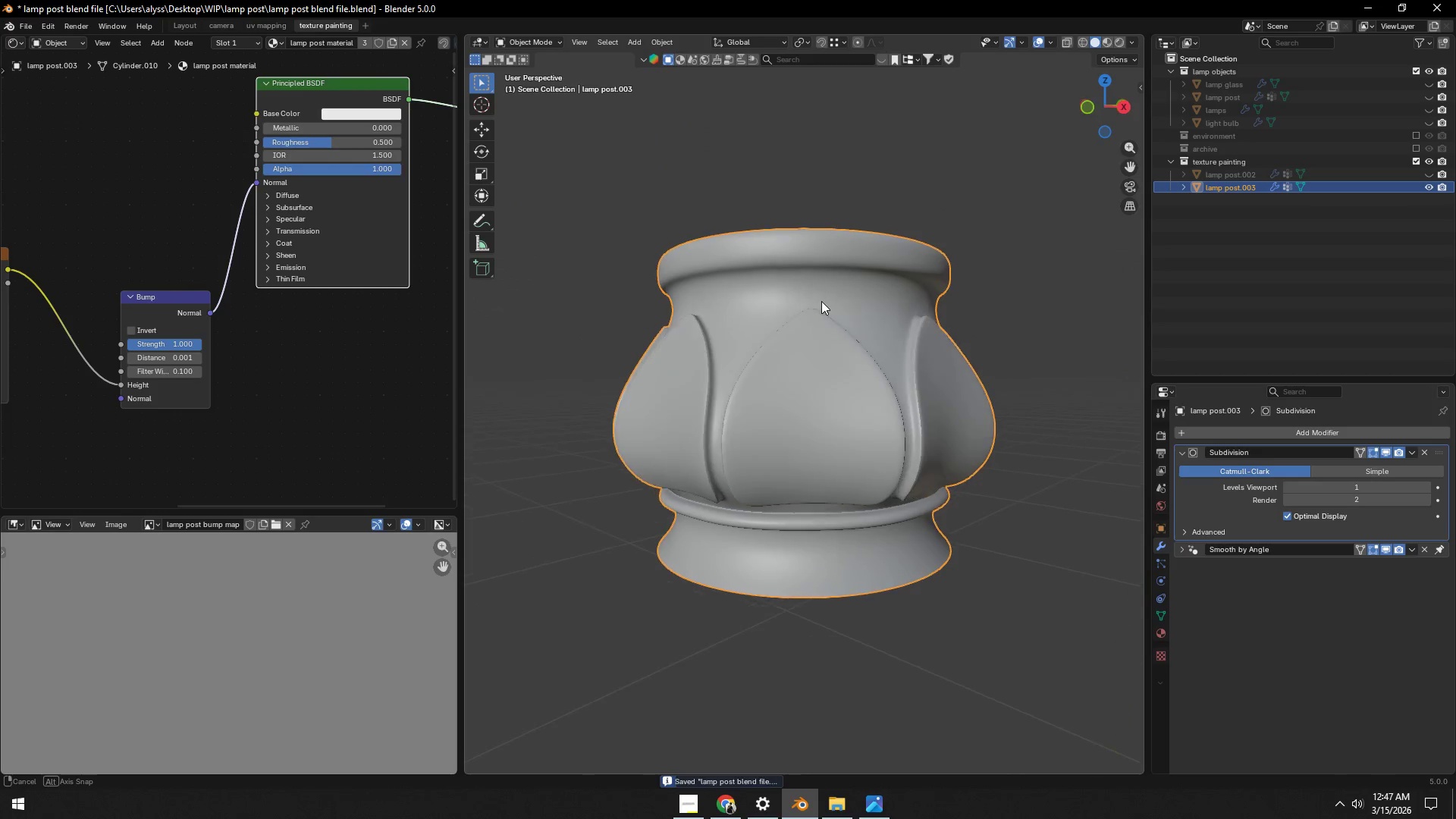 
key(Control+S)
 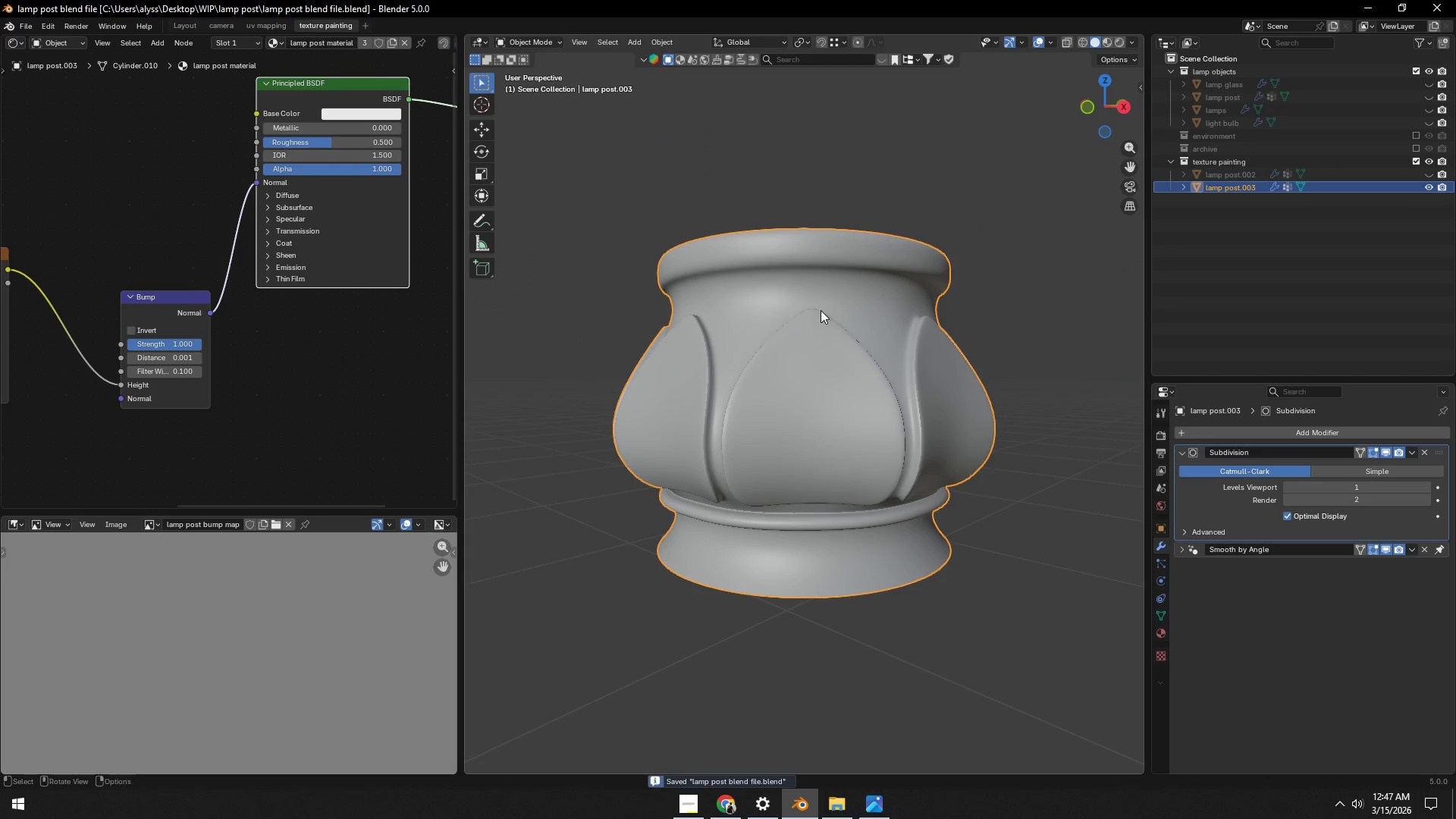 
scroll: coordinate [821, 310], scroll_direction: up, amount: 2.0
 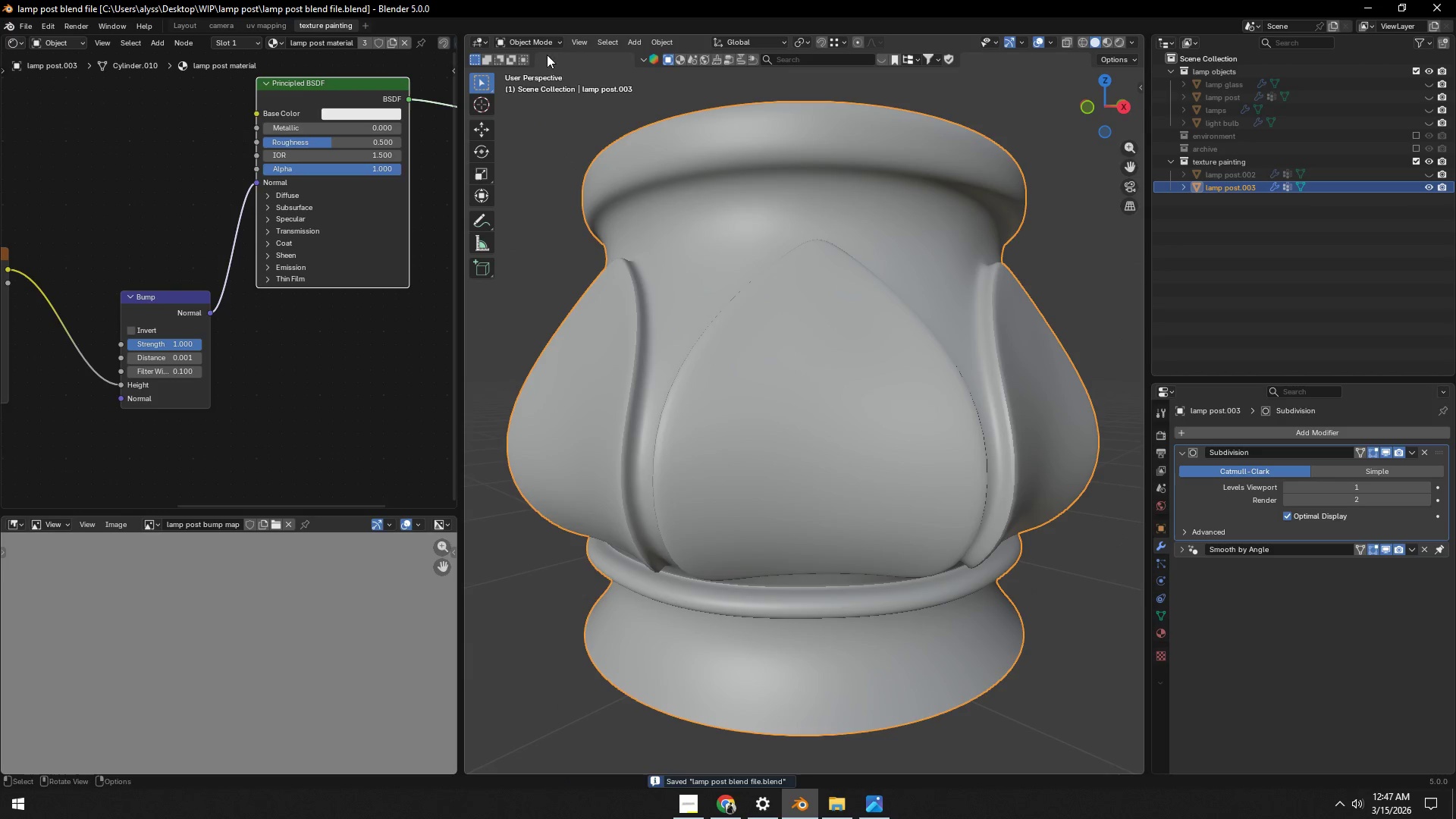 
left_click([544, 42])
 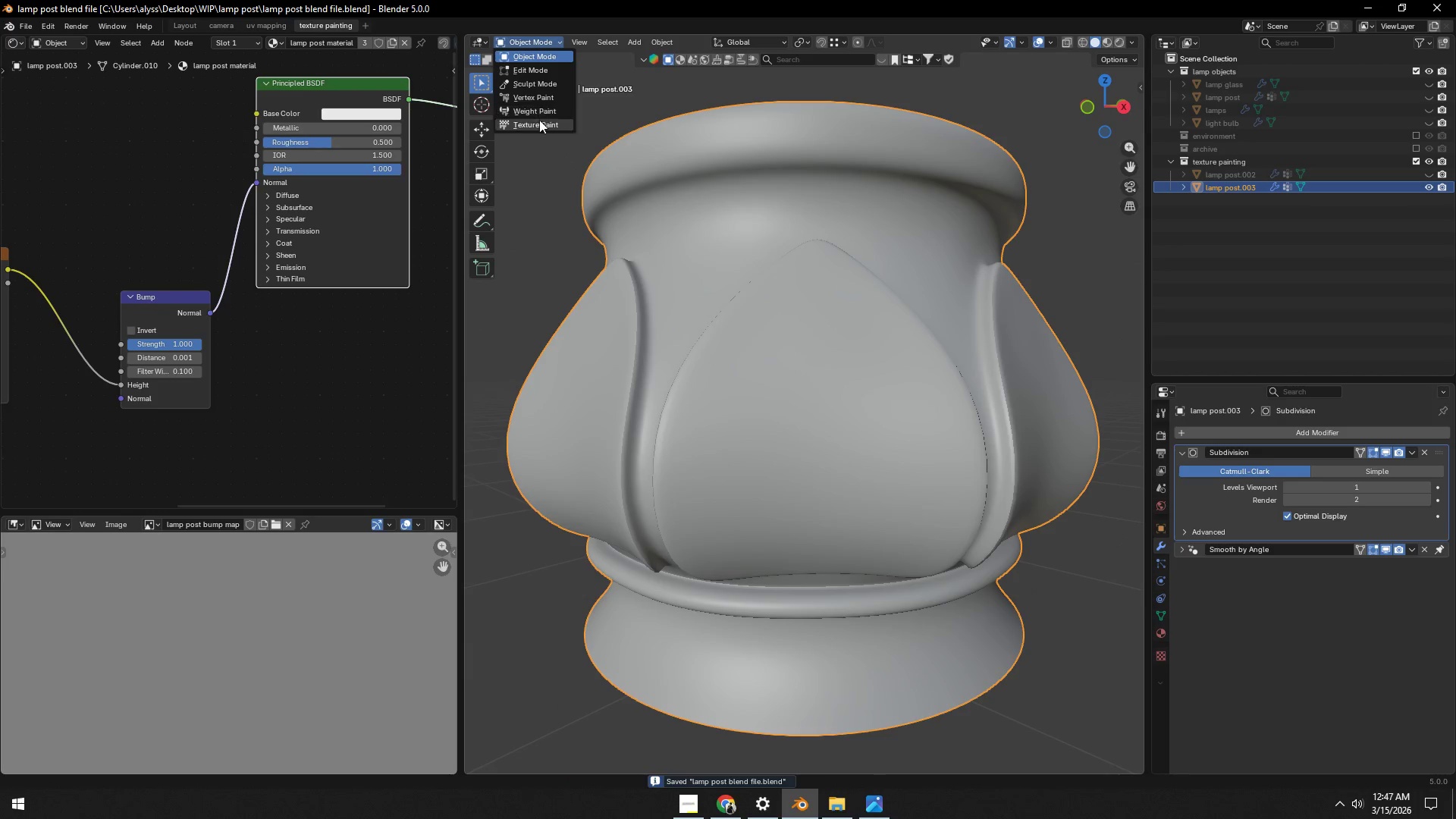 
left_click([538, 124])
 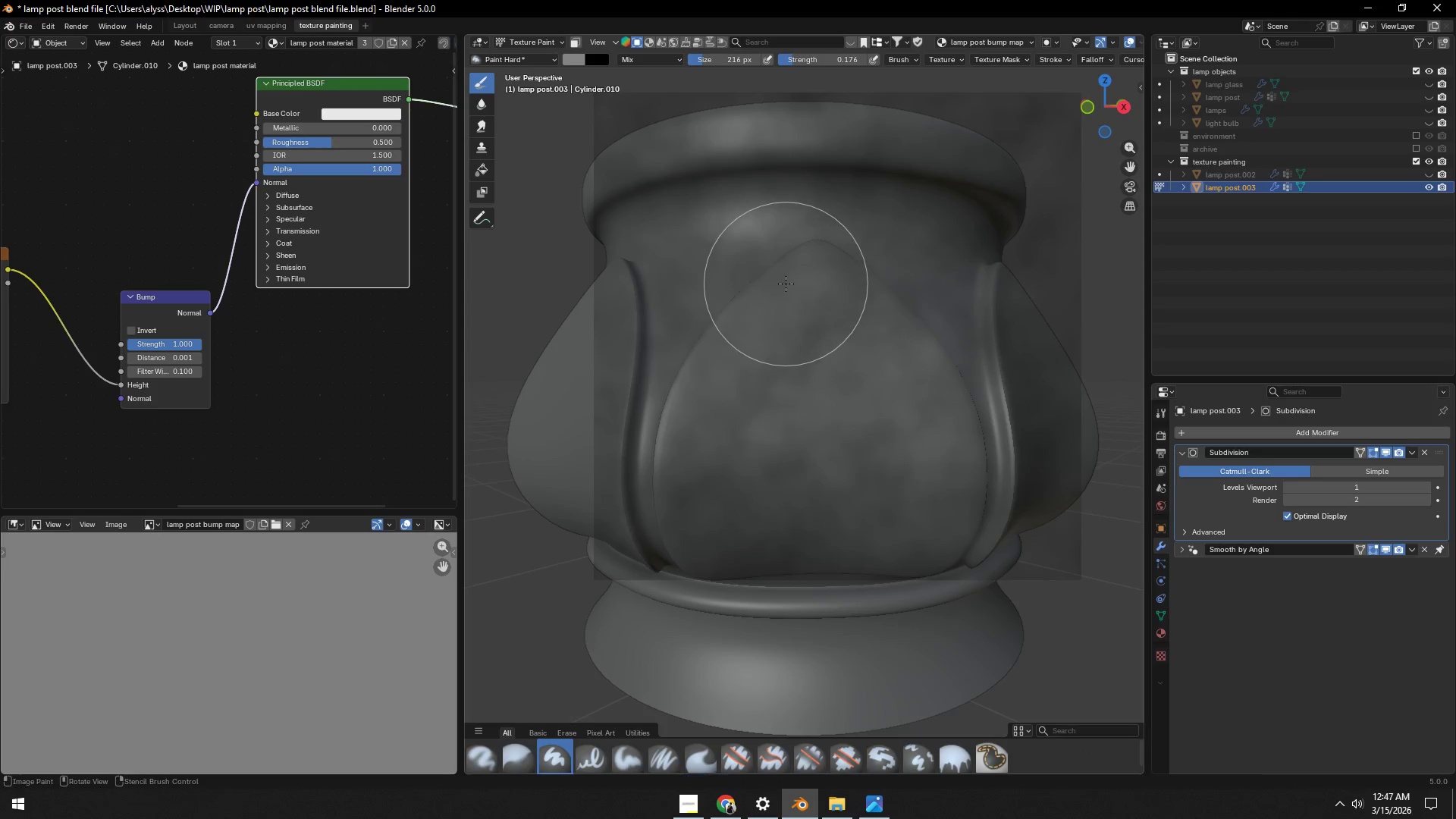 
scroll: coordinate [797, 291], scroll_direction: down, amount: 3.0
 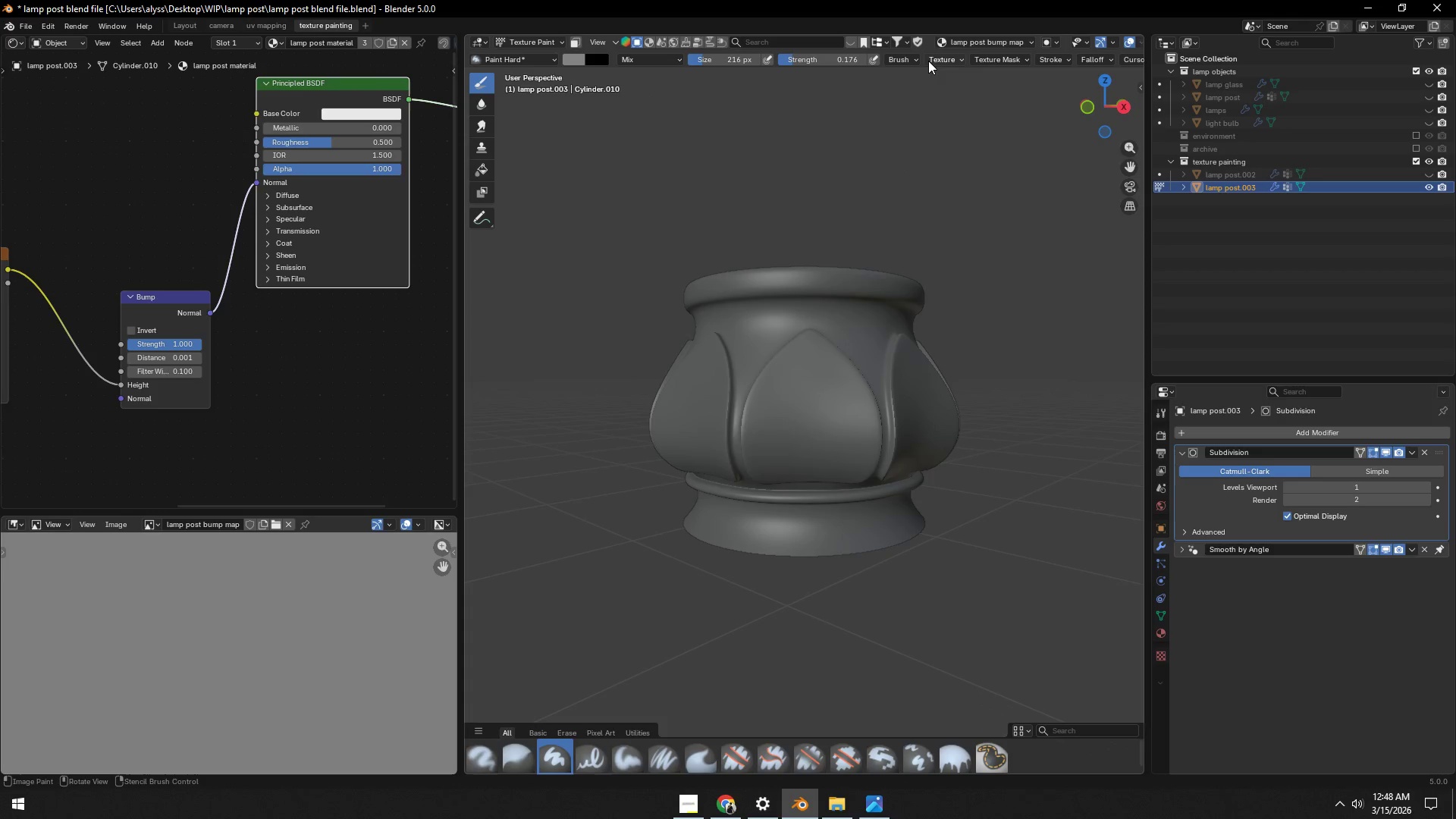 
left_click([944, 59])
 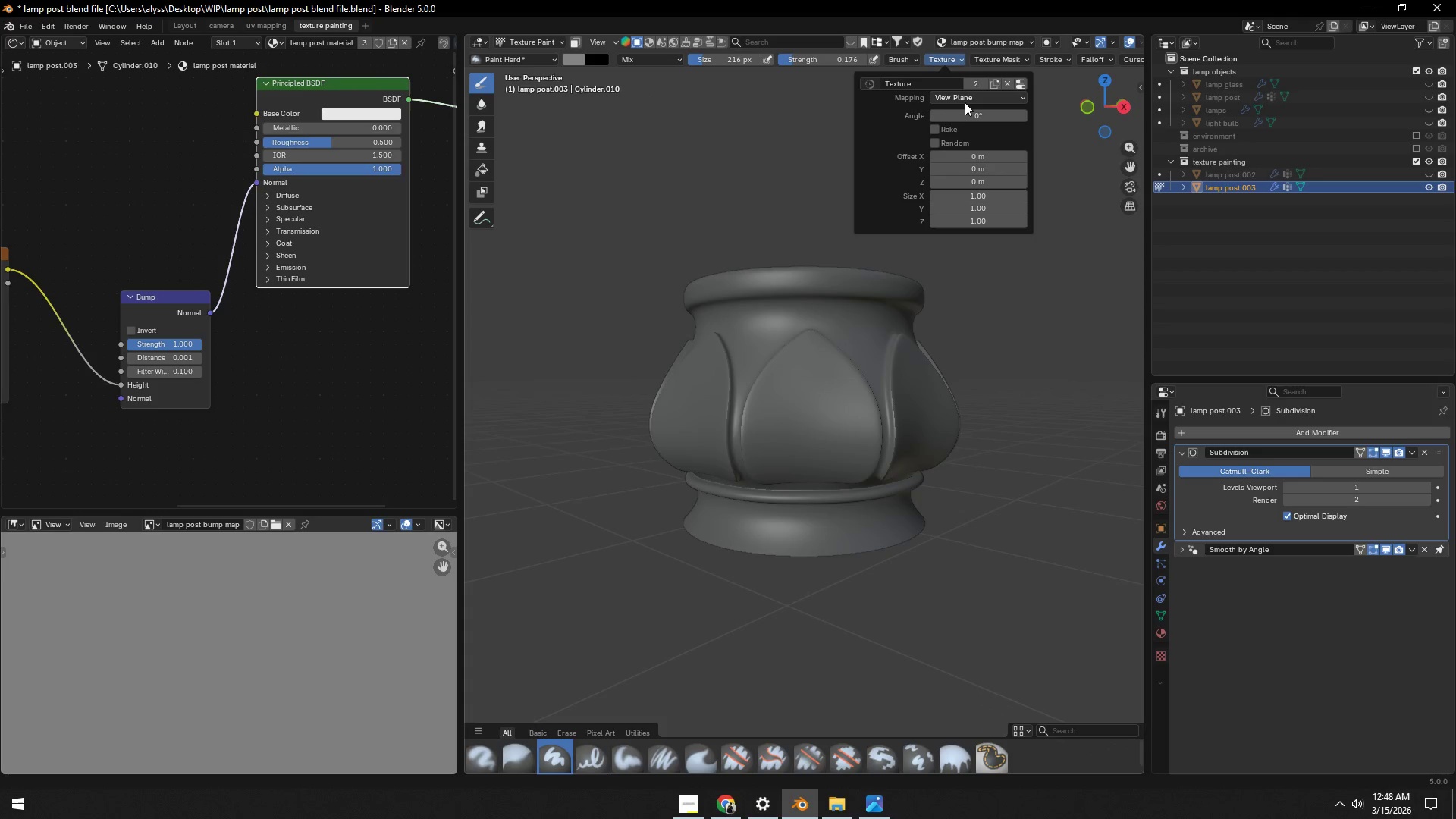 
left_click([971, 97])
 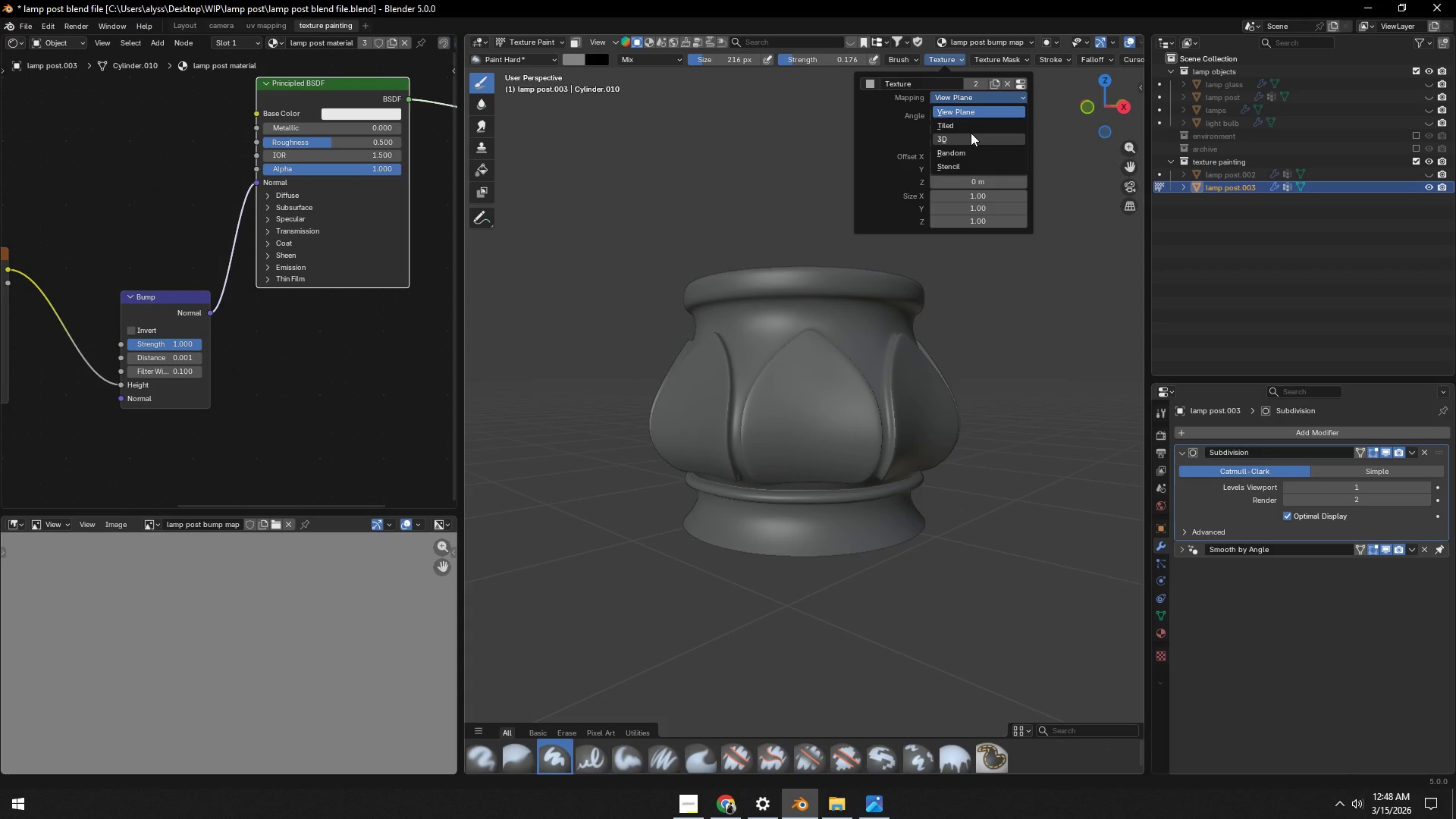 
left_click([977, 110])
 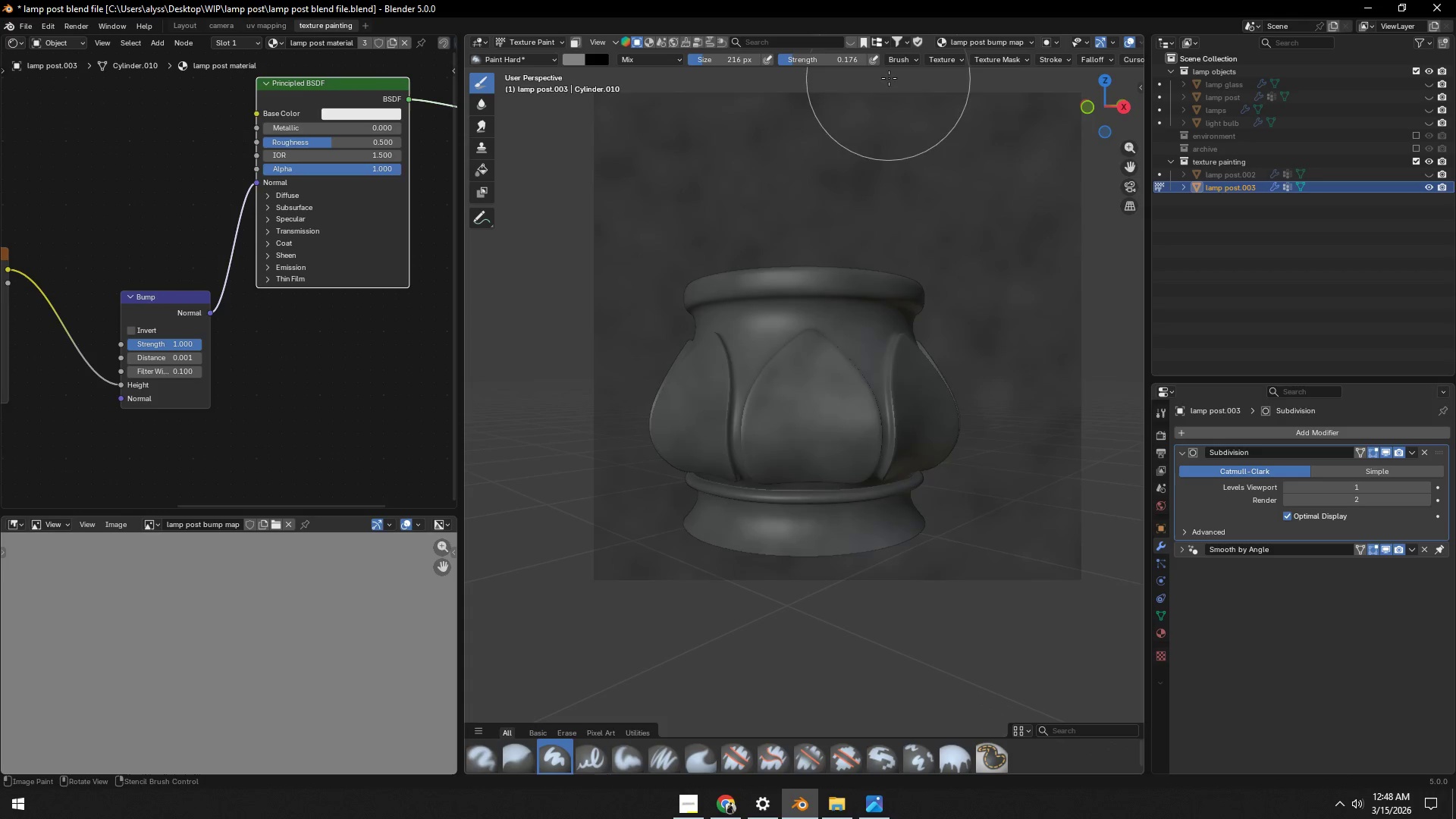 
left_click([999, 58])
 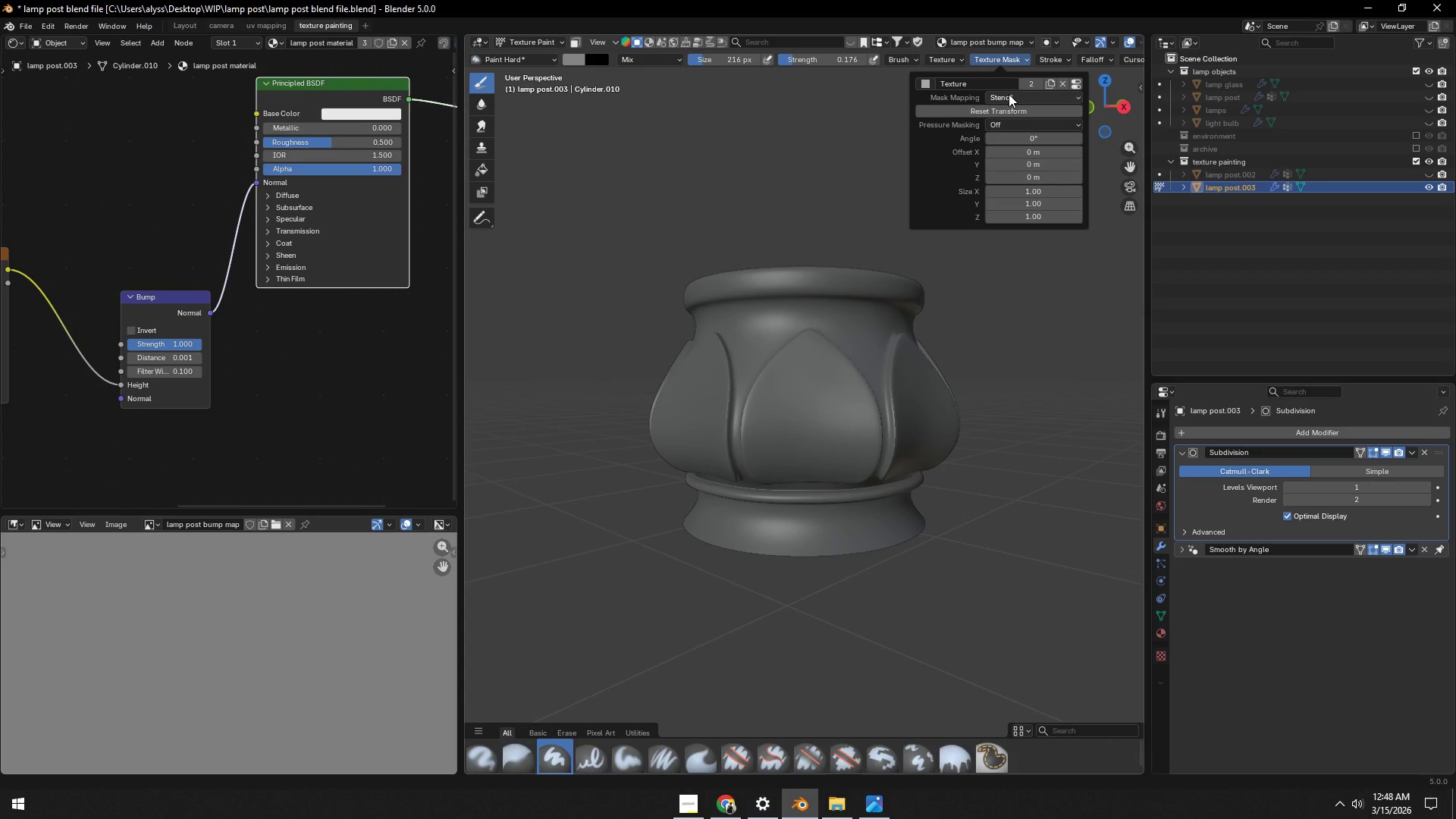 
left_click([1009, 94])
 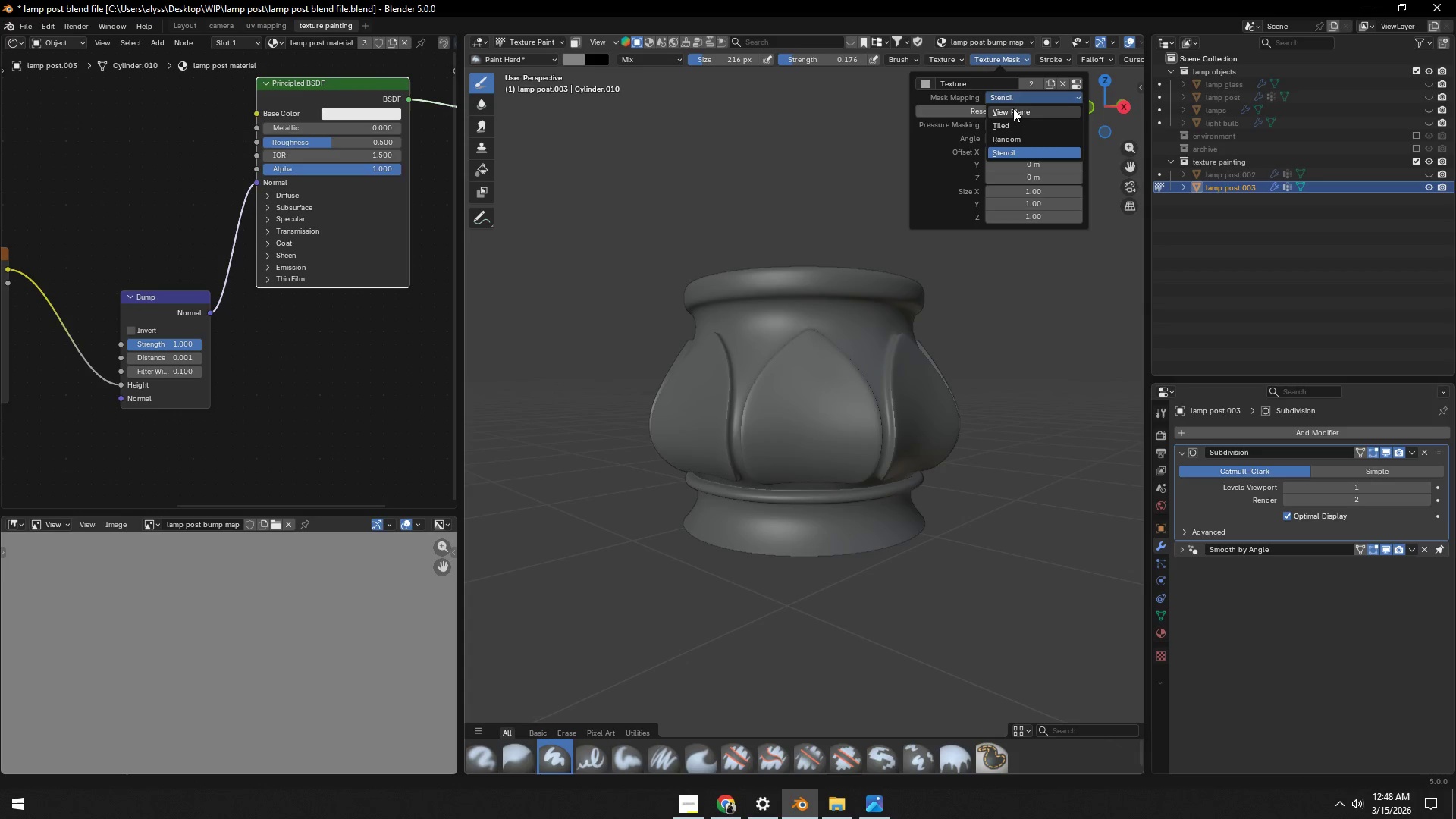 
left_click([1014, 111])
 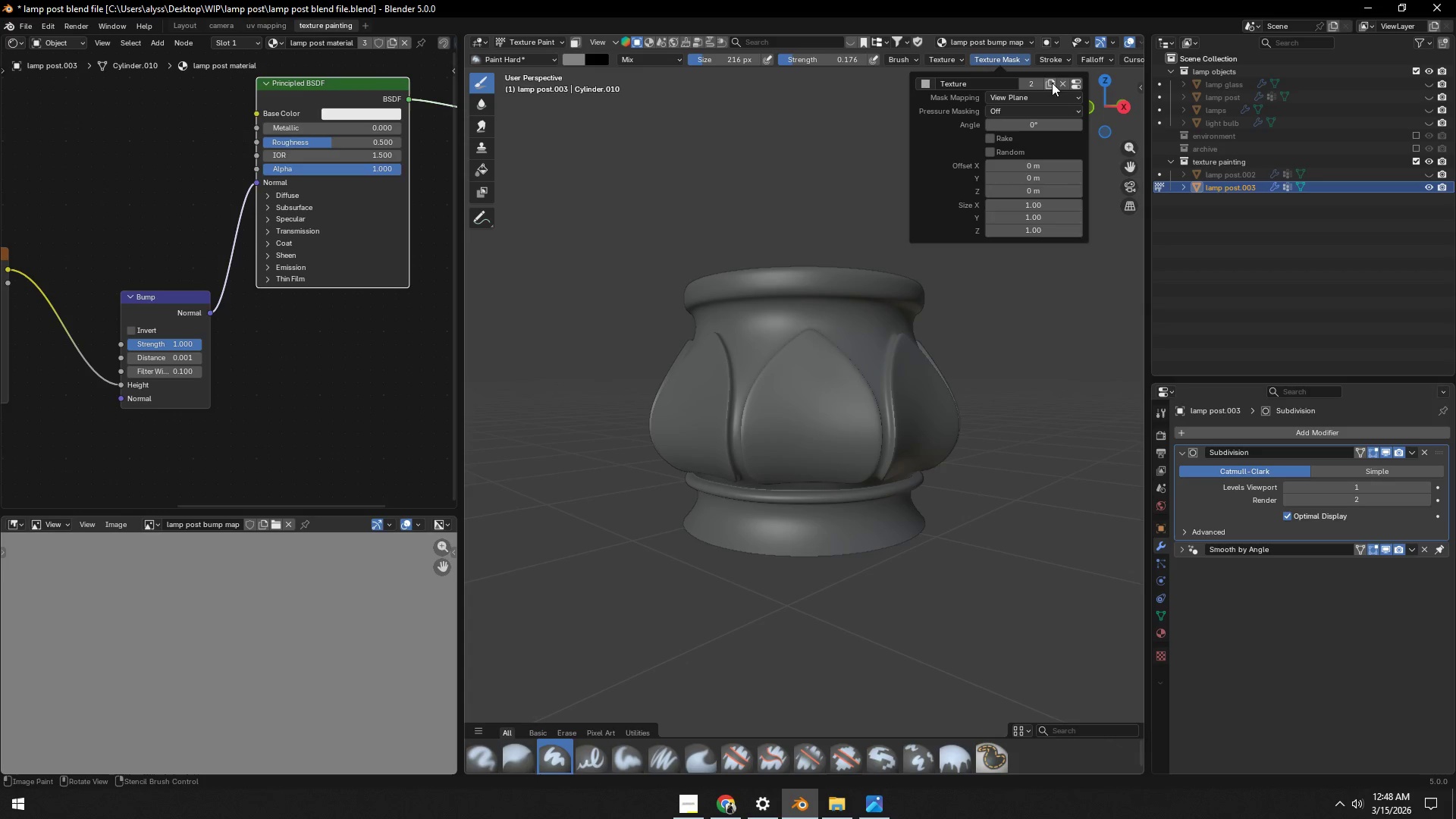 
left_click([1062, 83])
 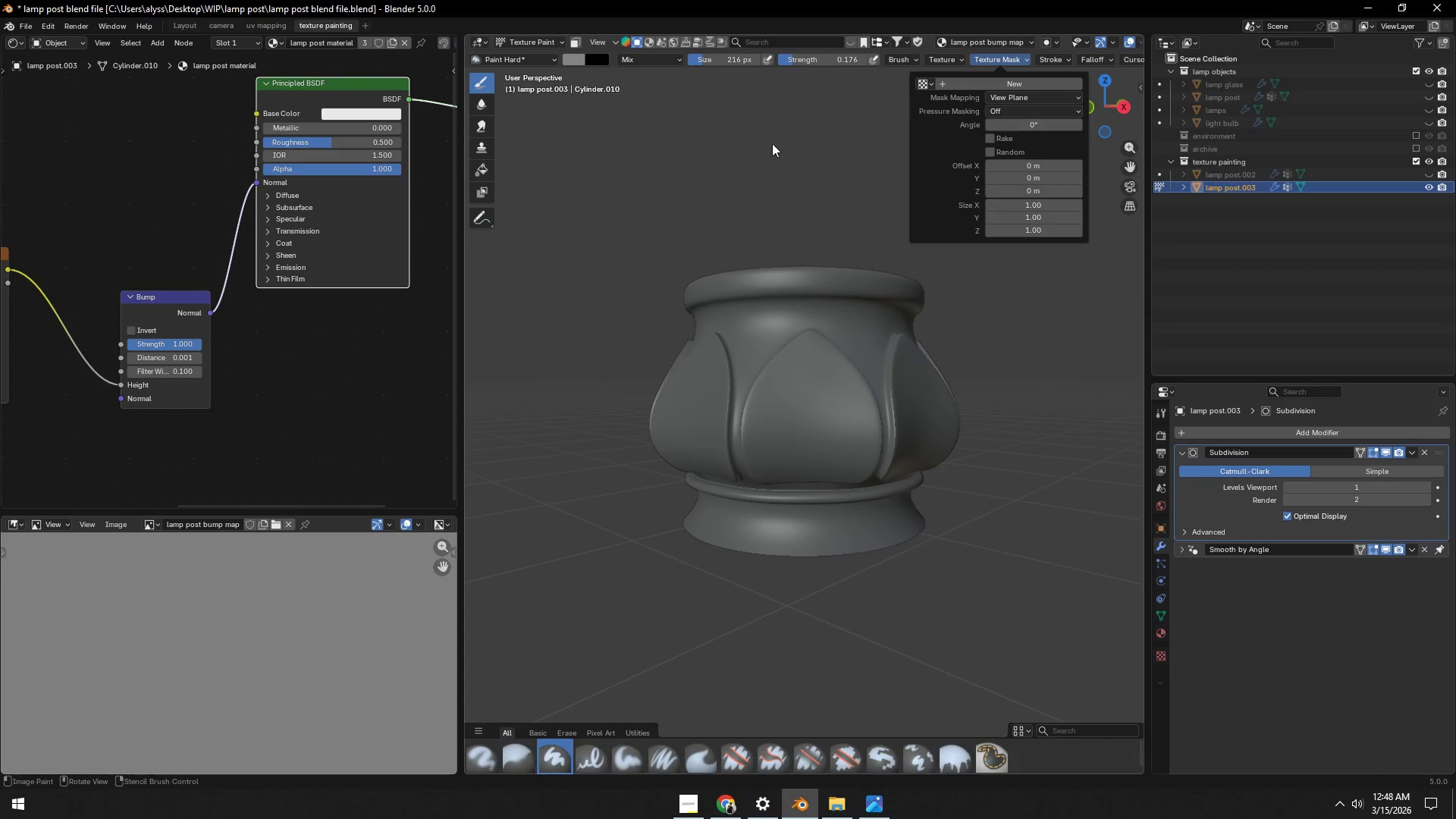 
left_click([772, 143])
 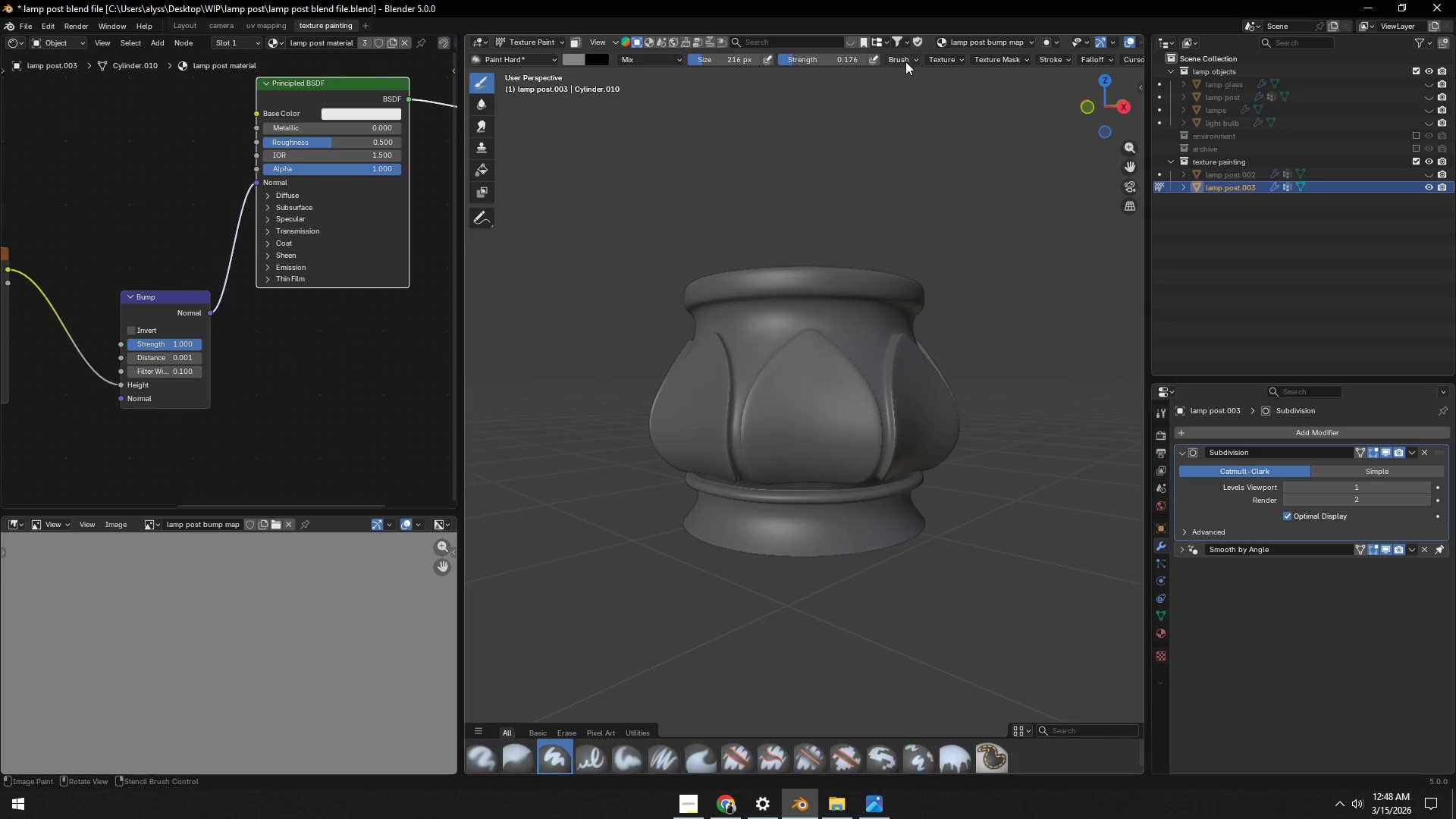 
left_click([905, 61])
 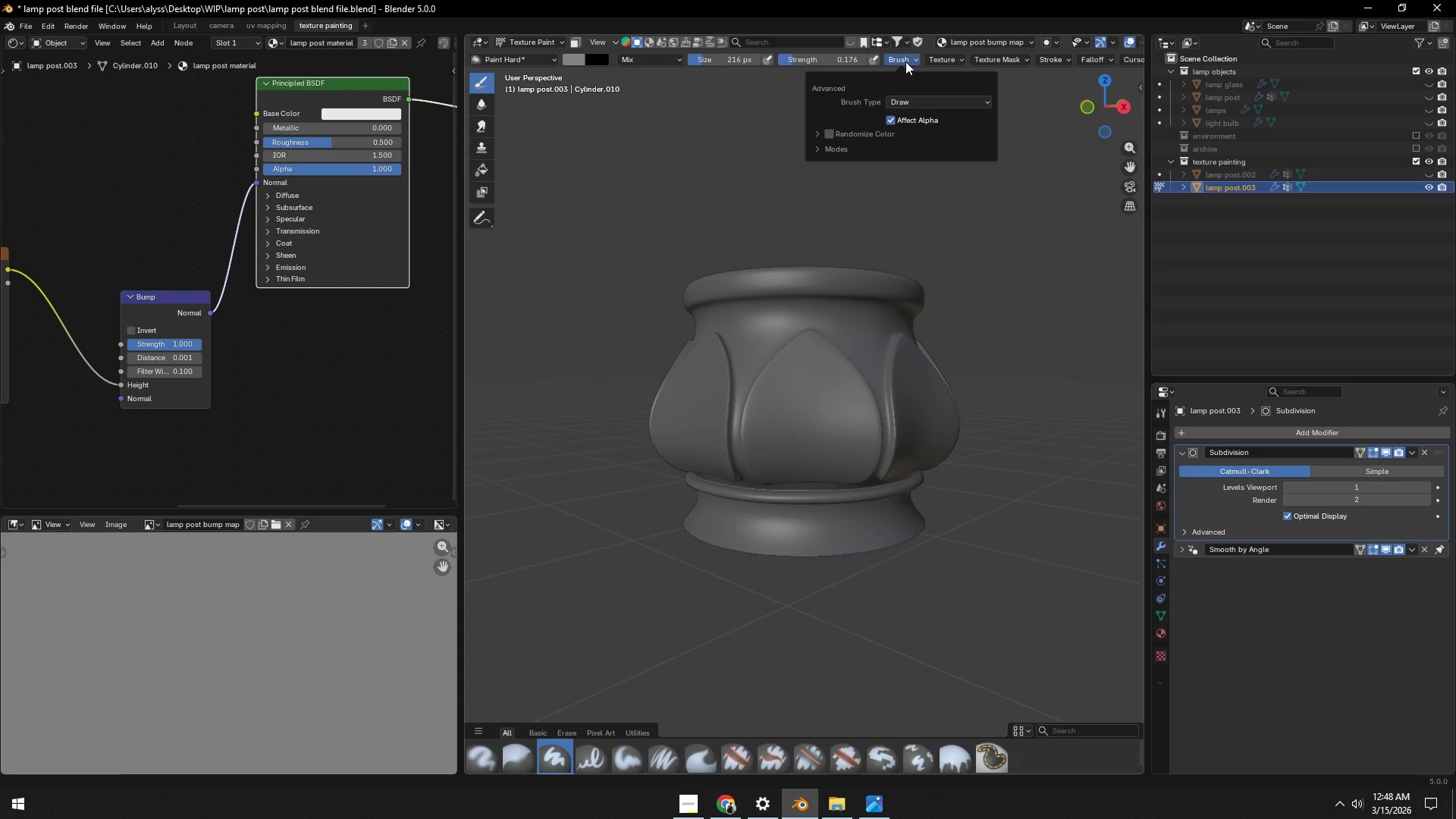 
left_click([905, 61])
 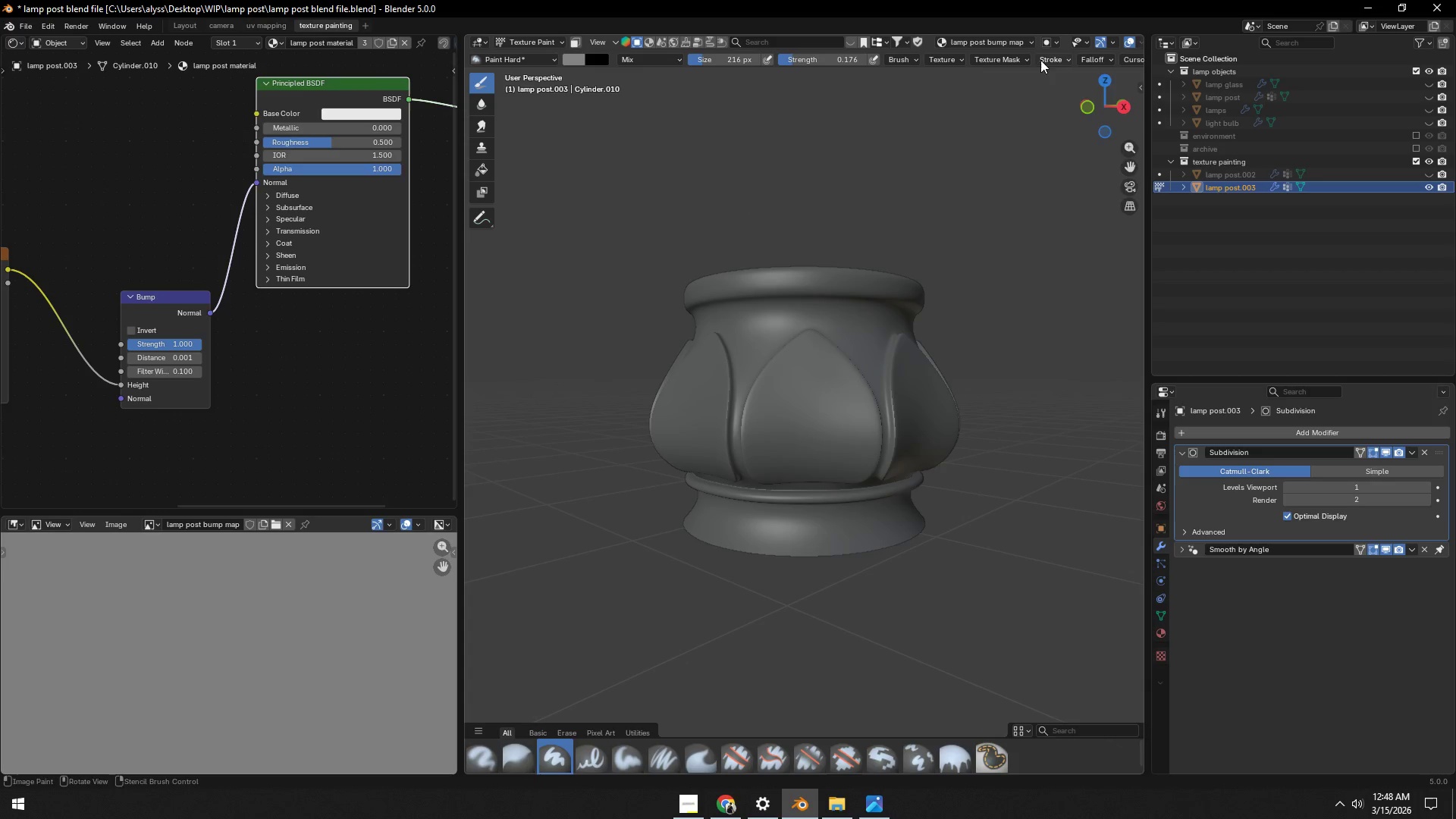 
left_click([1054, 60])
 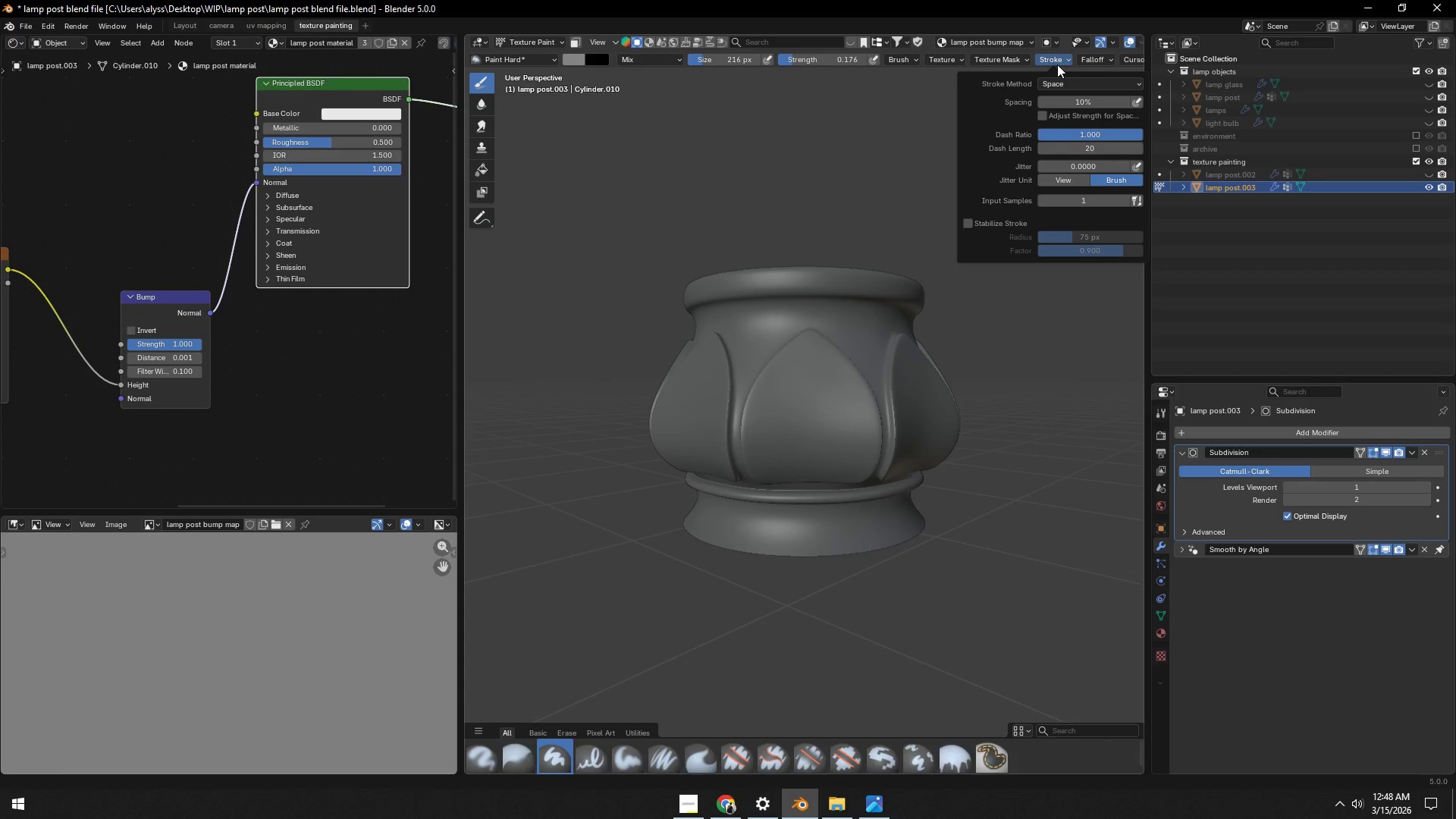 
mouse_move([1068, 71])
 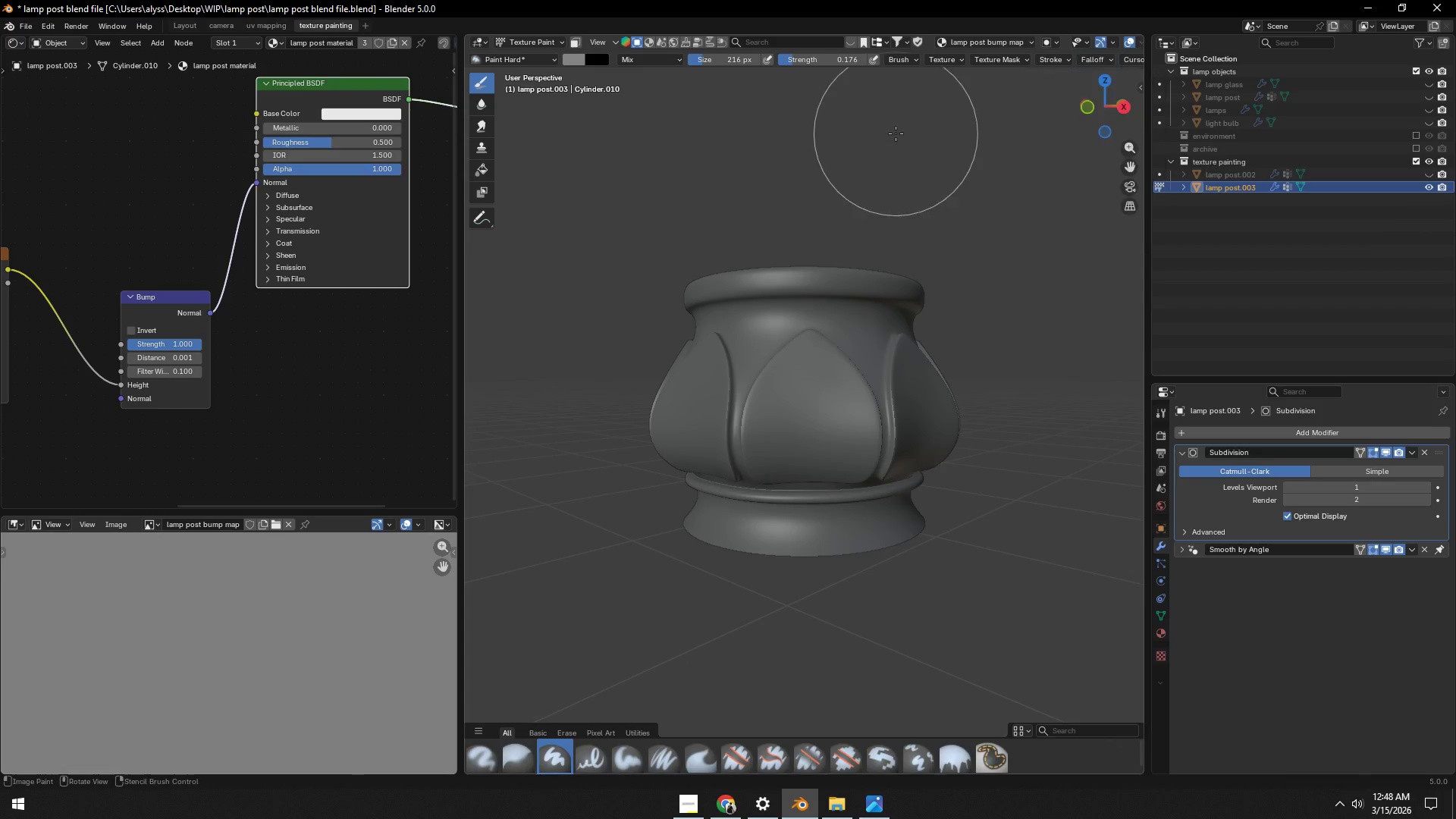 
left_click([896, 133])
 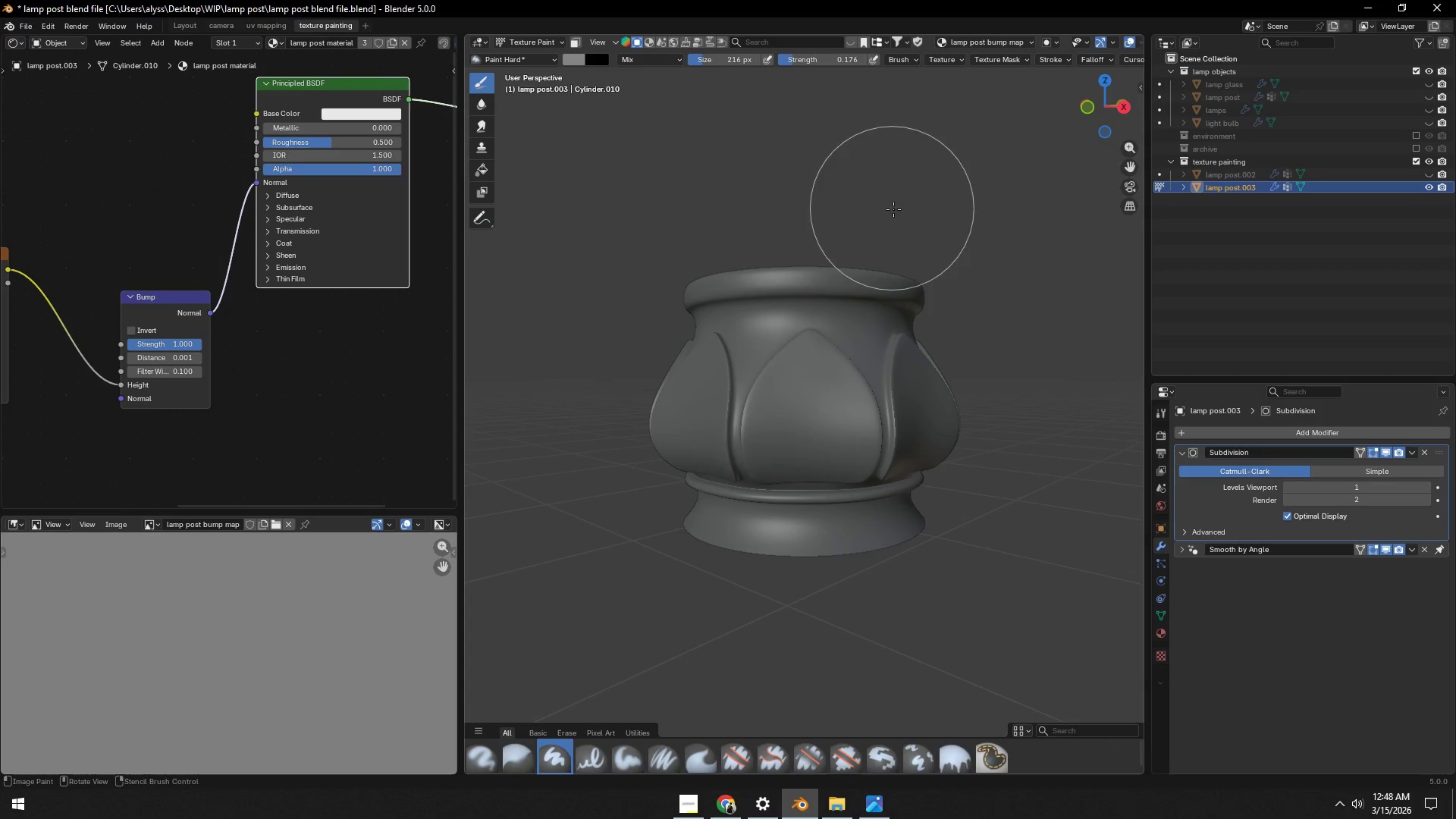 
hold_key(key=ShiftLeft, duration=0.38)
 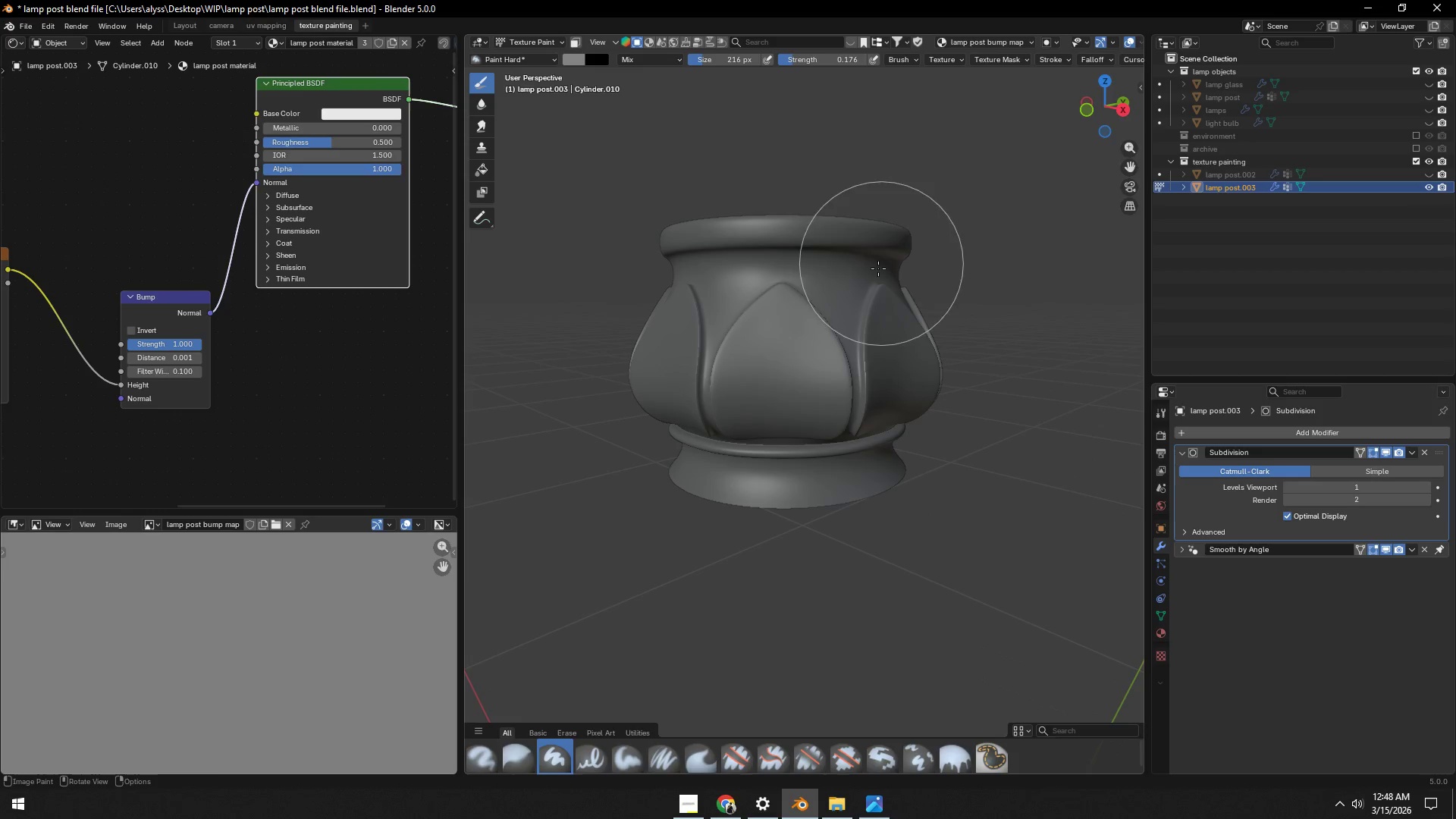 
scroll: coordinate [821, 346], scroll_direction: up, amount: 3.0
 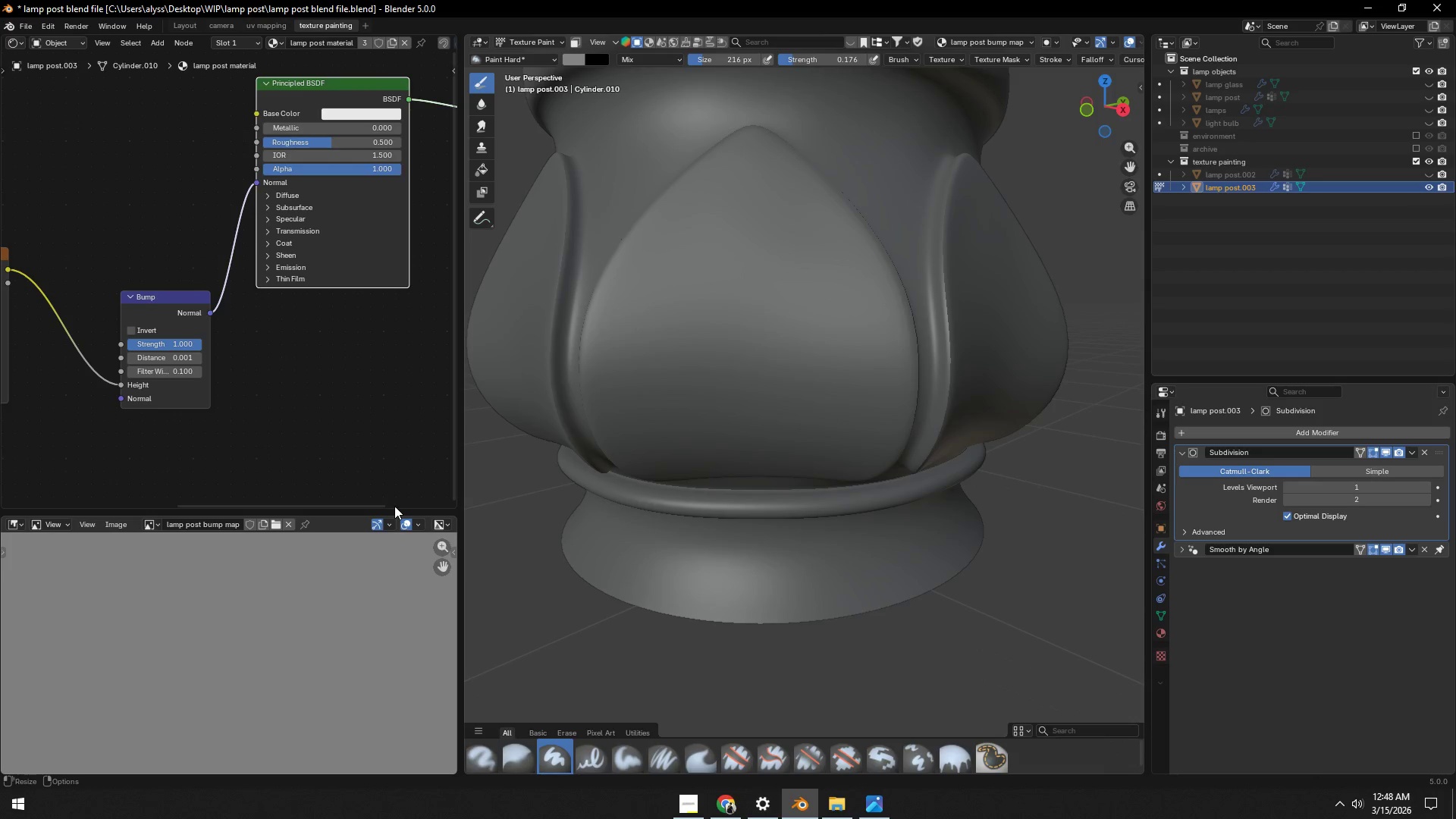 
left_click_drag(start_coordinate=[392, 512], to_coordinate=[389, 293])
 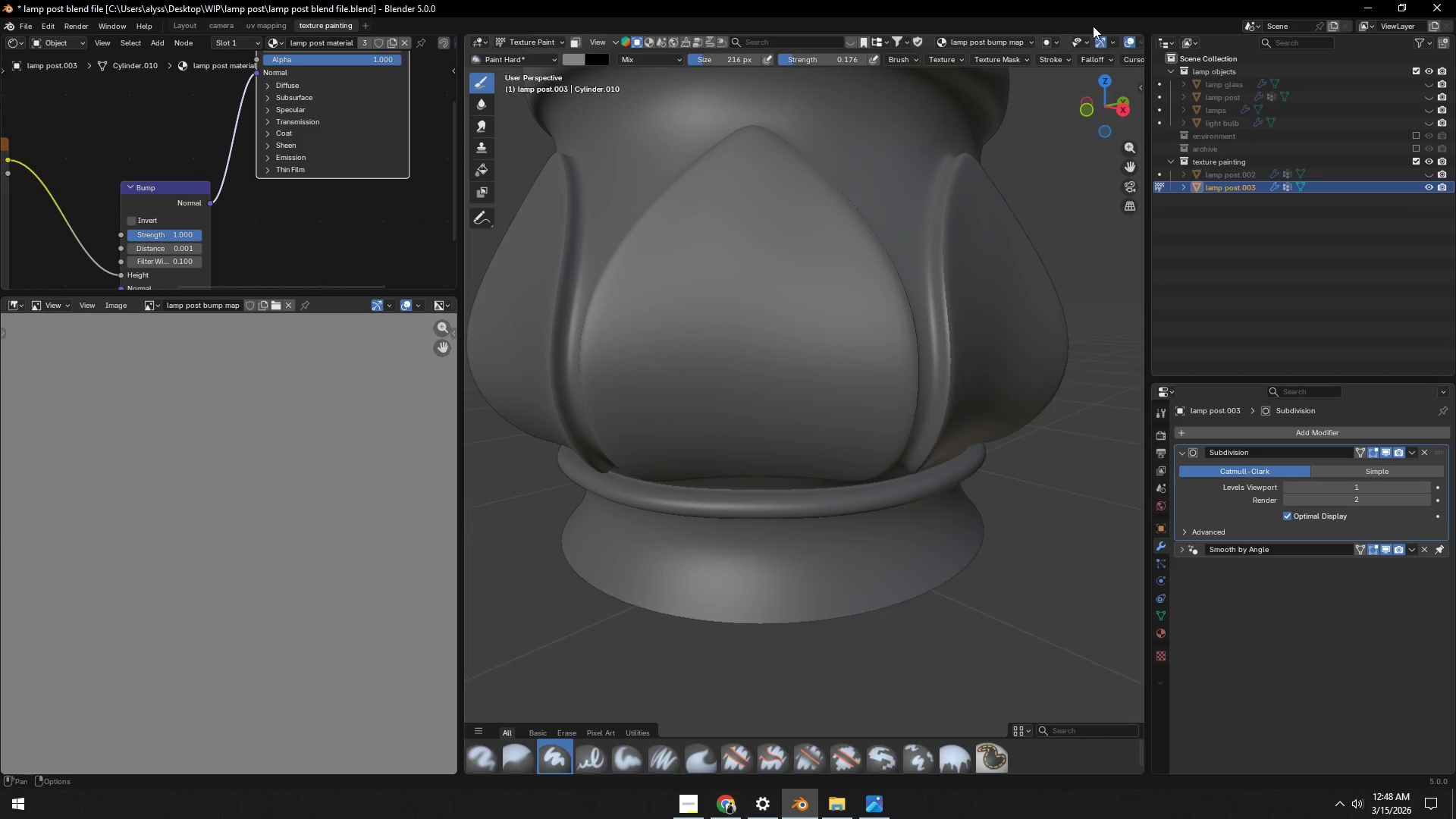 
left_click([1106, 44])
 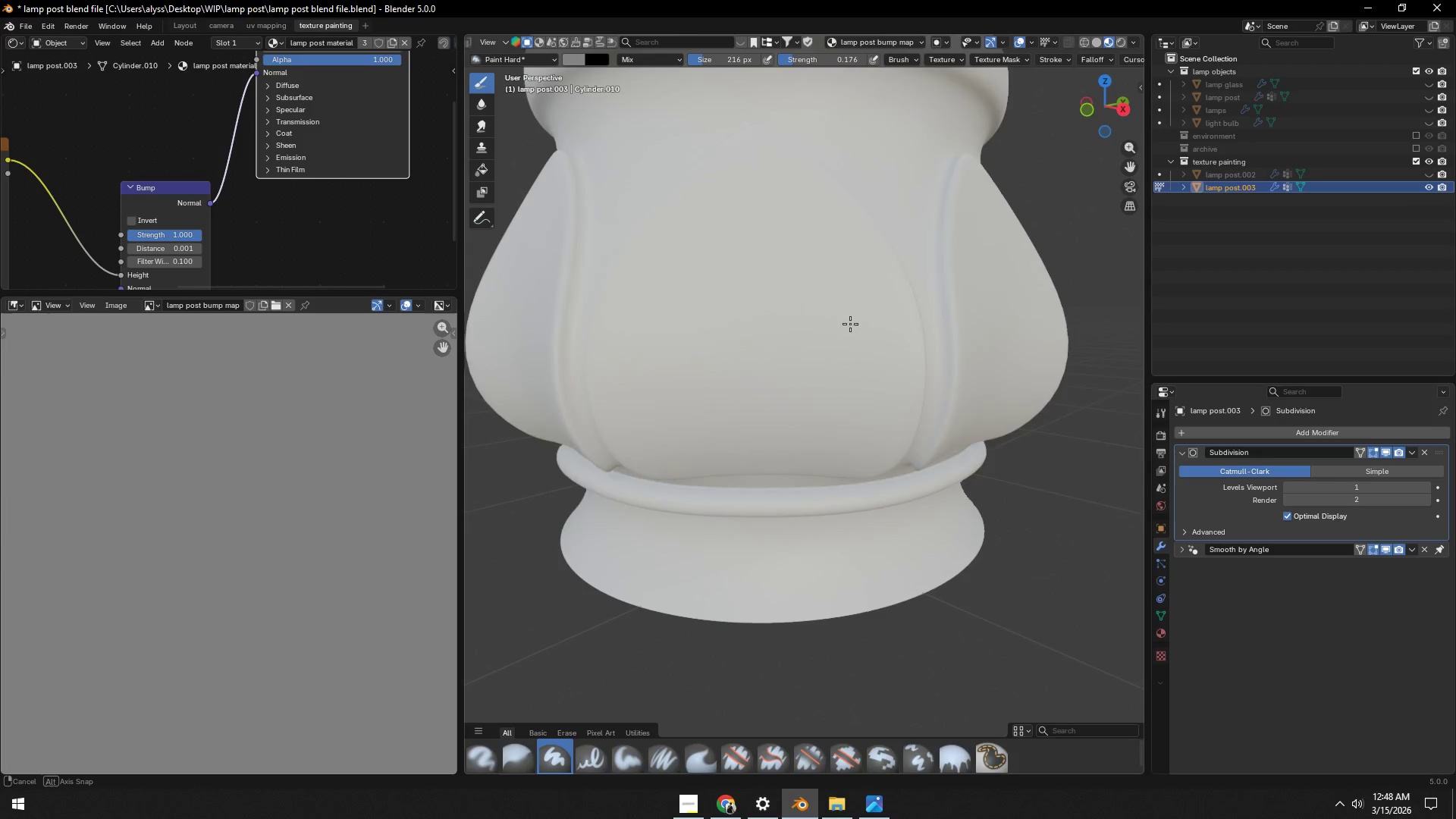 
scroll: coordinate [1092, 46], scroll_direction: down, amount: 9.0
 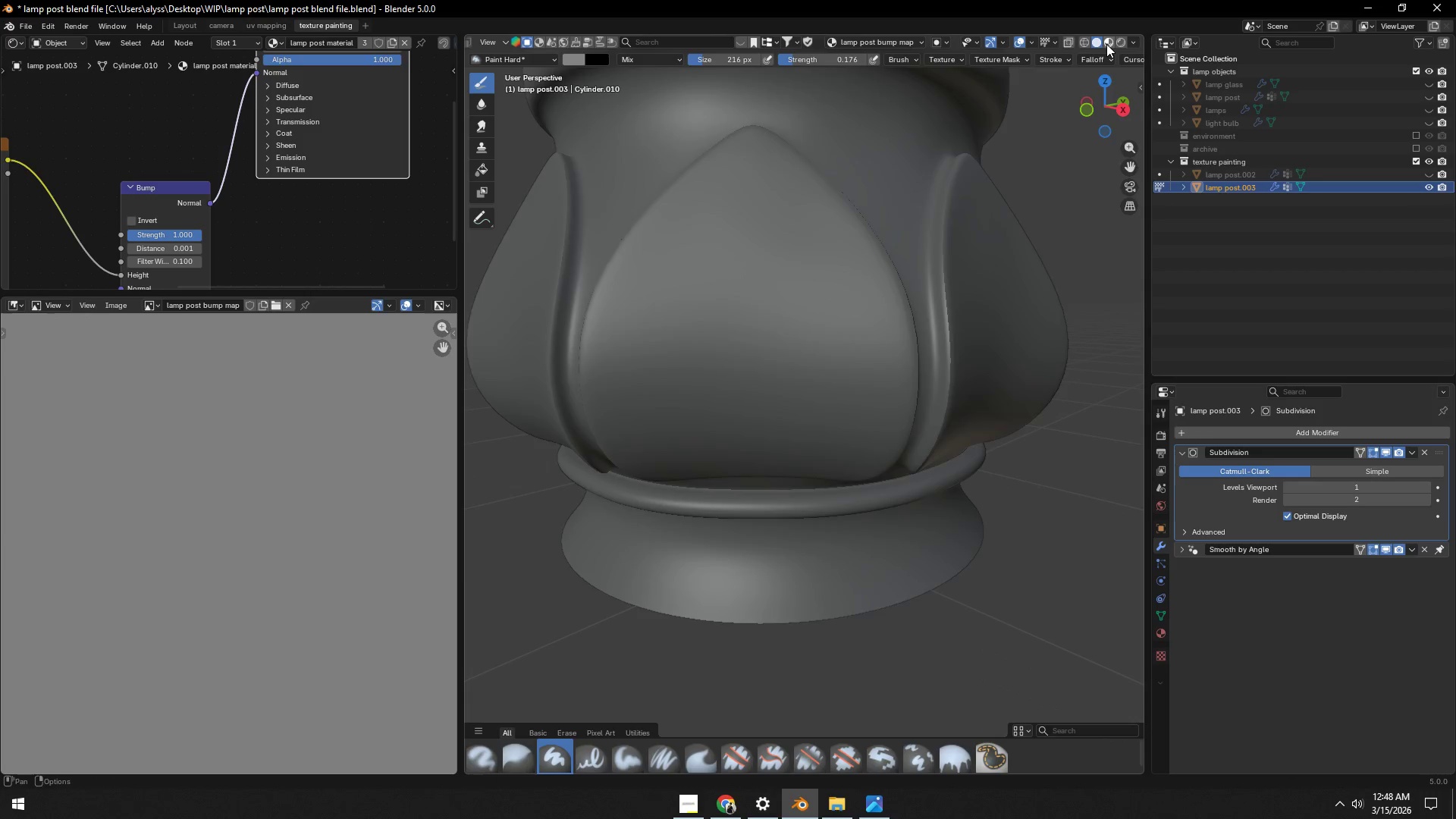 
key(F)
 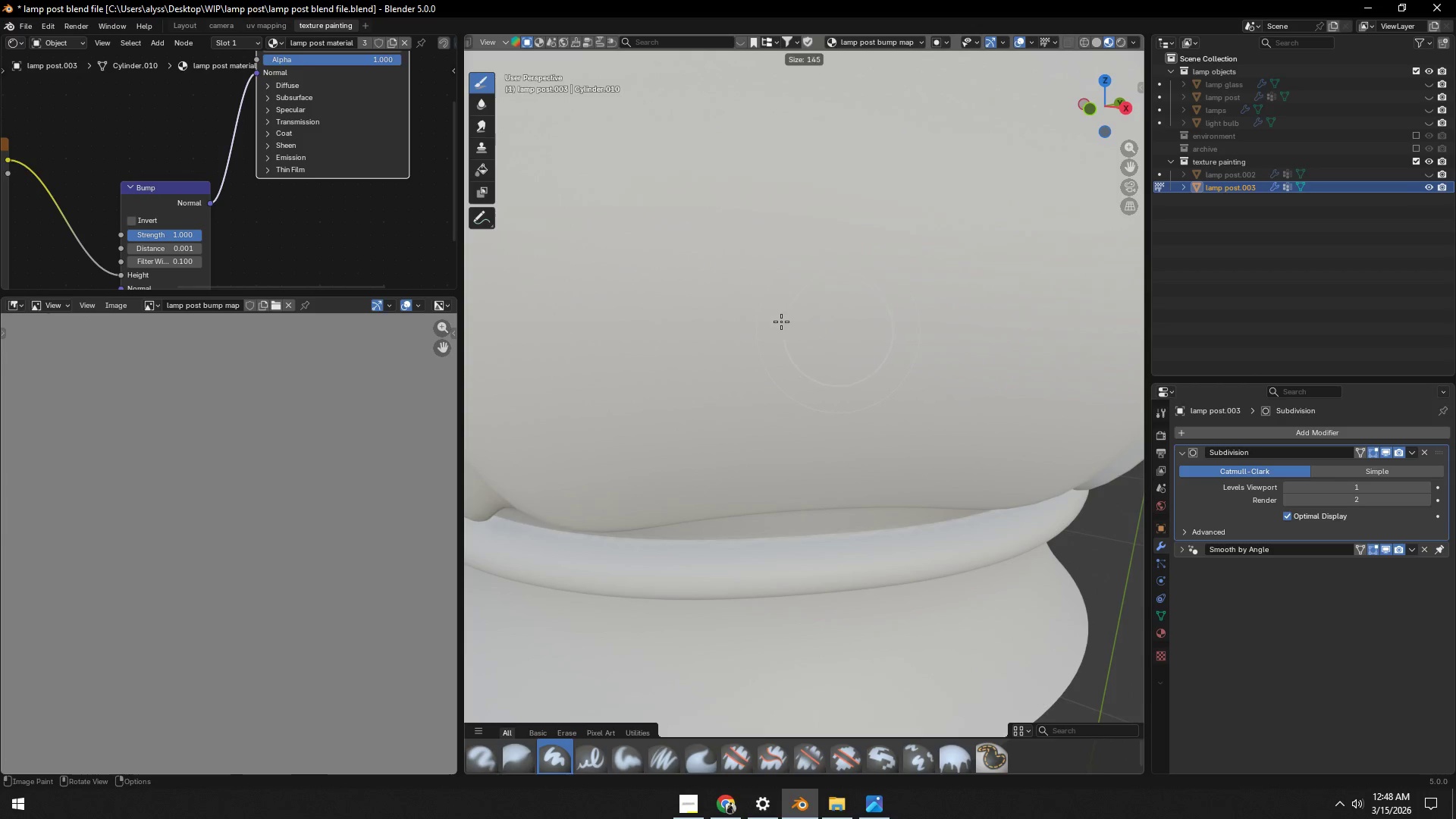 
scroll: coordinate [837, 330], scroll_direction: up, amount: 2.0
 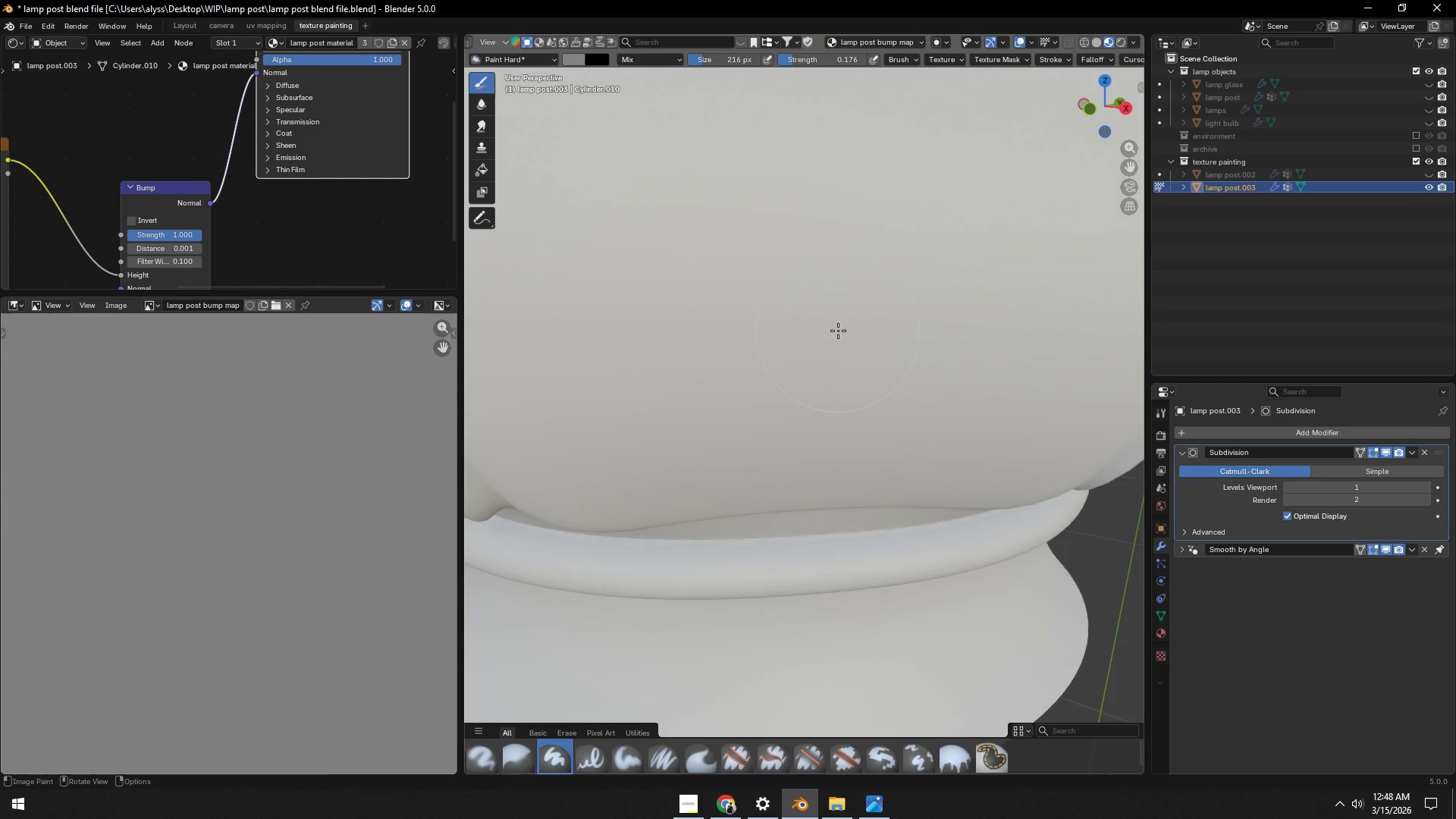 
left_click([773, 321])
 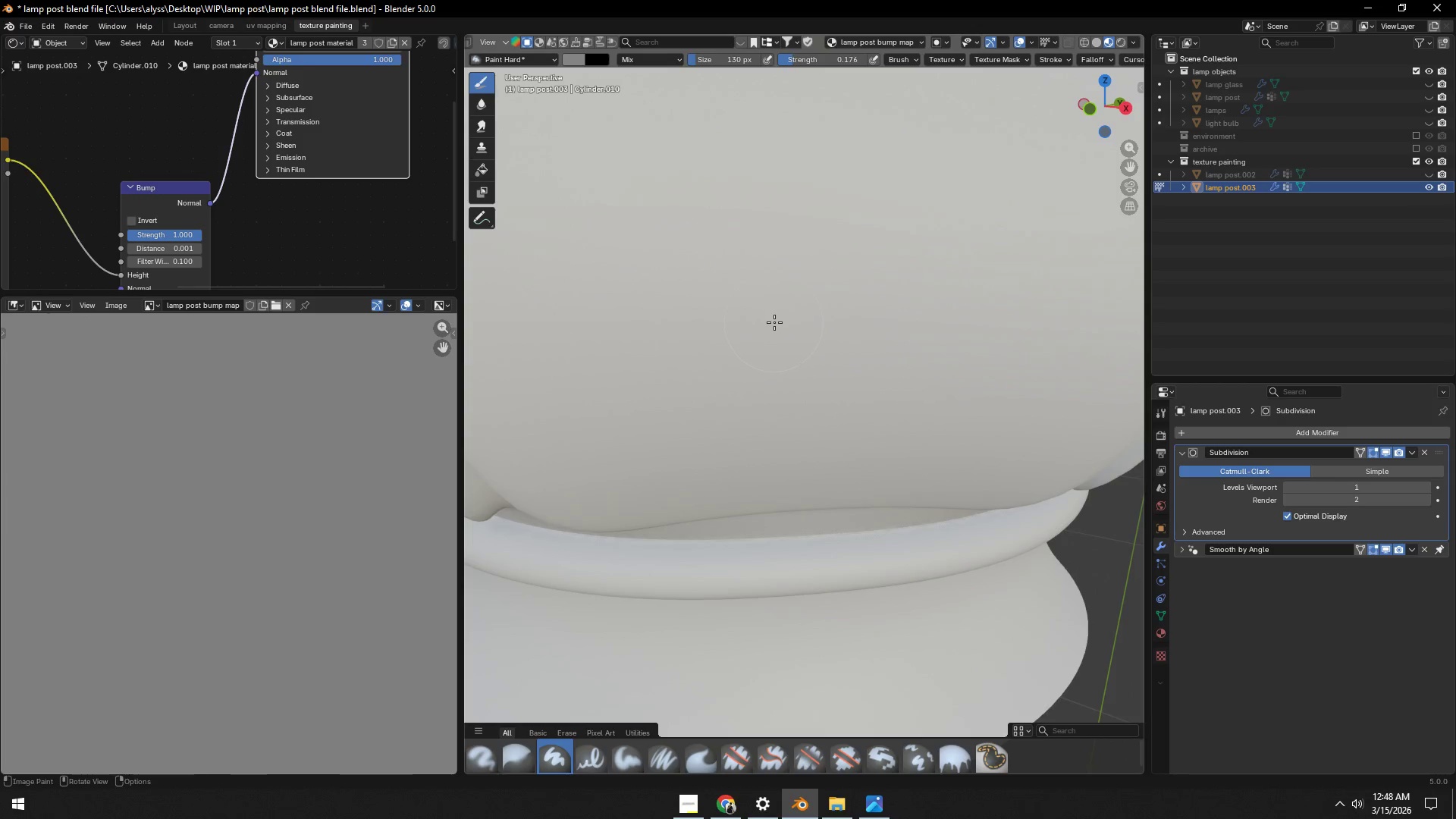 
scroll: coordinate [777, 324], scroll_direction: down, amount: 1.0
 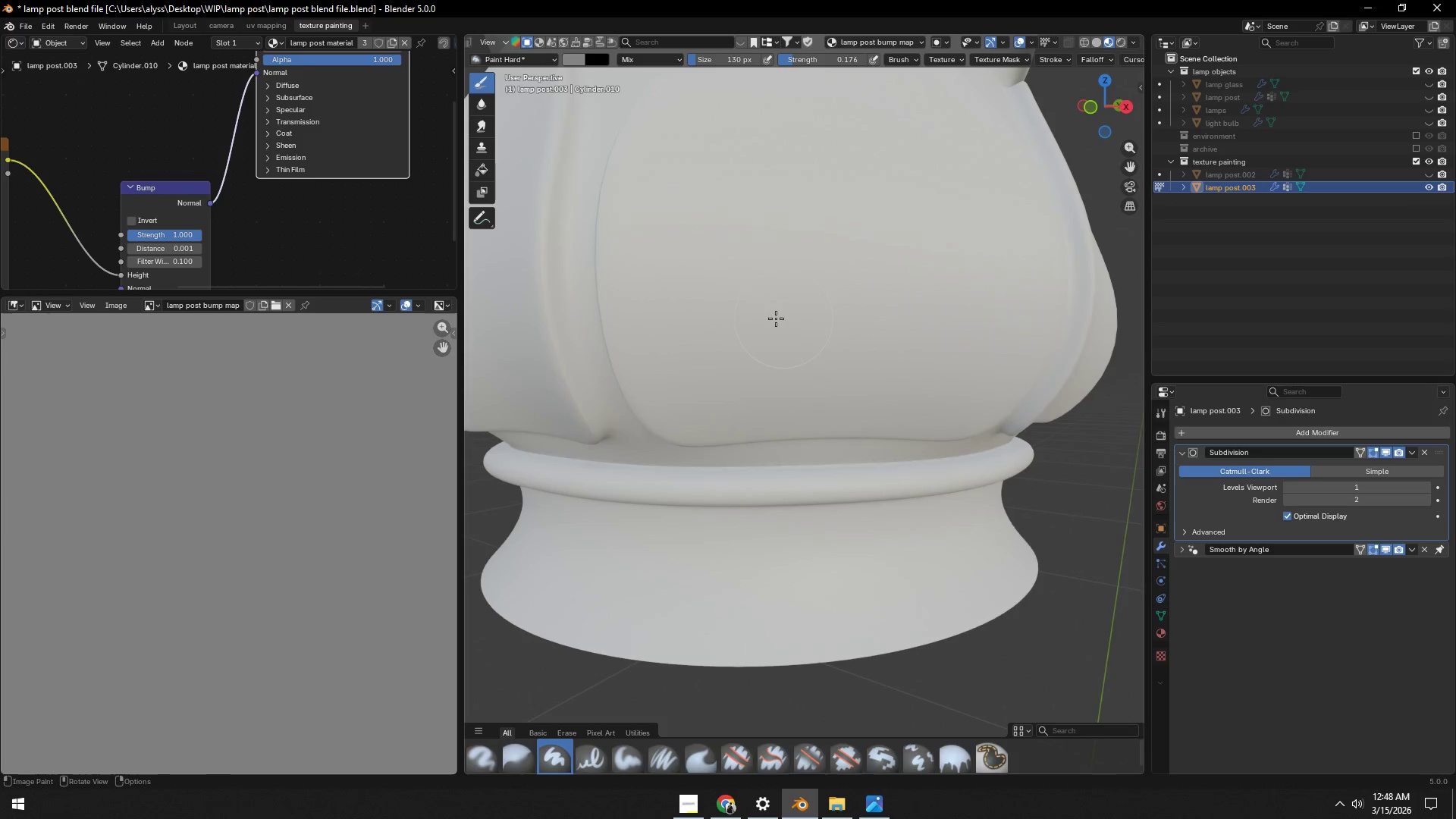 
left_click_drag(start_coordinate=[772, 319], to_coordinate=[853, 313])
 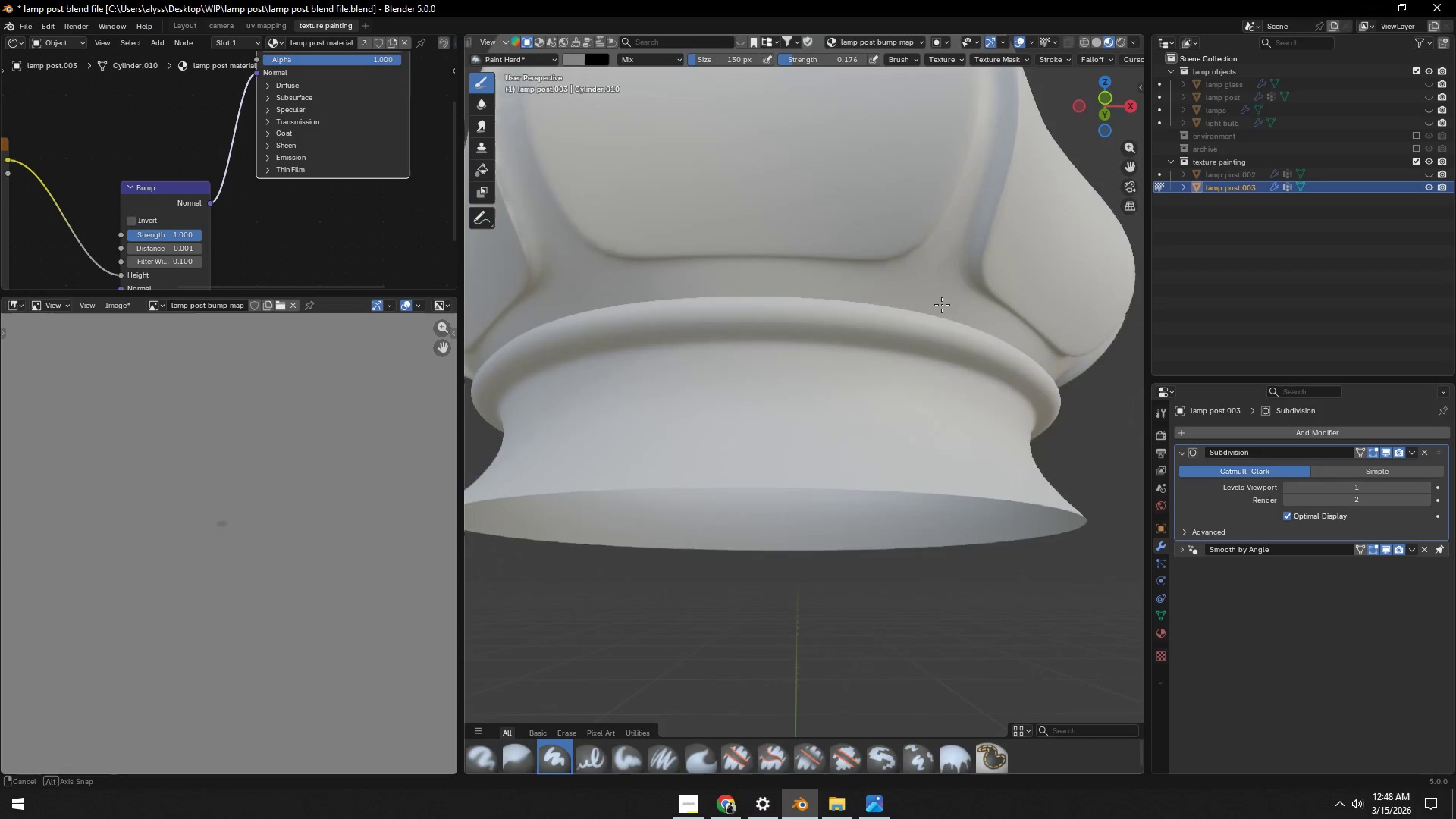 
key(Control+Z)
 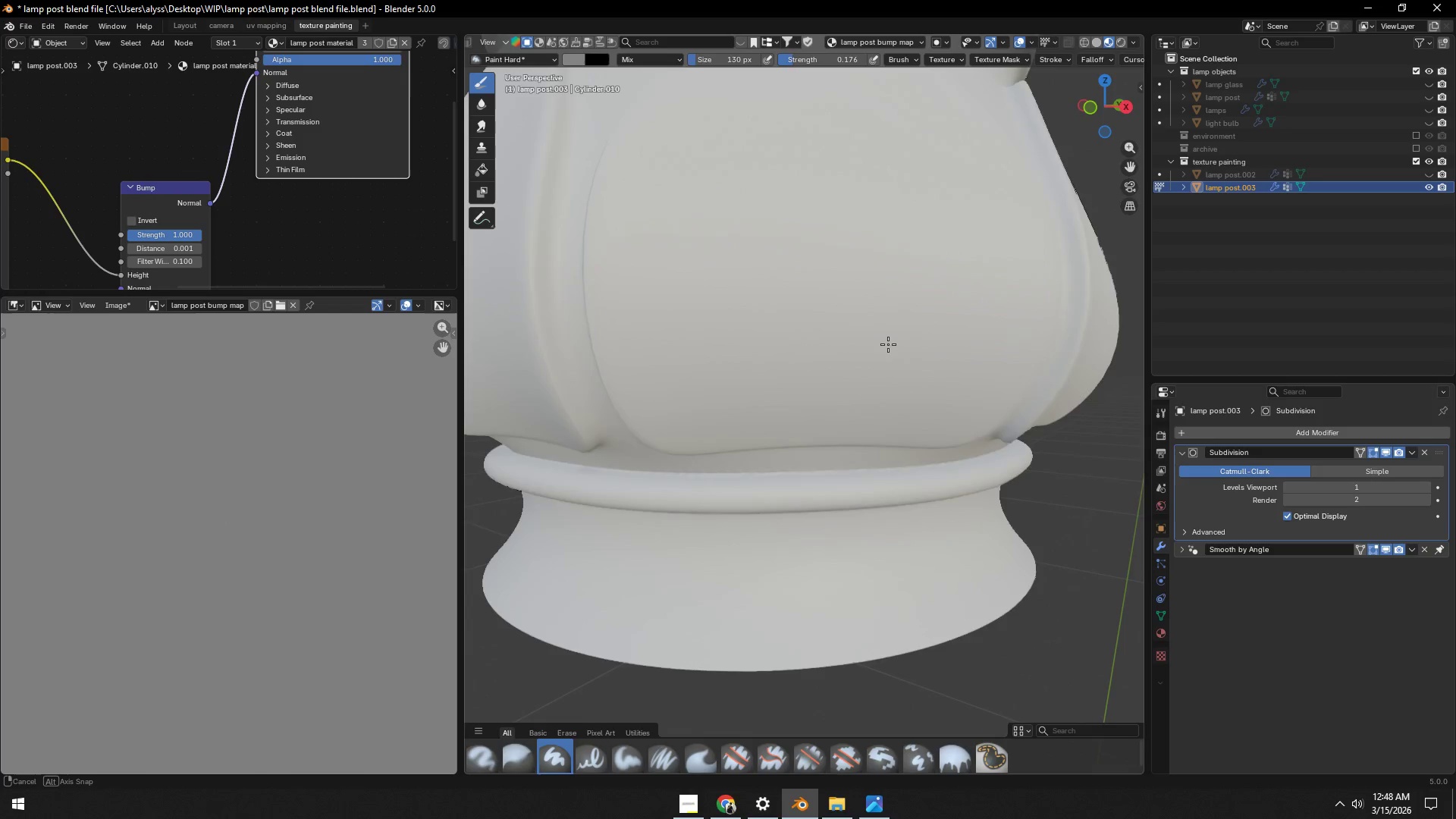 
scroll: coordinate [266, 241], scroll_direction: down, amount: 6.0
 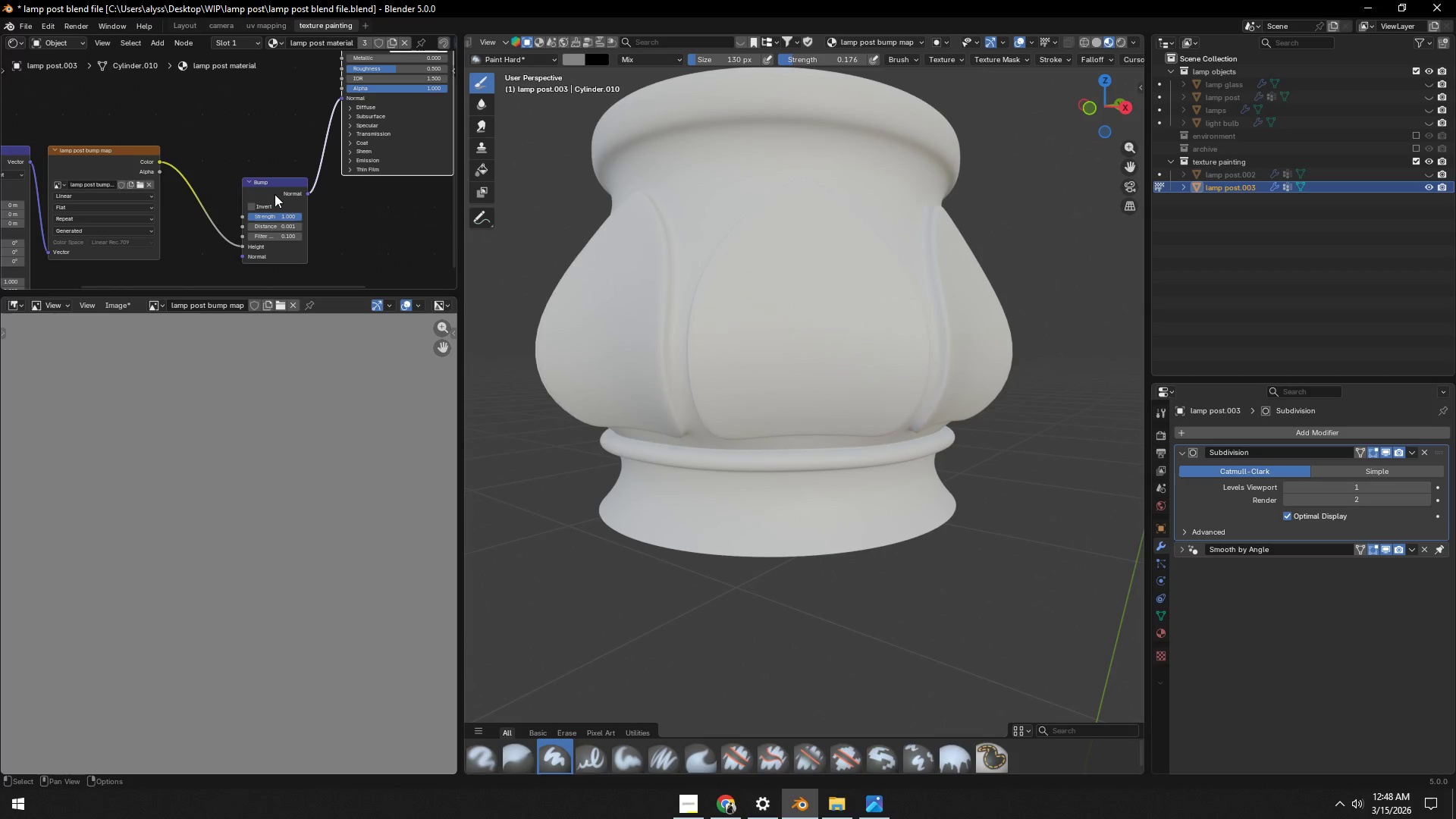 
left_click_drag(start_coordinate=[278, 190], to_coordinate=[239, 108])
 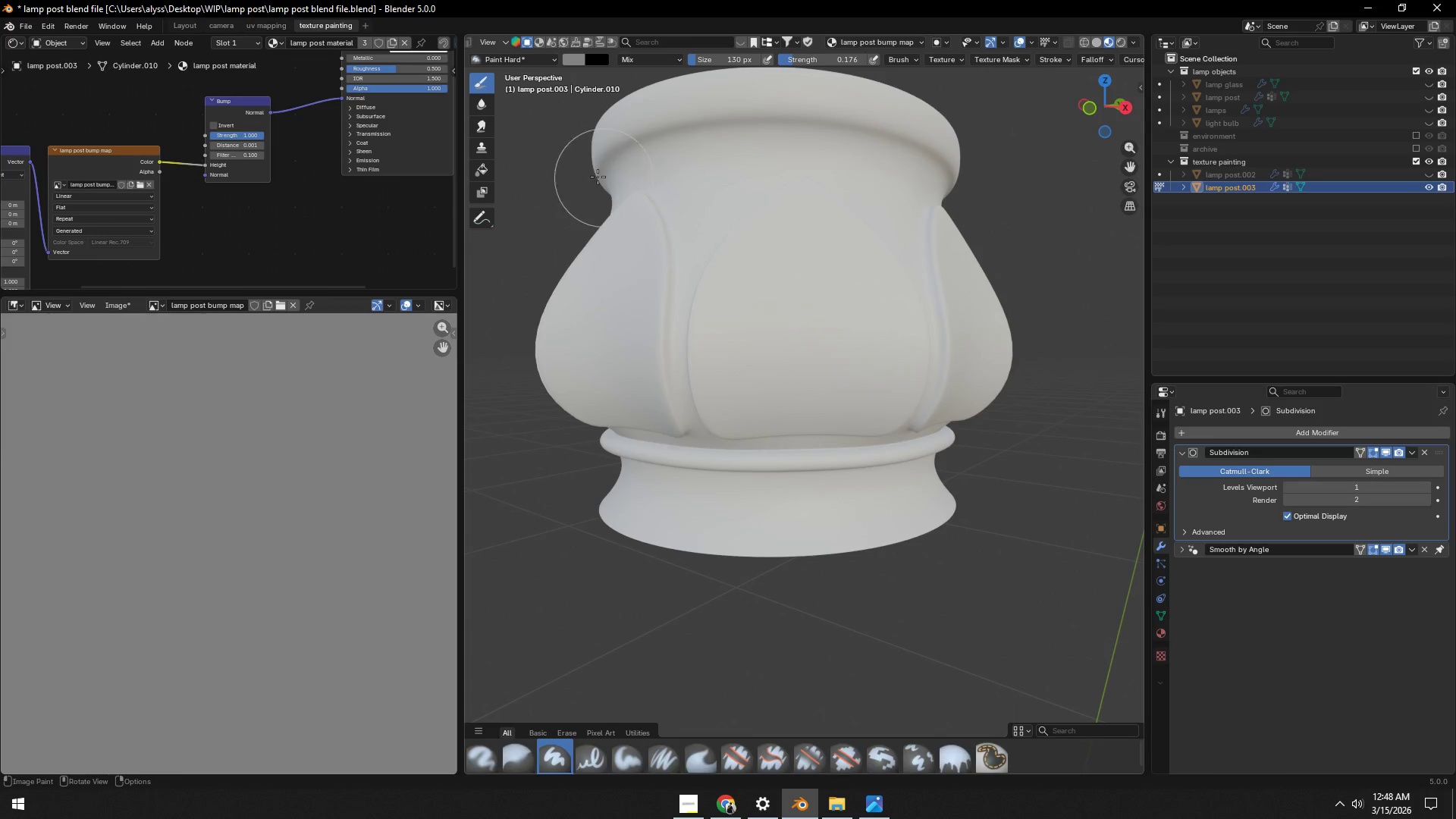 
scroll: coordinate [345, 116], scroll_direction: up, amount: 3.0
 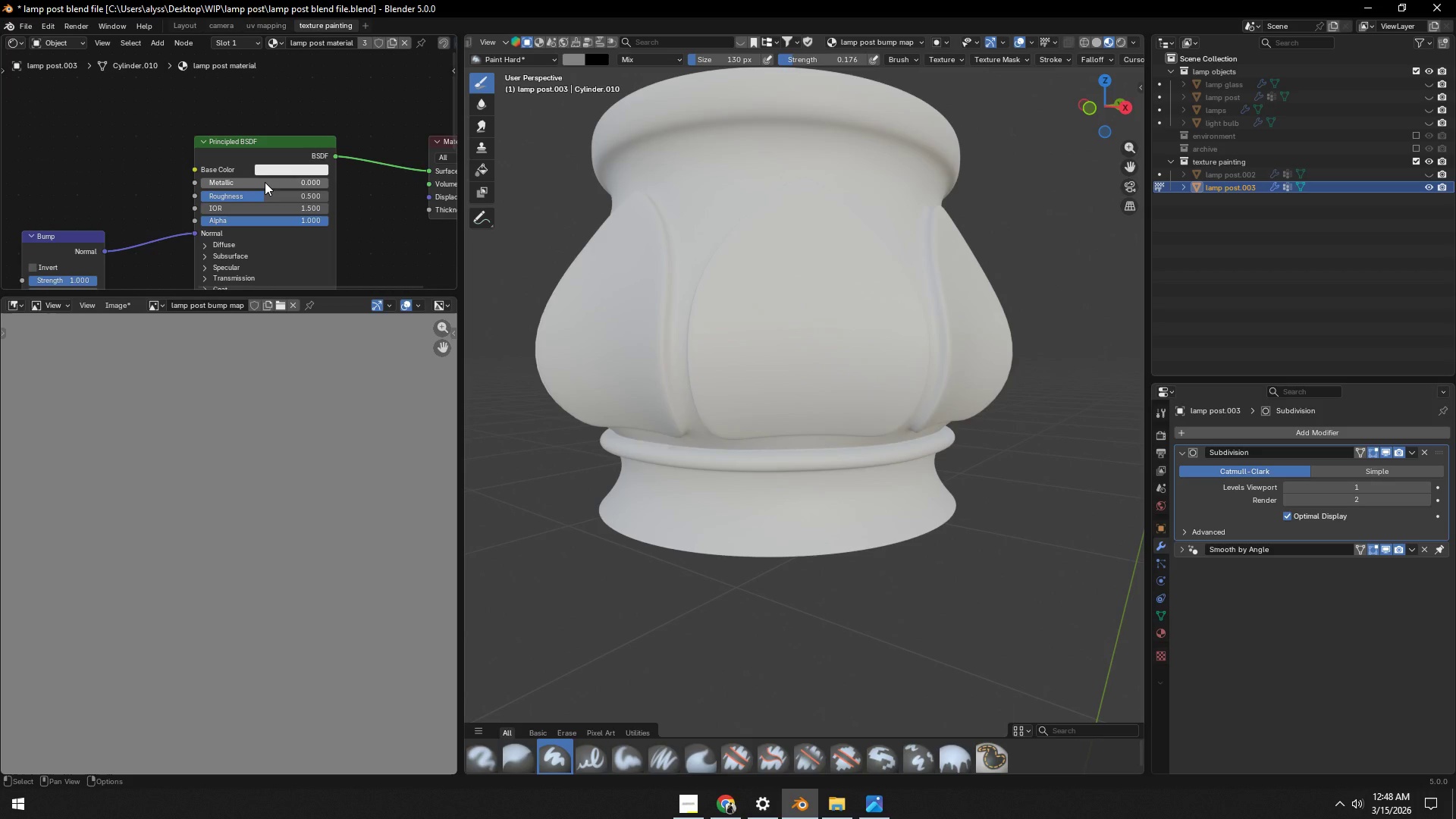 
left_click_drag(start_coordinate=[265, 182], to_coordinate=[418, 184])
 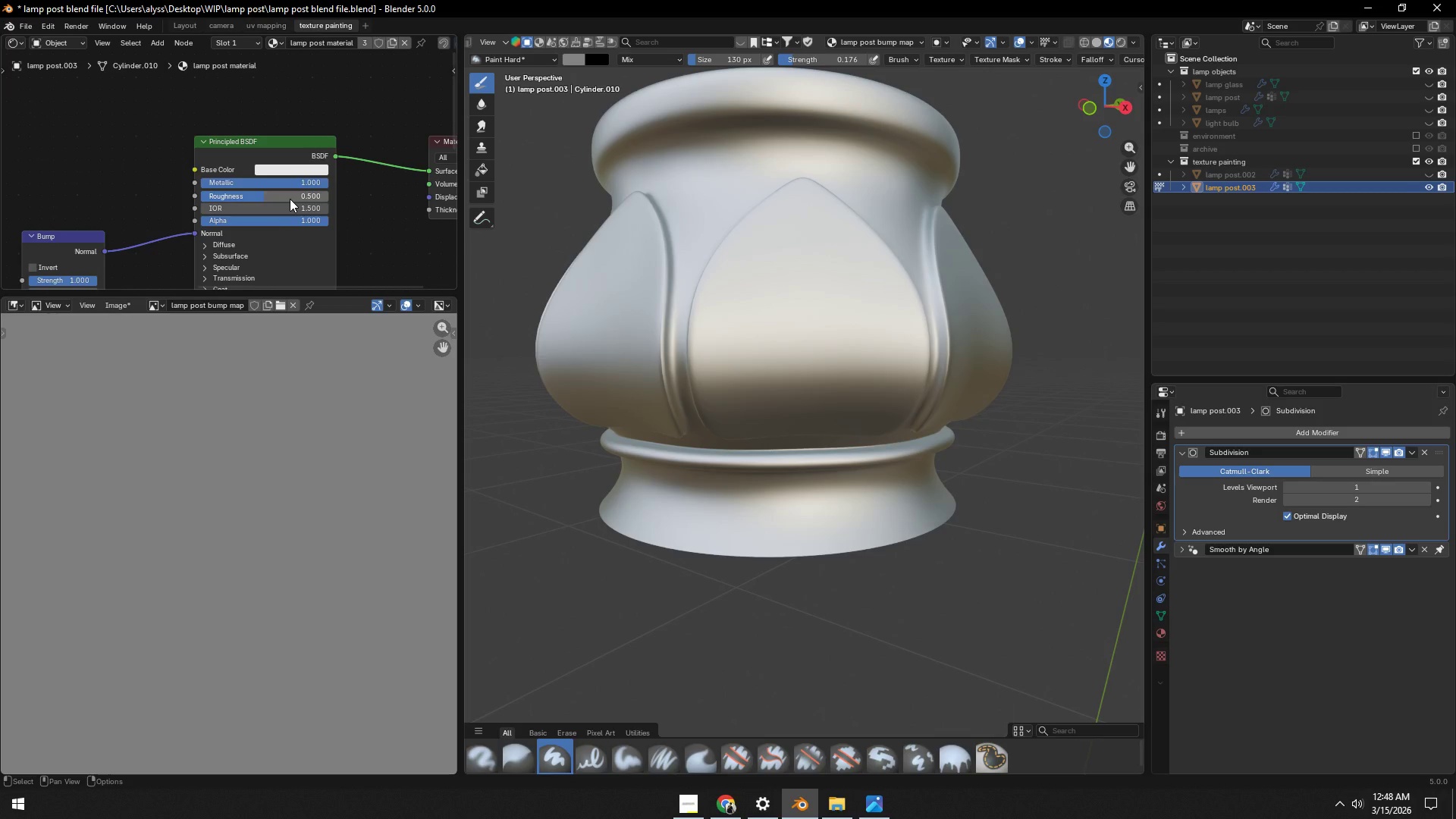 
left_click_drag(start_coordinate=[290, 199], to_coordinate=[254, 206])
 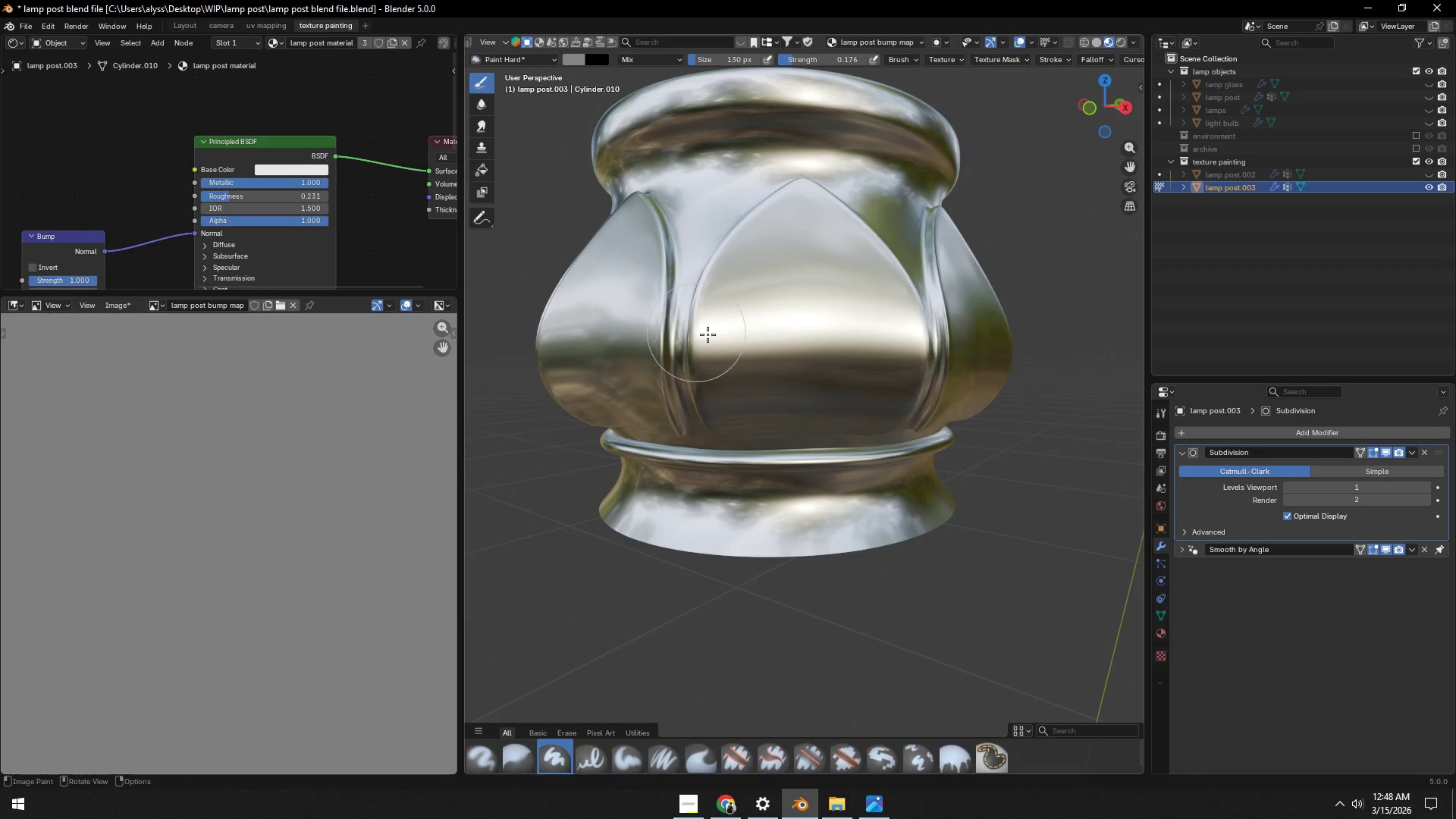 
key(F)
 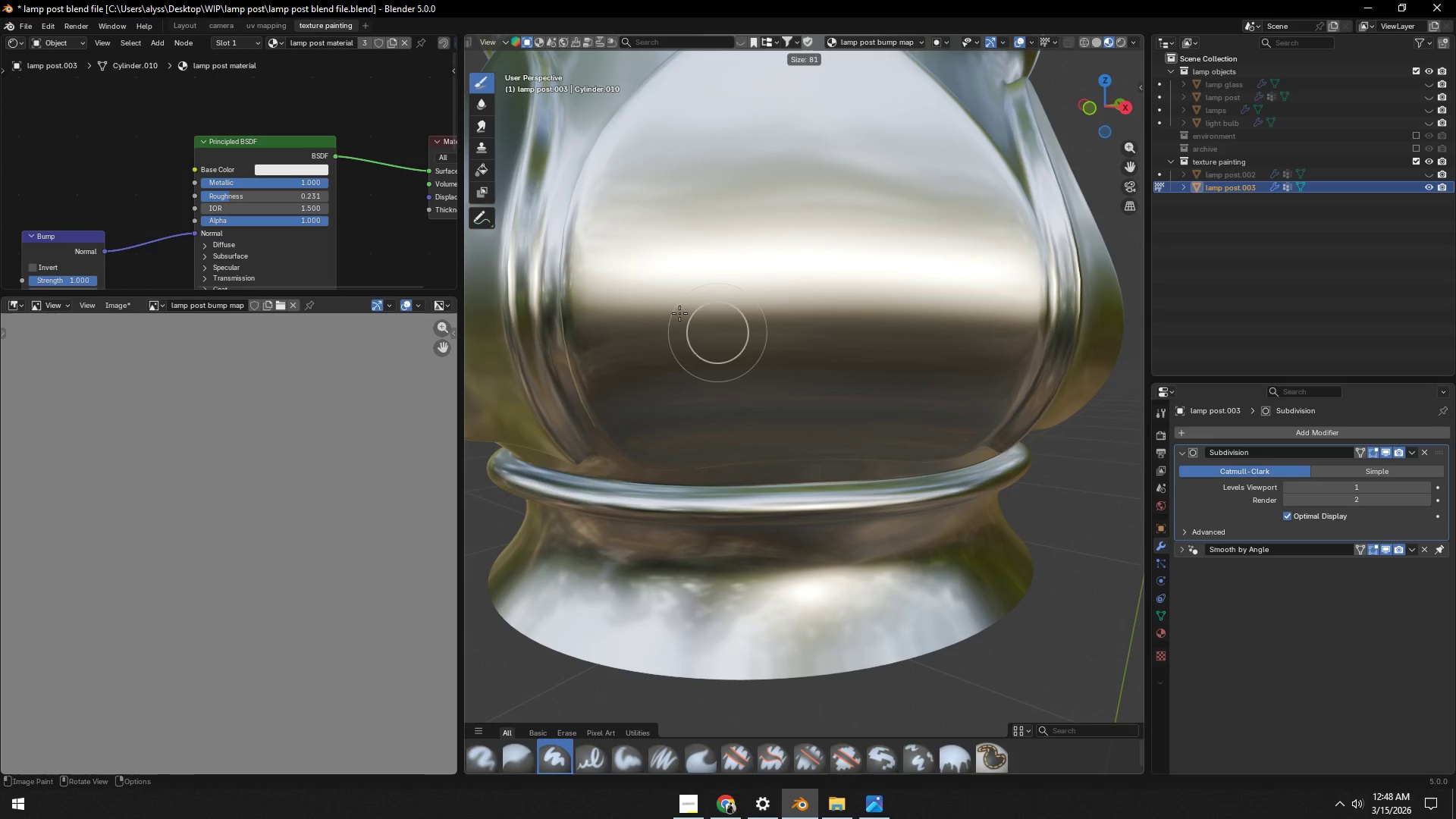 
scroll: coordinate [714, 331], scroll_direction: up, amount: 2.0
 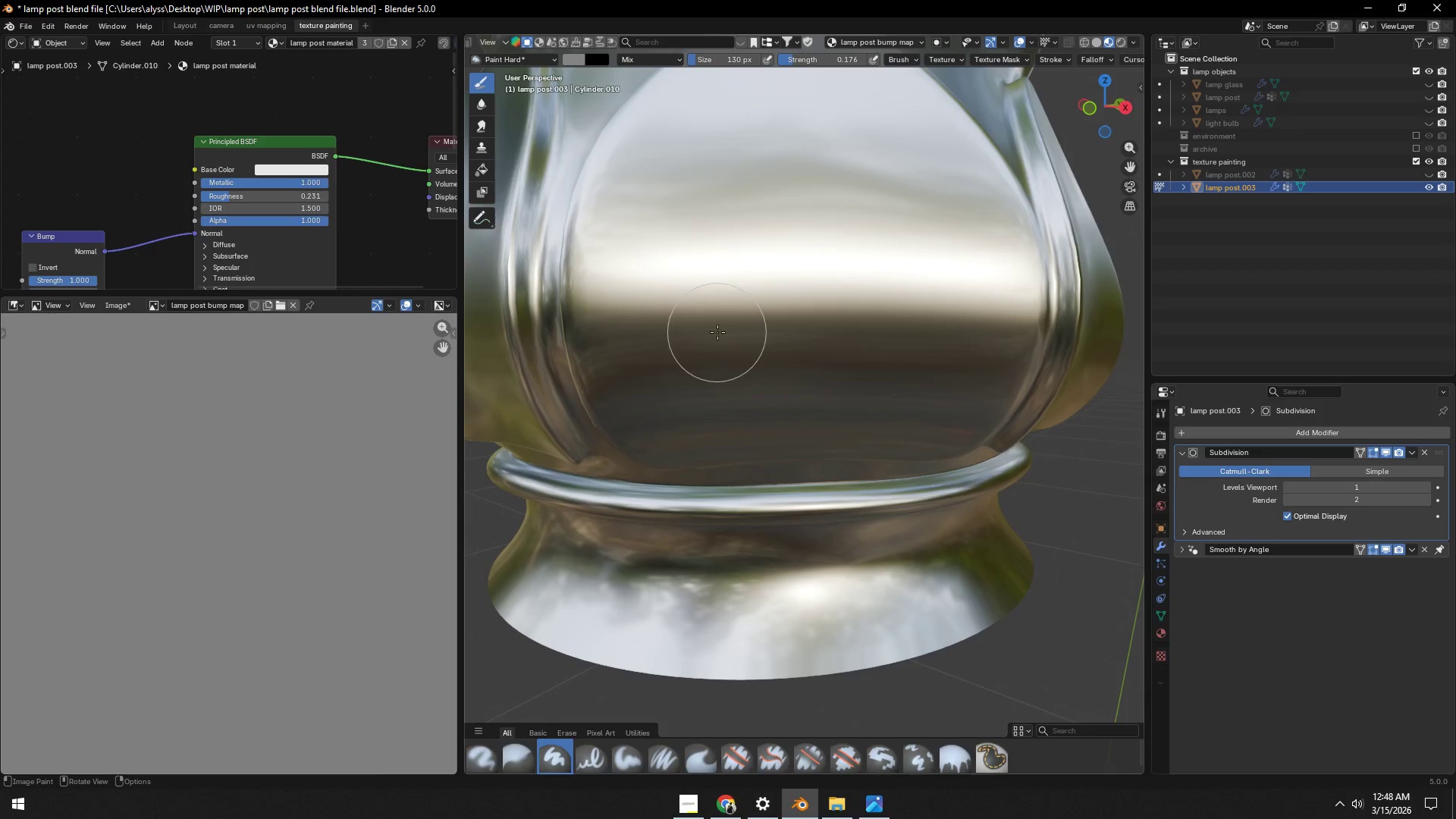 
left_click([668, 308])
 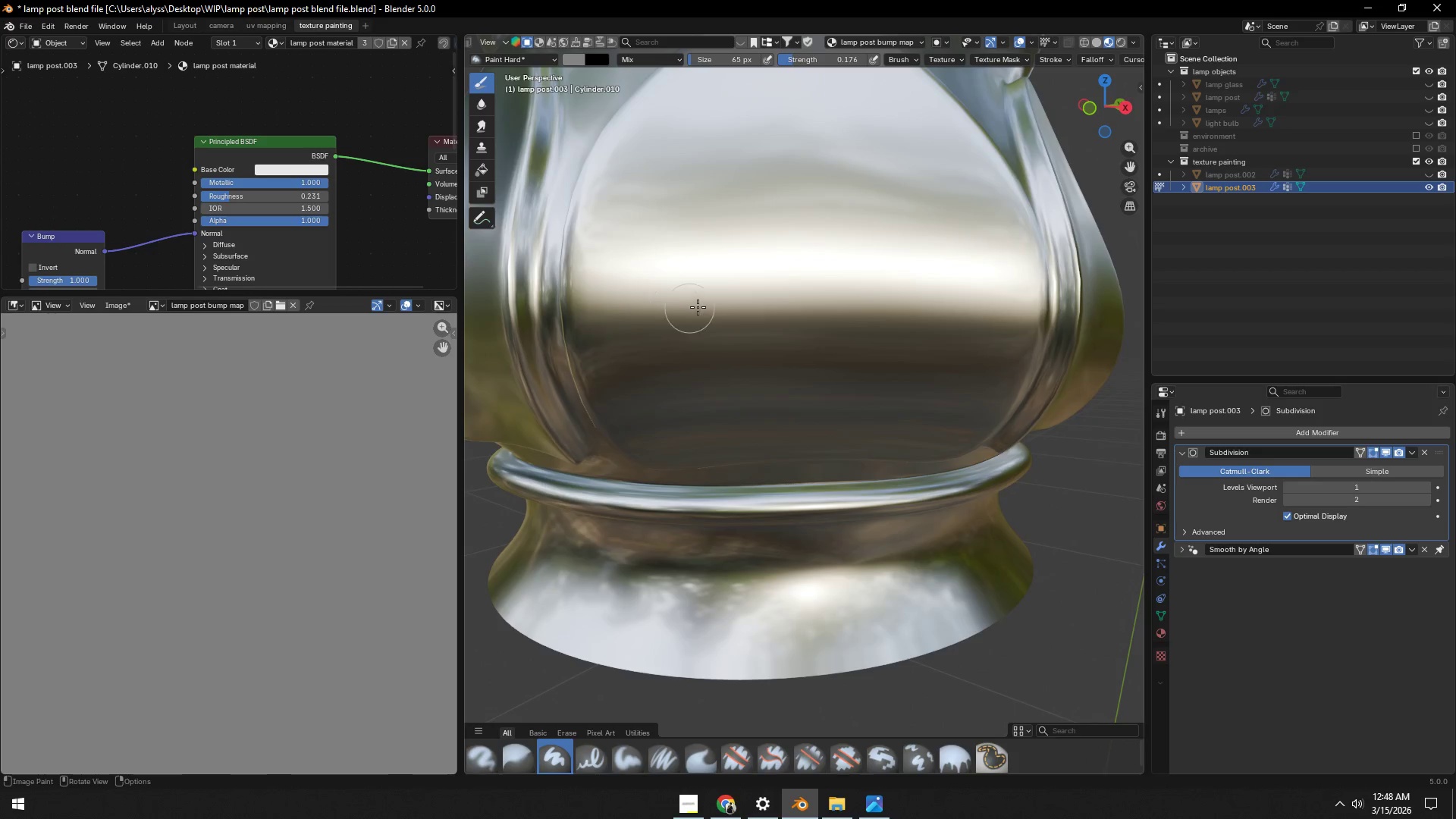 
left_click_drag(start_coordinate=[698, 307], to_coordinate=[808, 287])
 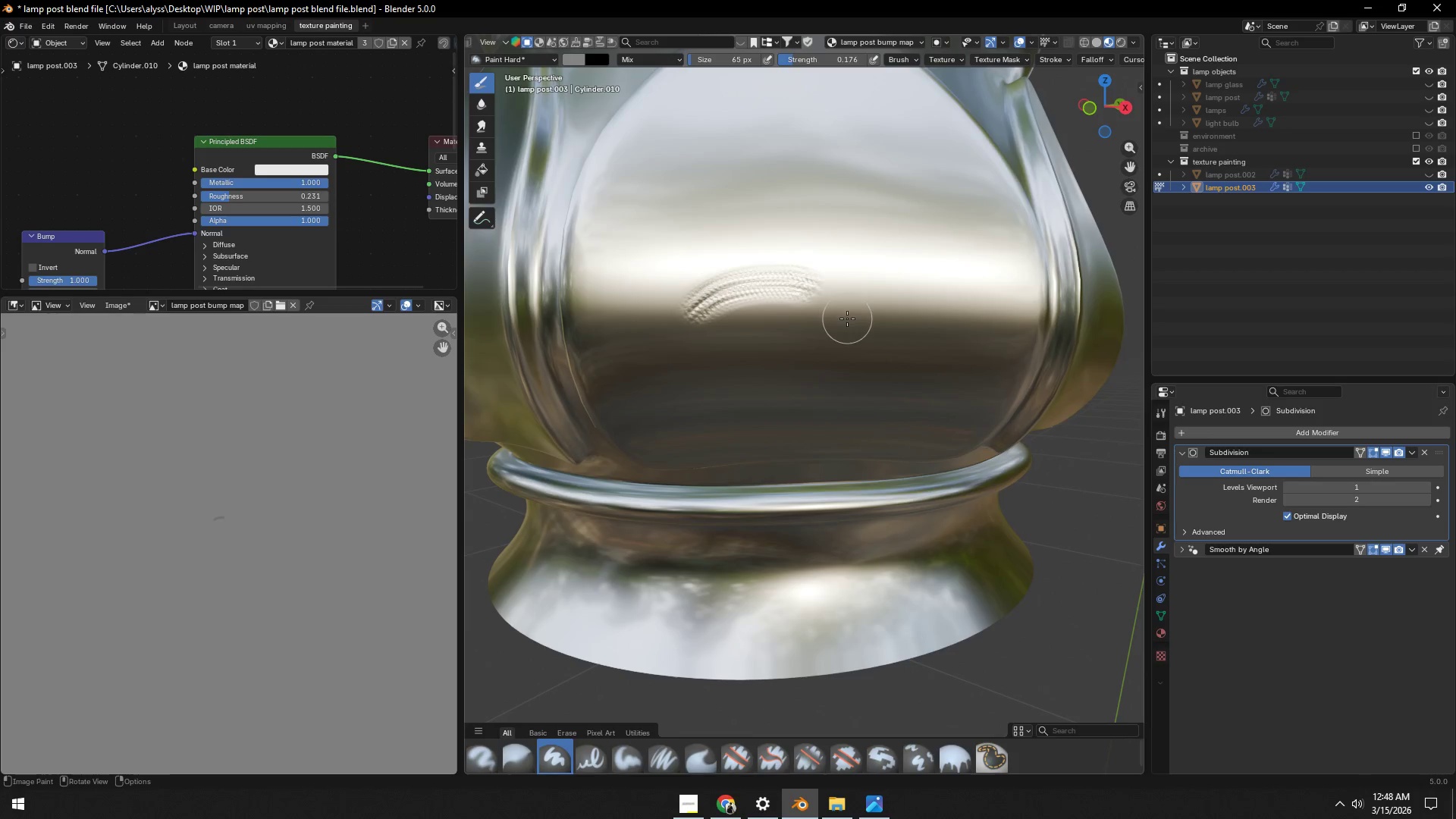 
key(Control+Z)
 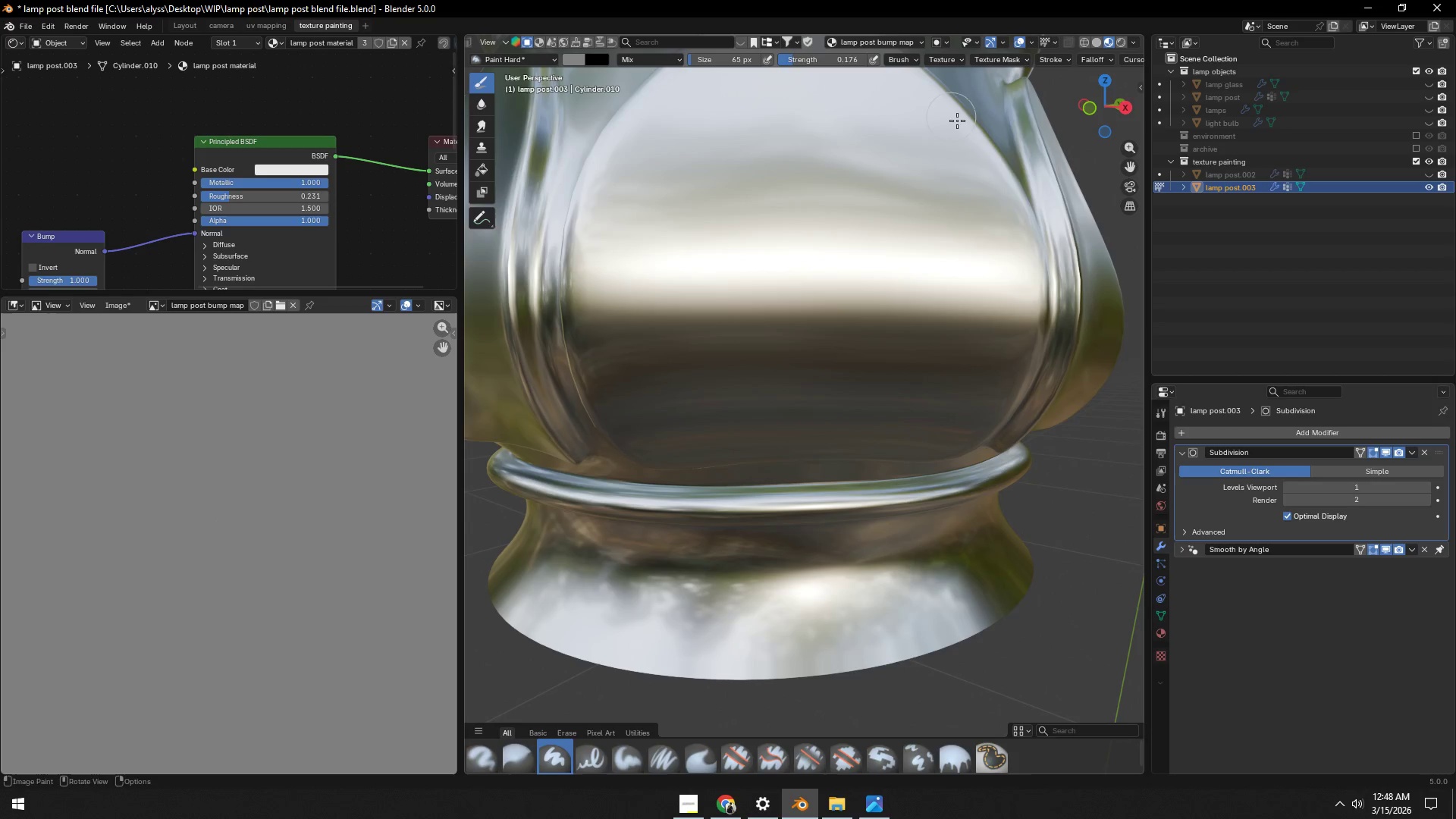 
left_click([1163, 411])
 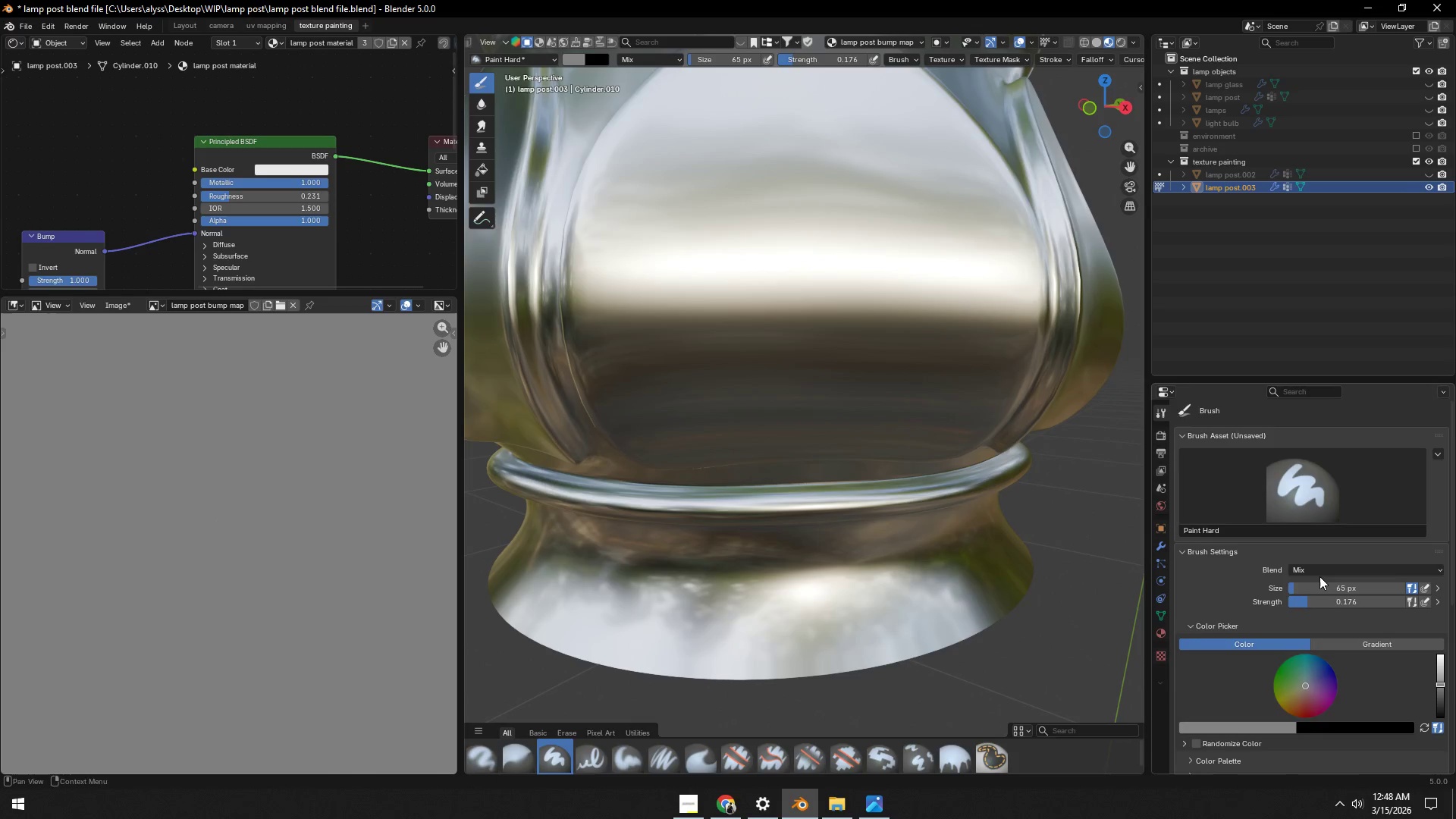 
scroll: coordinate [1321, 577], scroll_direction: down, amount: 9.0
 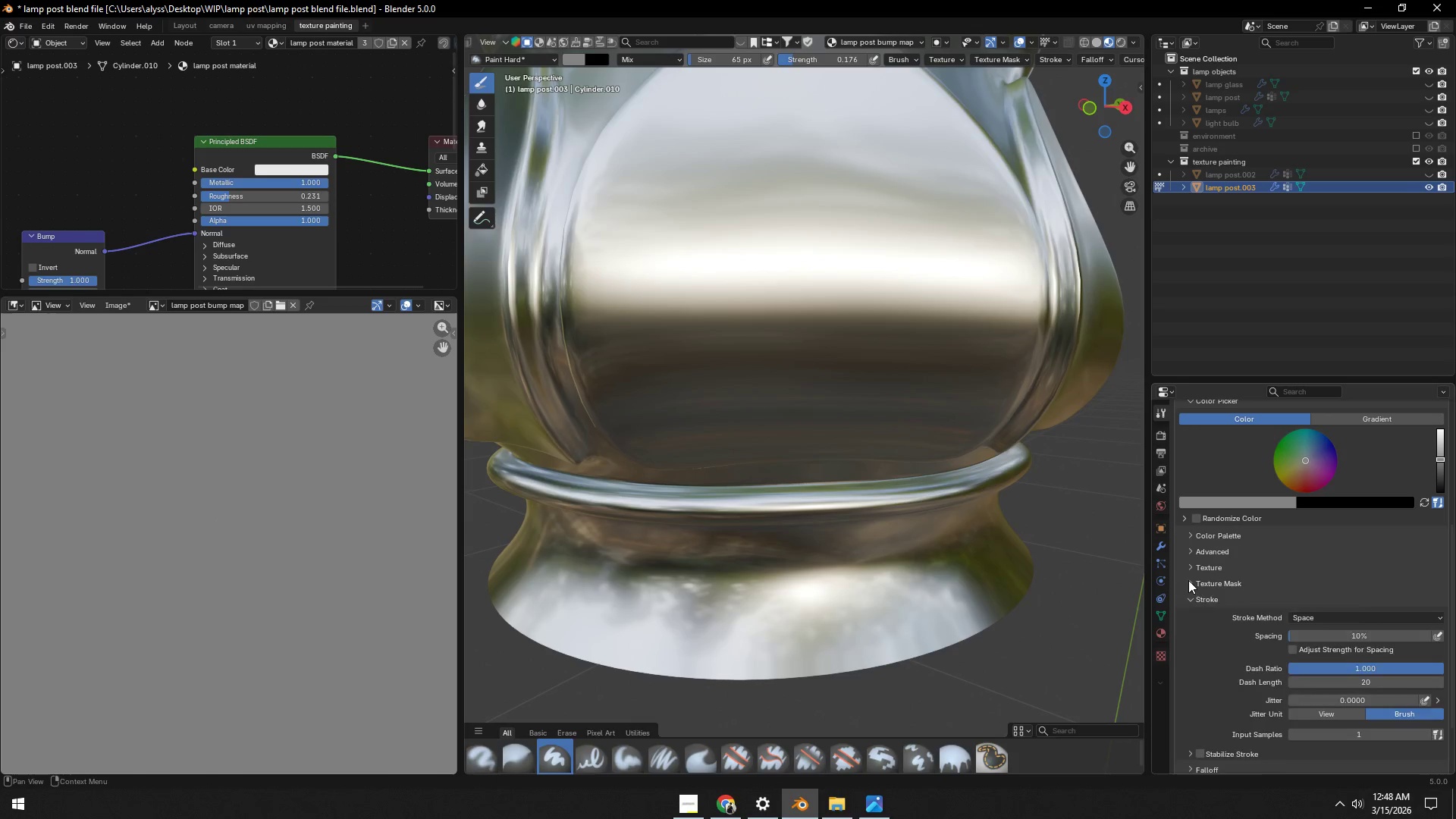 
double_click([1189, 580])
 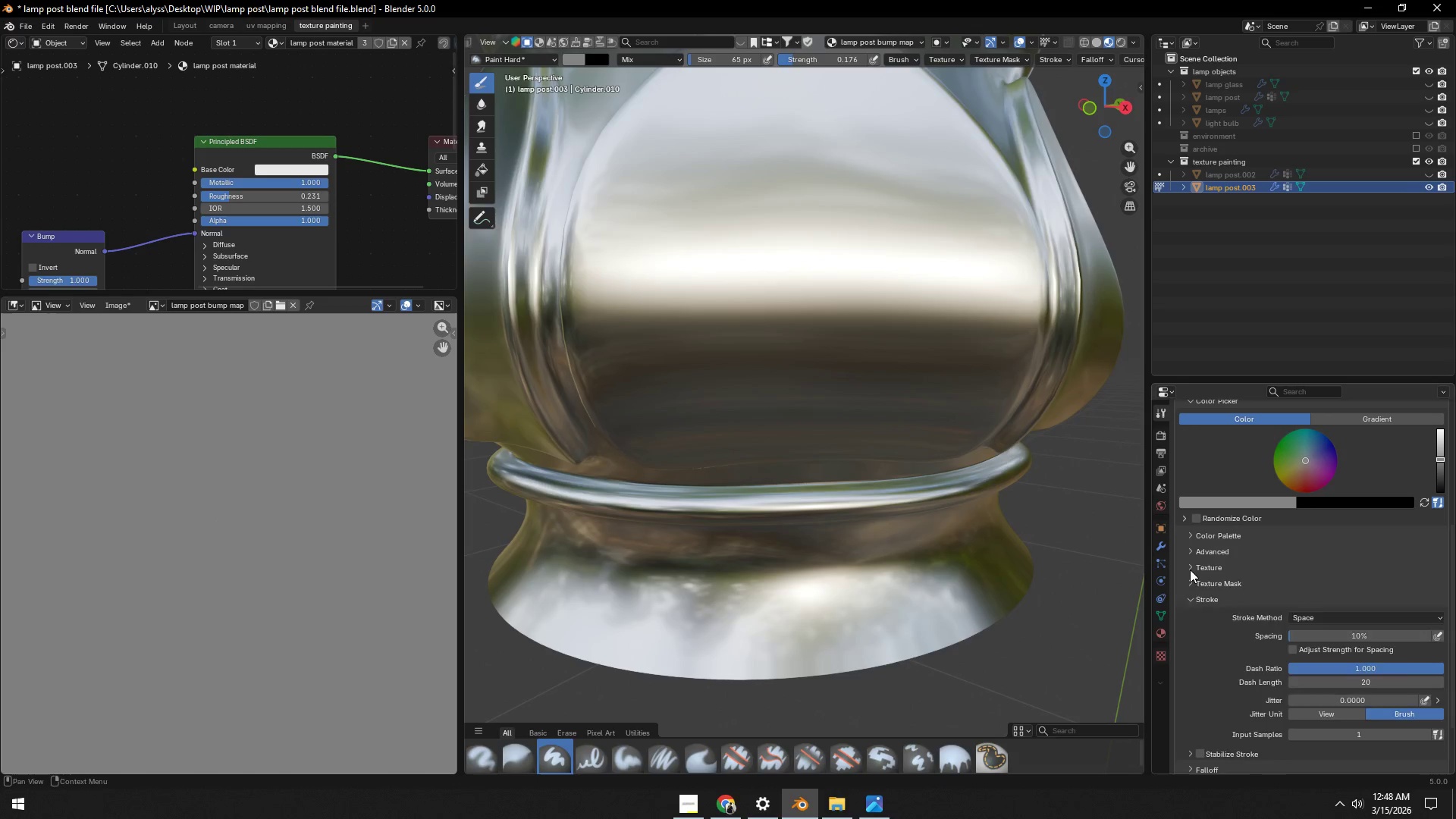 
left_click([1190, 570])
 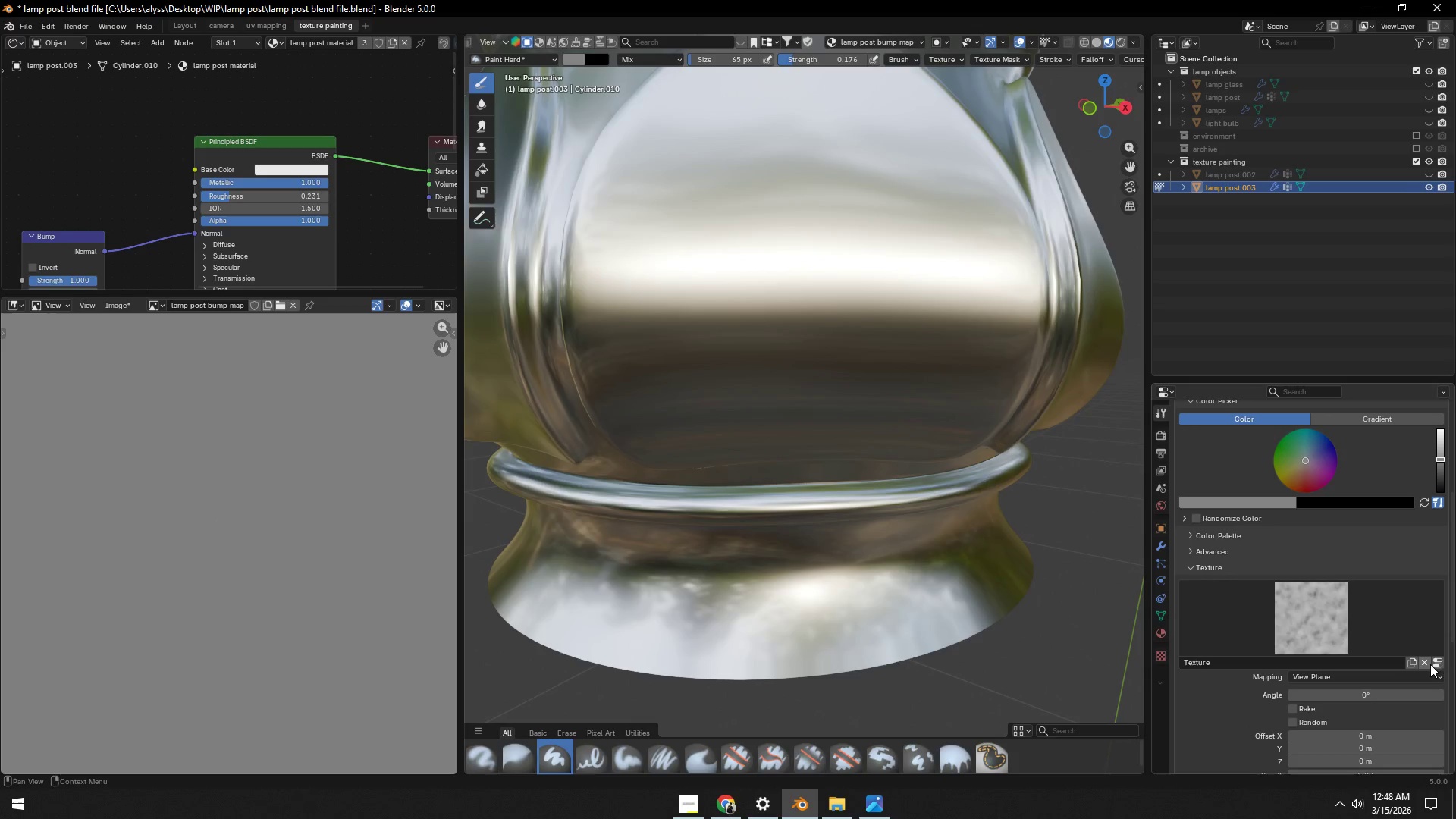 
left_click([1425, 664])
 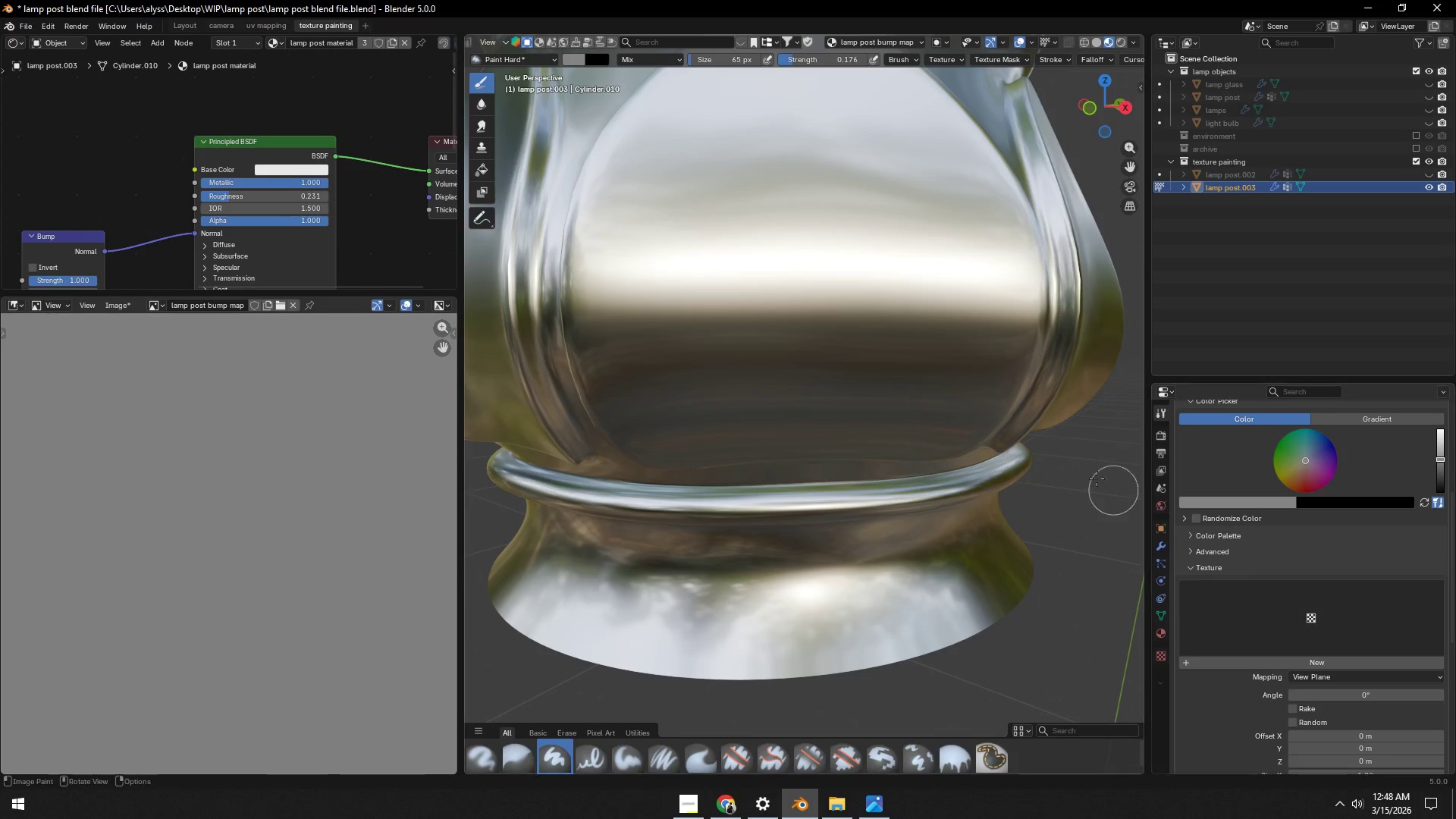 
left_click([780, 307])
 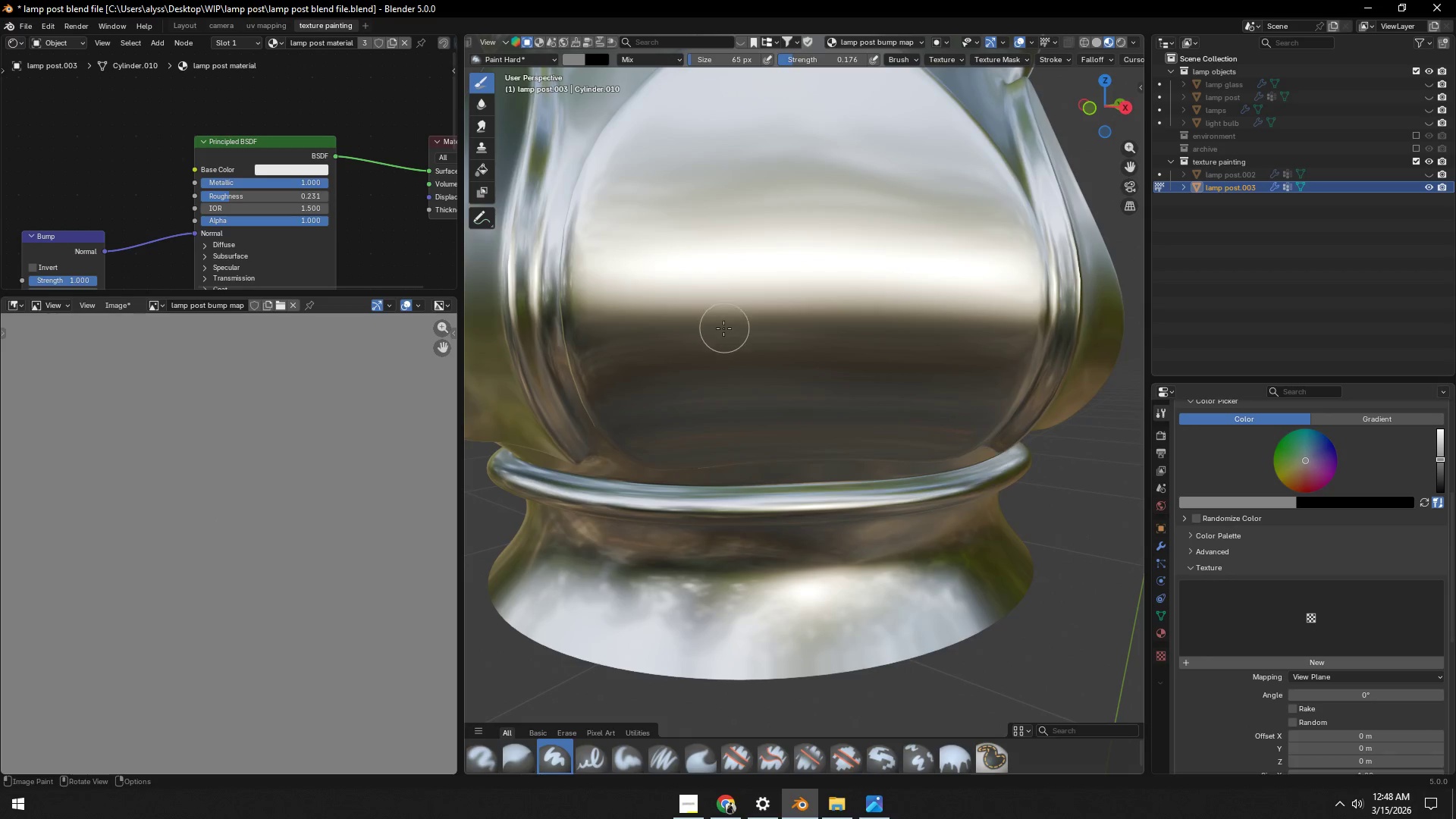 
left_click_drag(start_coordinate=[722, 331], to_coordinate=[812, 280])
 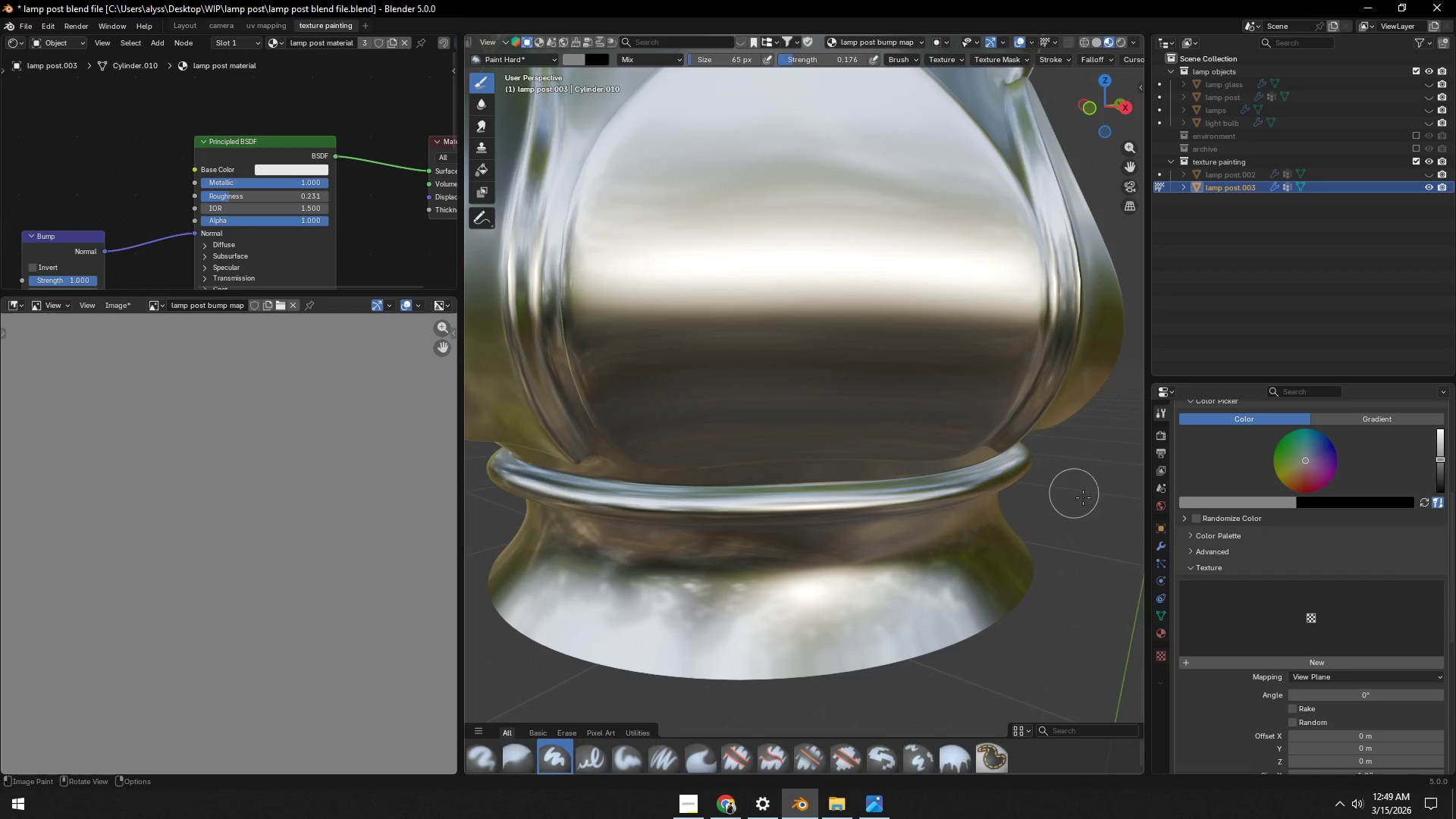 
scroll: coordinate [1232, 551], scroll_direction: up, amount: 4.0
 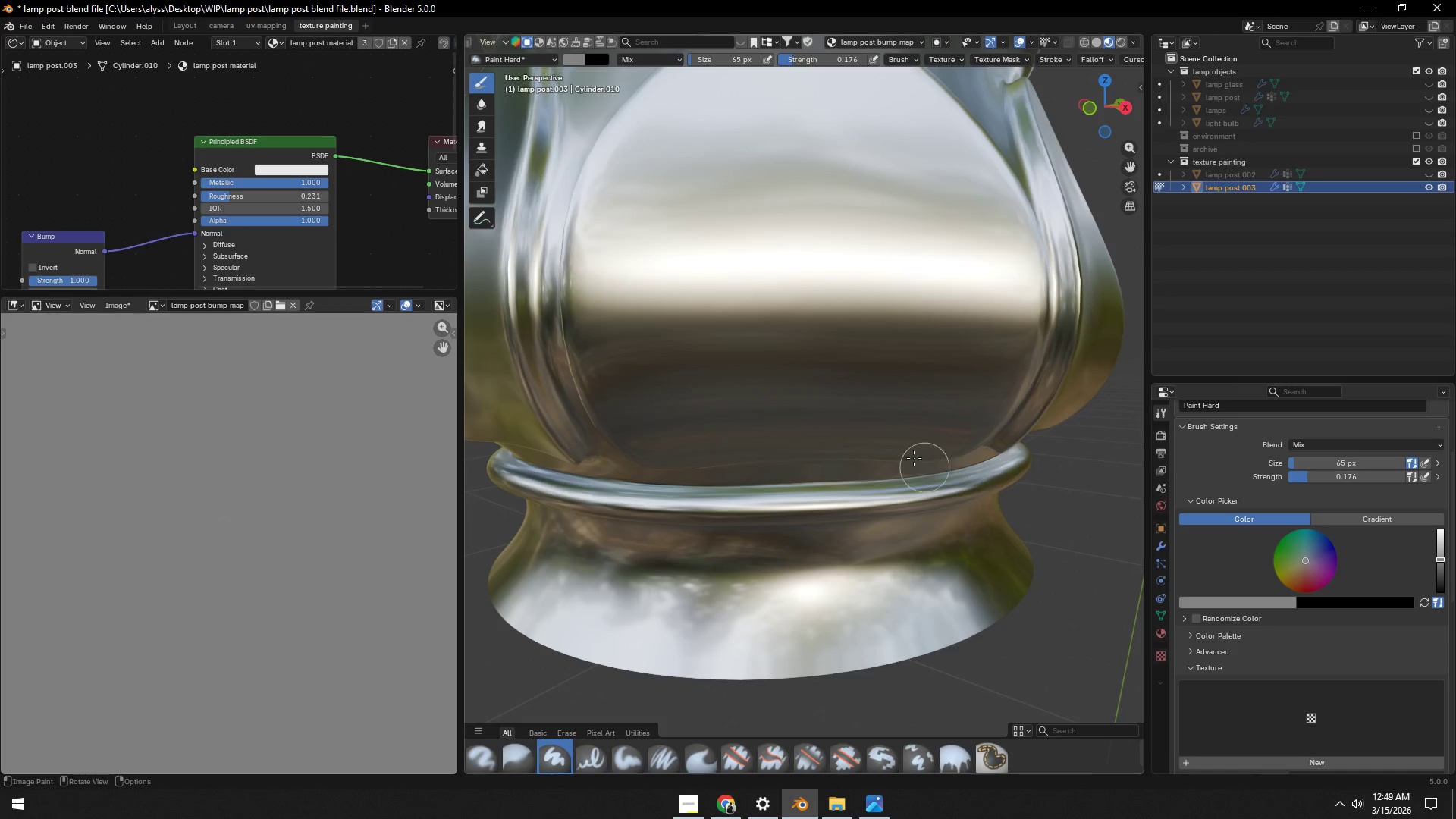 
hold_key(key=ShiftLeft, duration=0.36)
 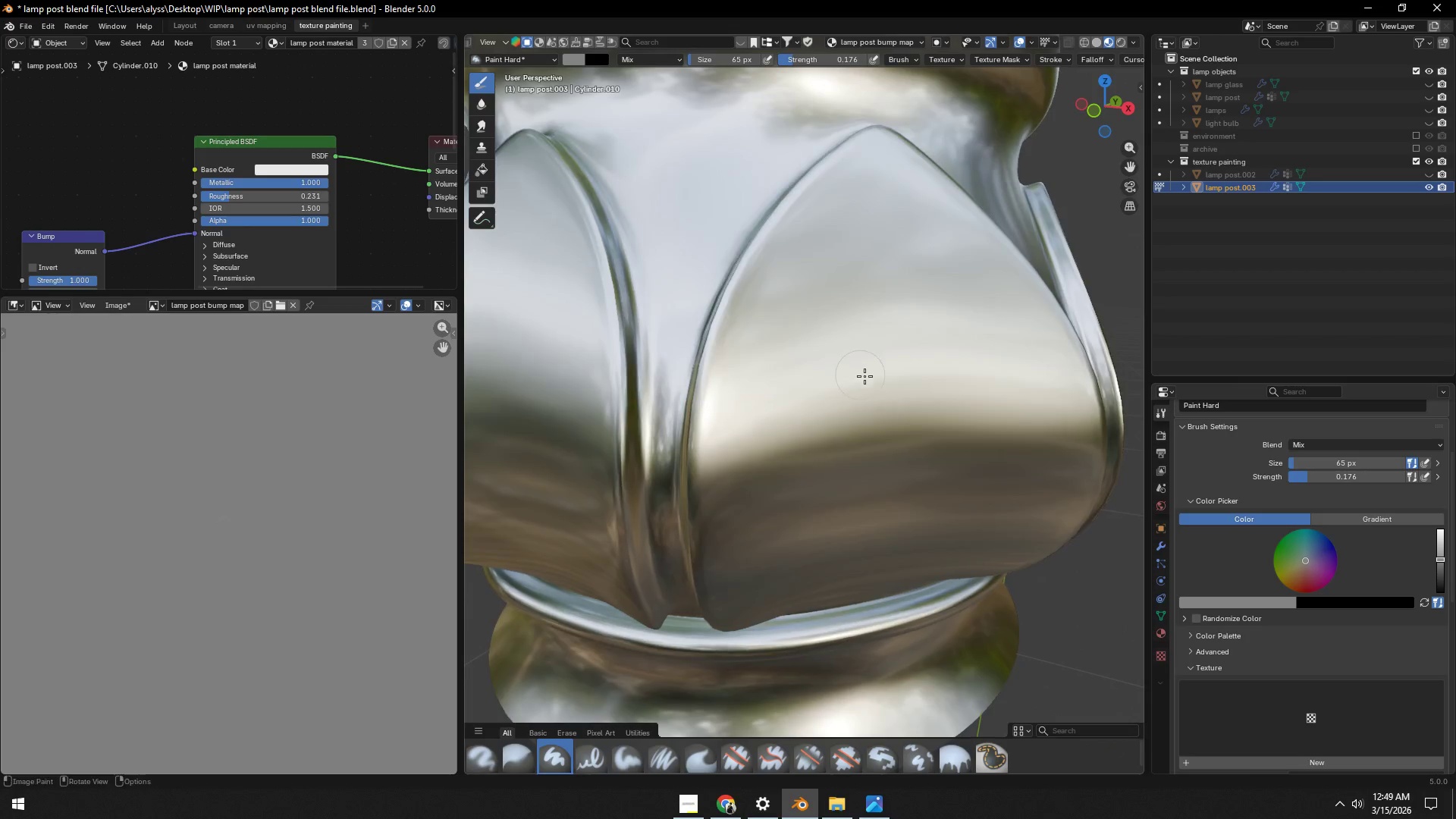 
left_click_drag(start_coordinate=[794, 393], to_coordinate=[968, 390])
 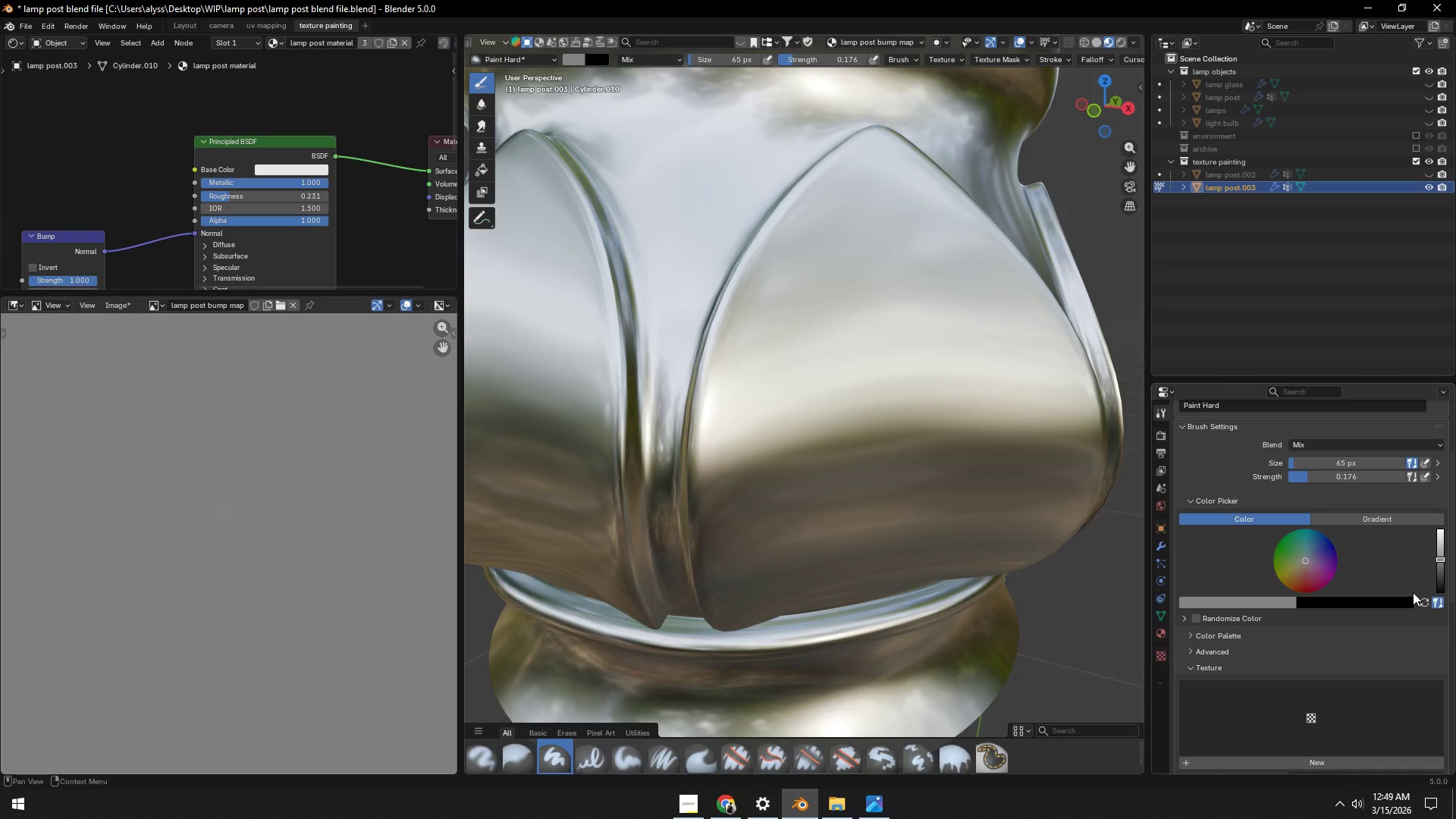 
left_click_drag(start_coordinate=[1441, 557], to_coordinate=[1437, 559])
 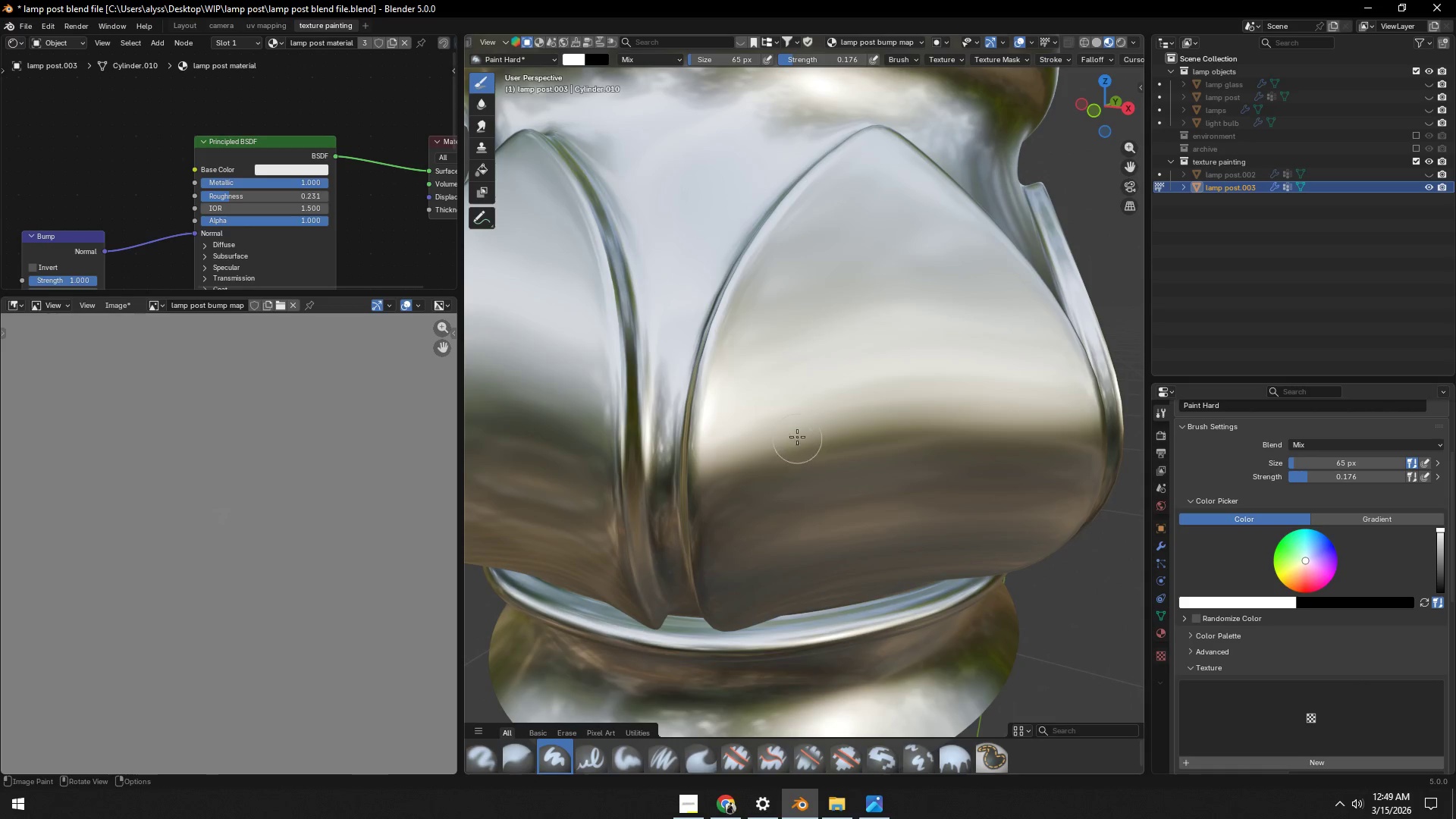 
left_click_drag(start_coordinate=[799, 432], to_coordinate=[927, 427])
 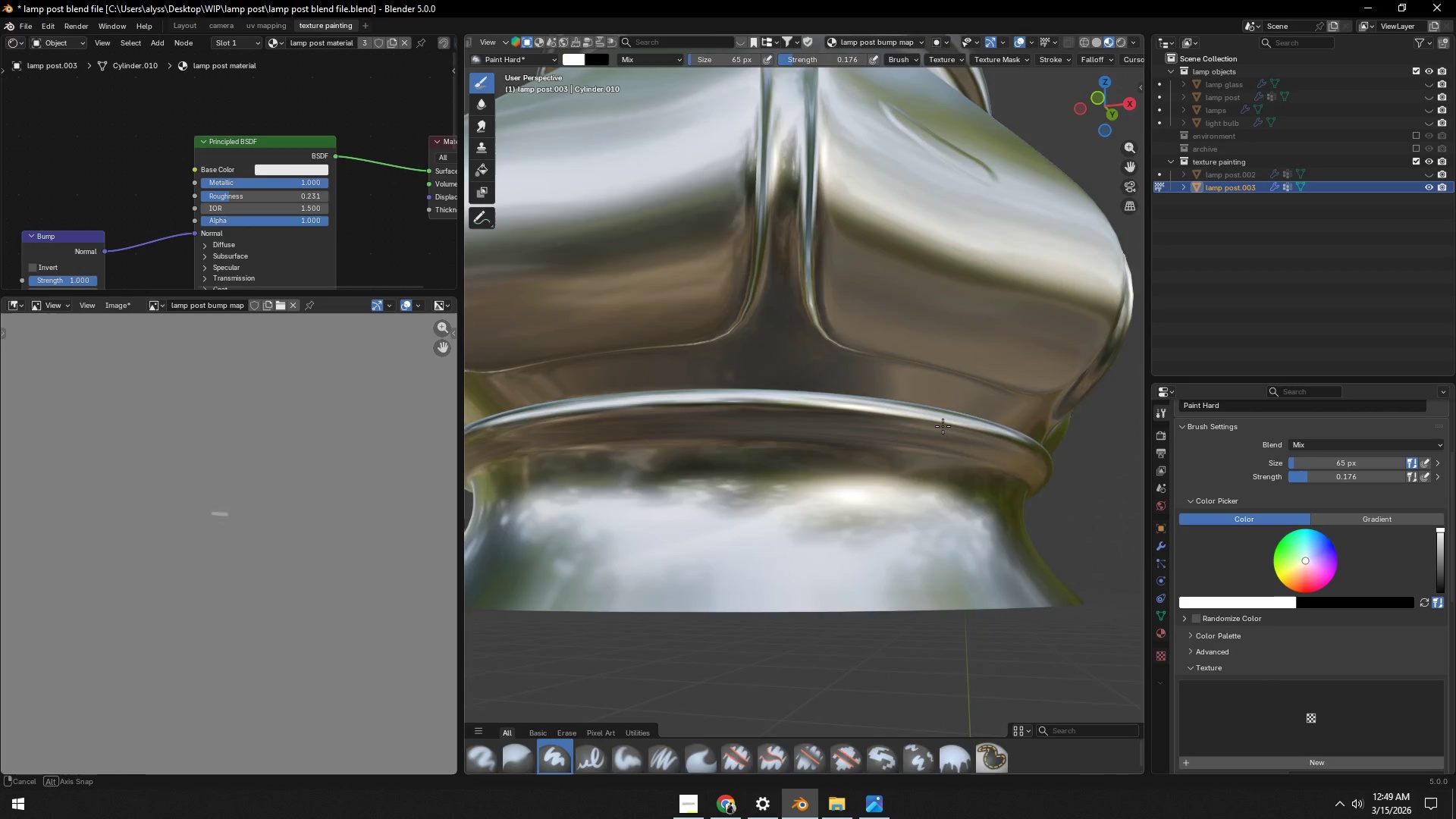 
scroll: coordinate [943, 426], scroll_direction: down, amount: 2.0
 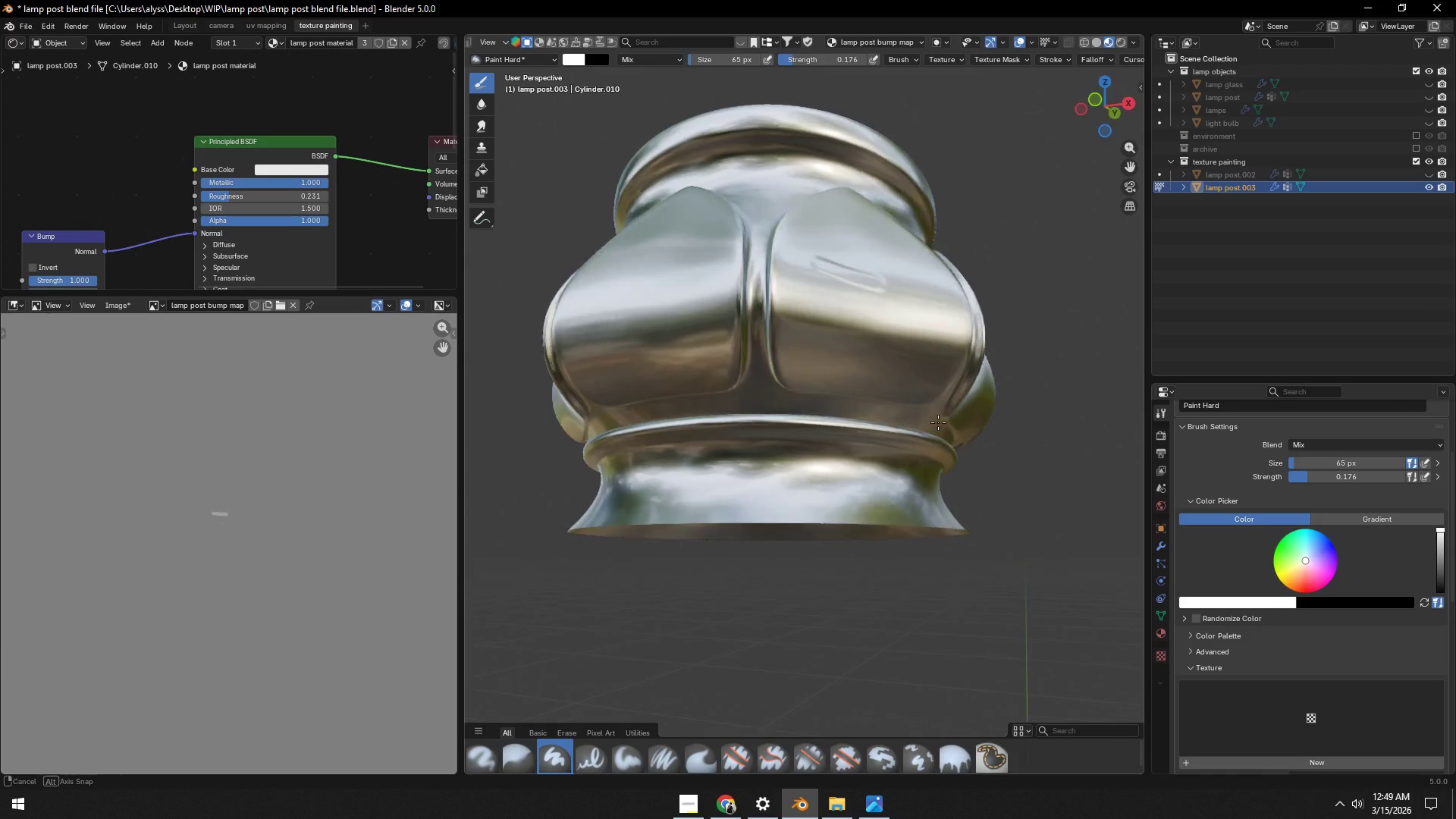 
key(Control+ControlLeft)
 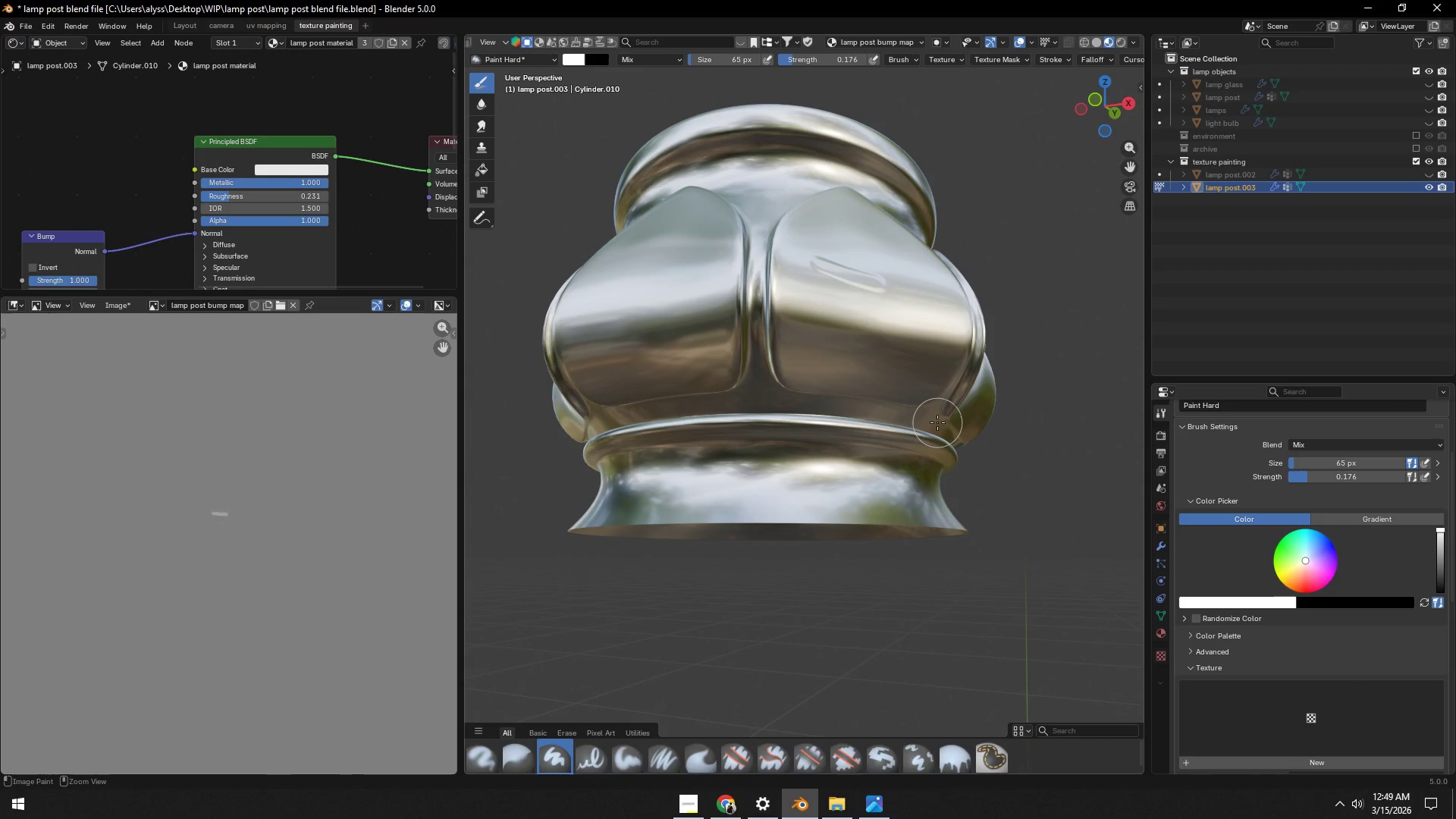 
key(Control+Z)
 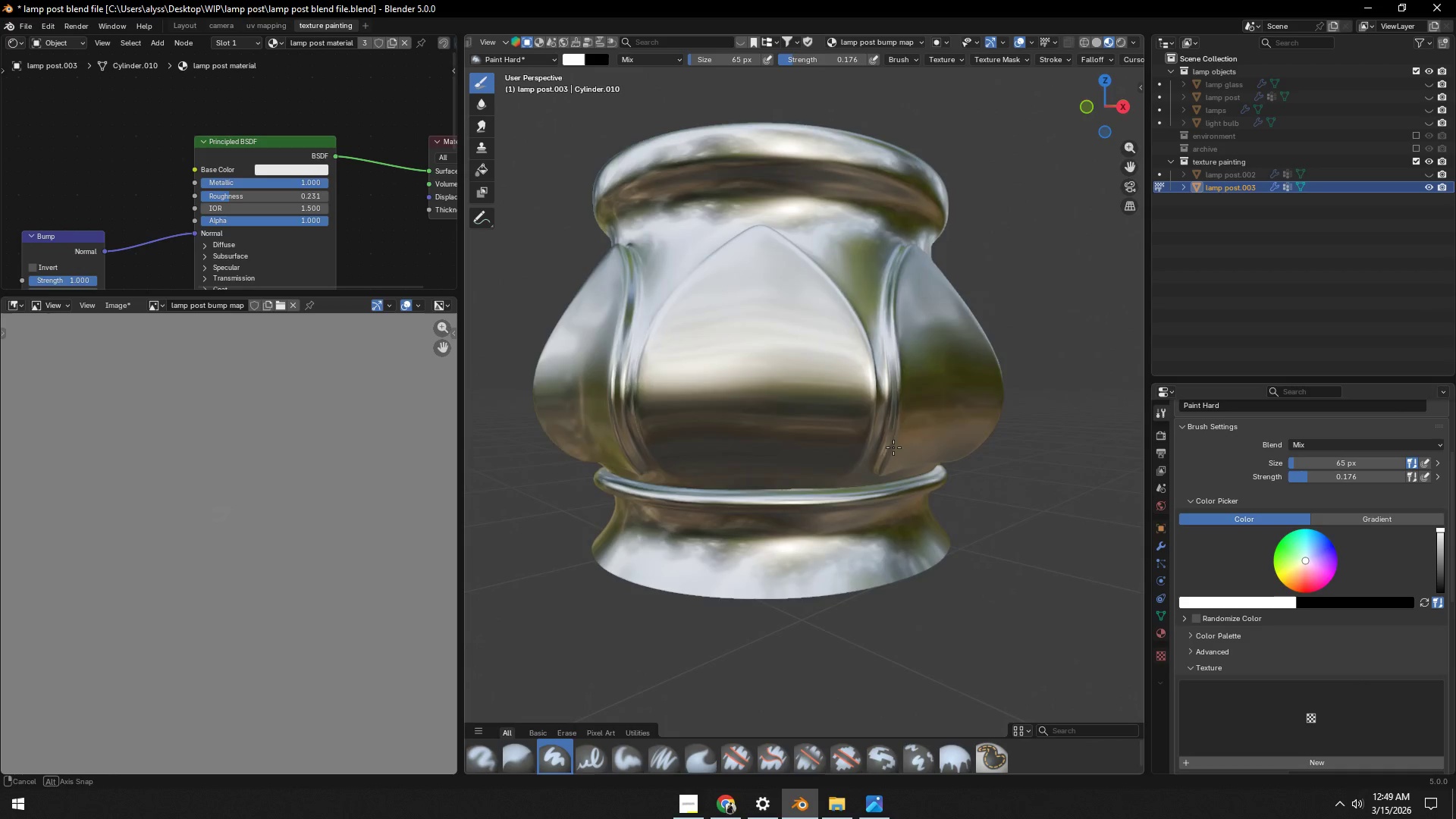 
hold_key(key=ShiftLeft, duration=0.38)
 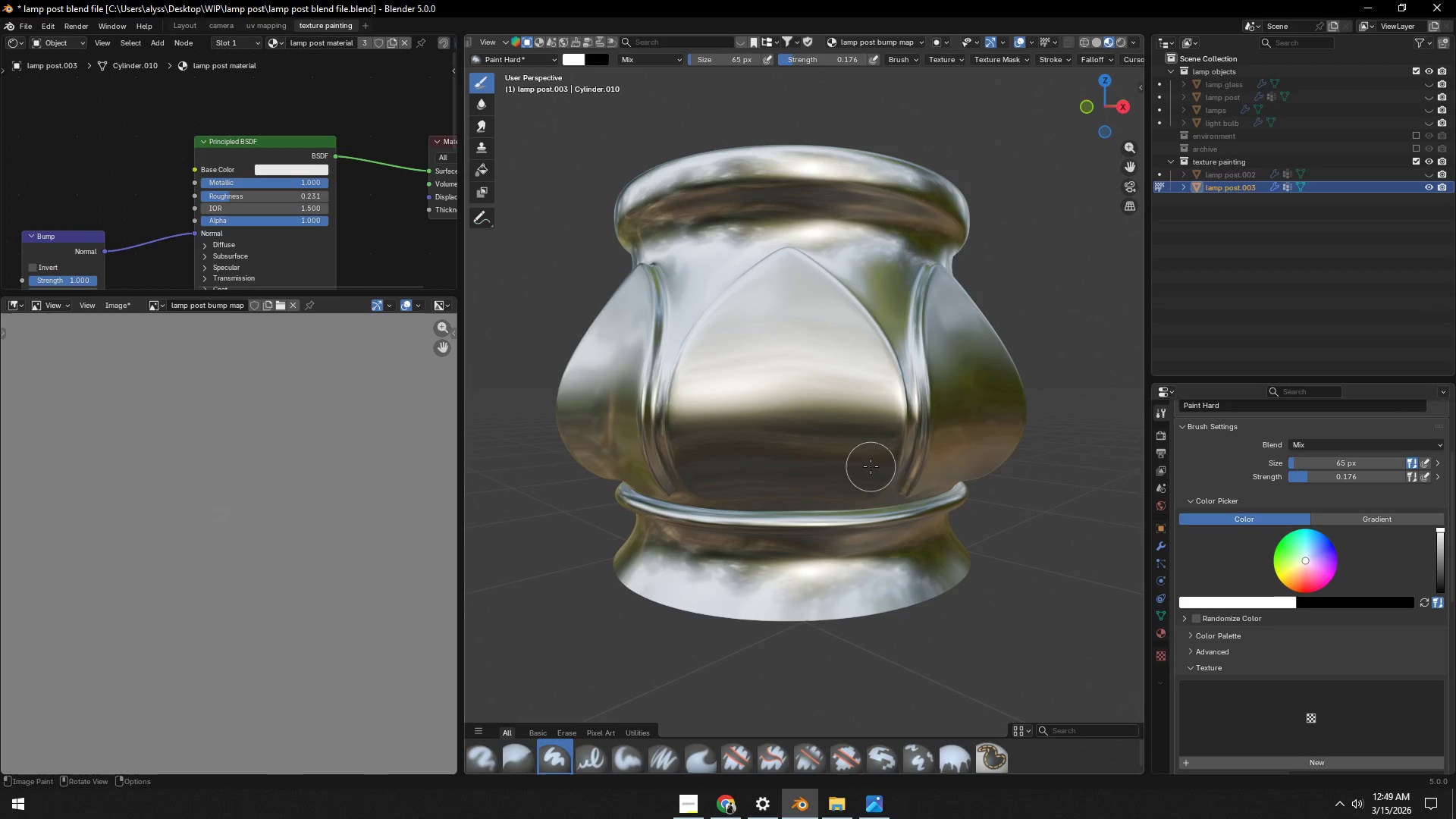 
key(Backquote)
 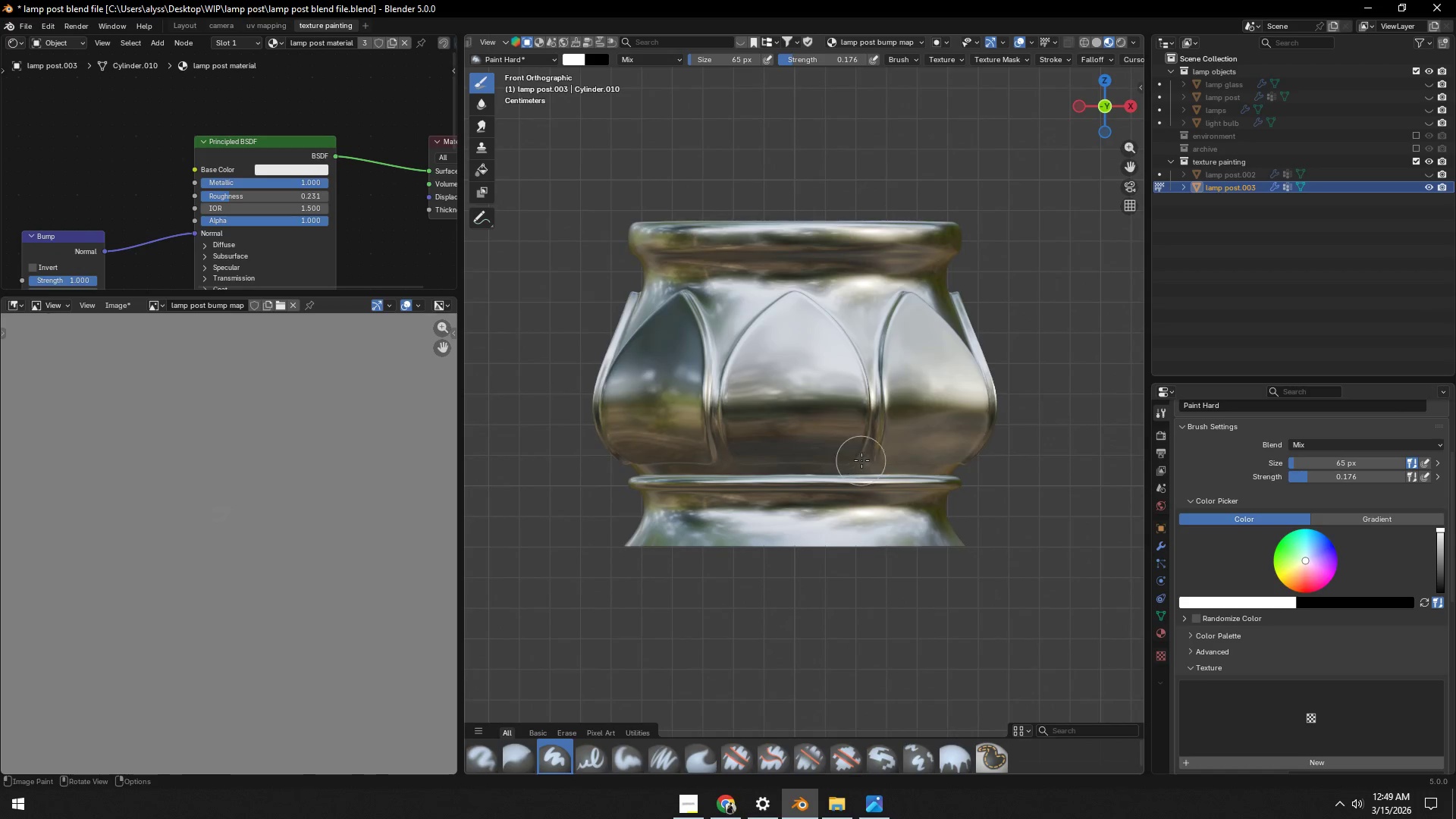 
scroll: coordinate [858, 466], scroll_direction: up, amount: 5.0
 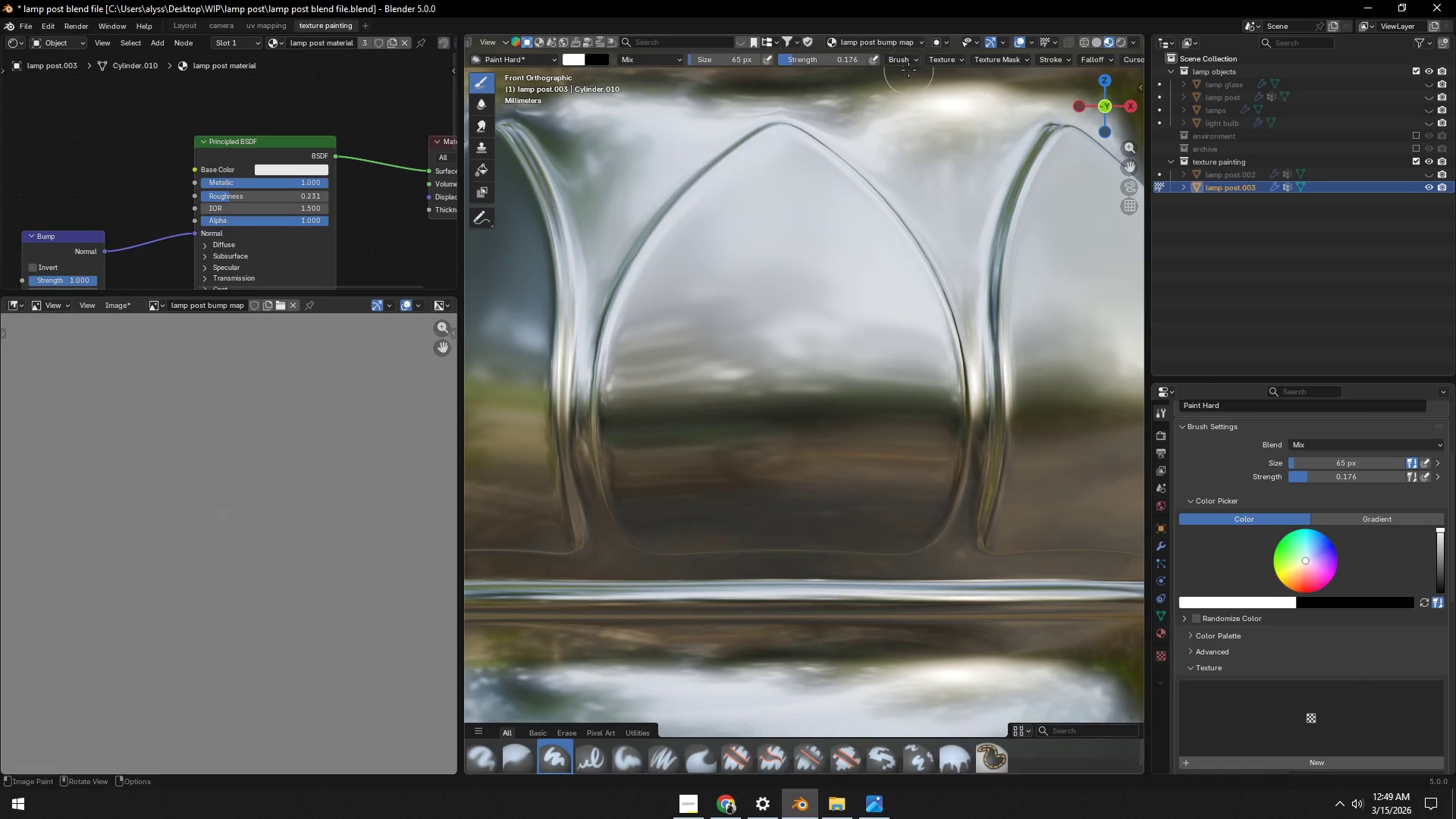 
left_click([955, 60])
 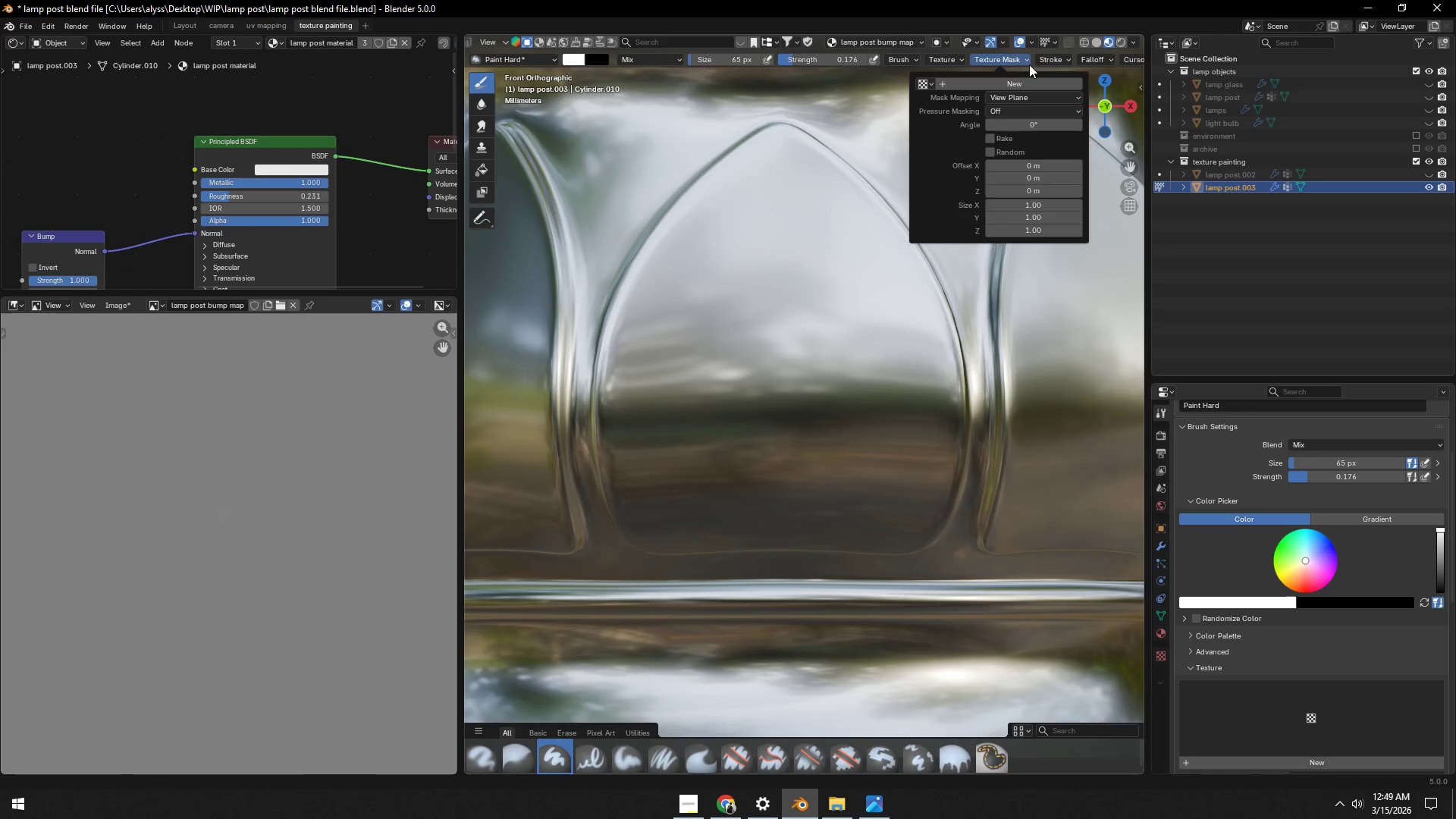 
left_click([1056, 60])
 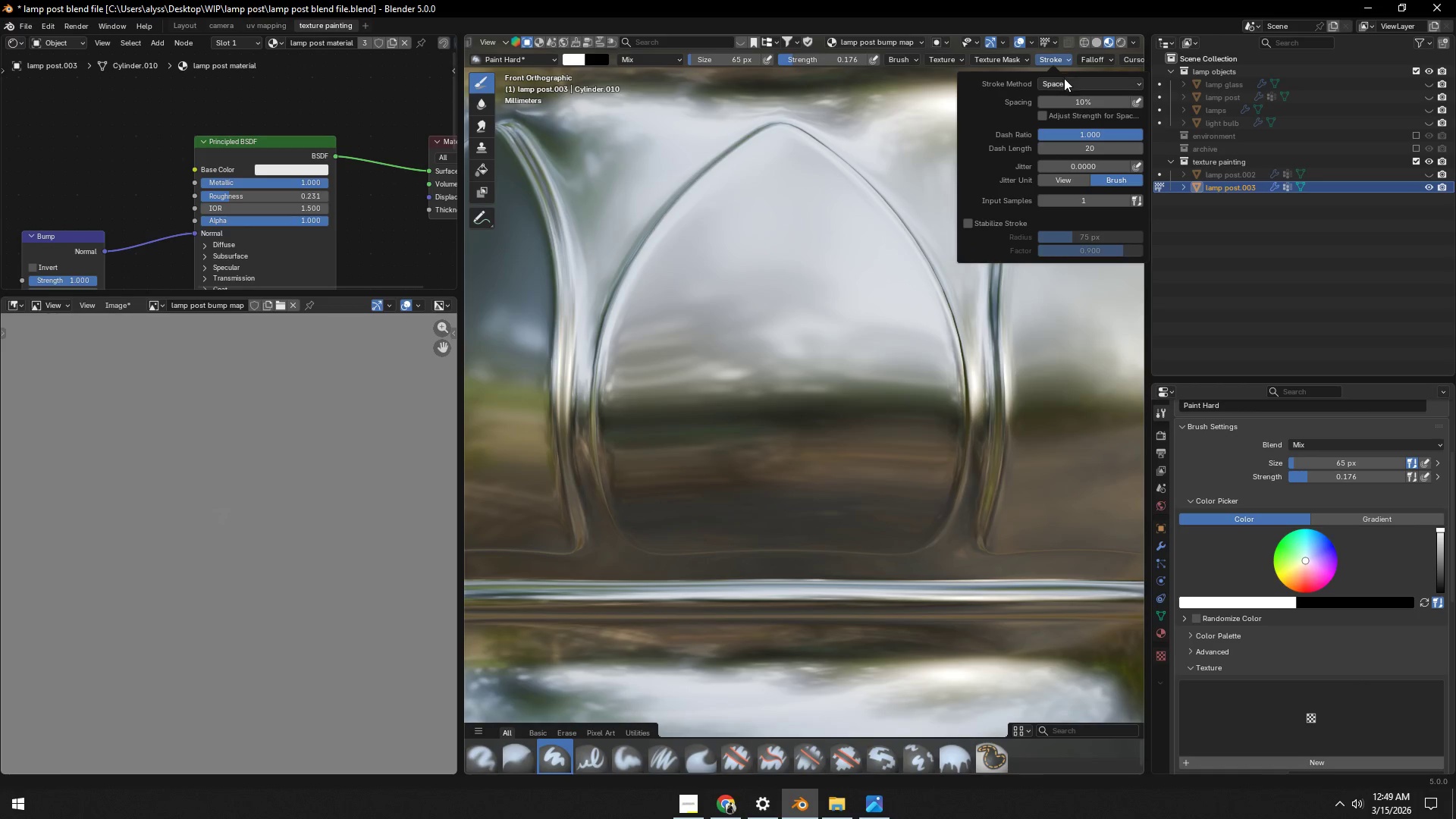 
left_click([1064, 80])
 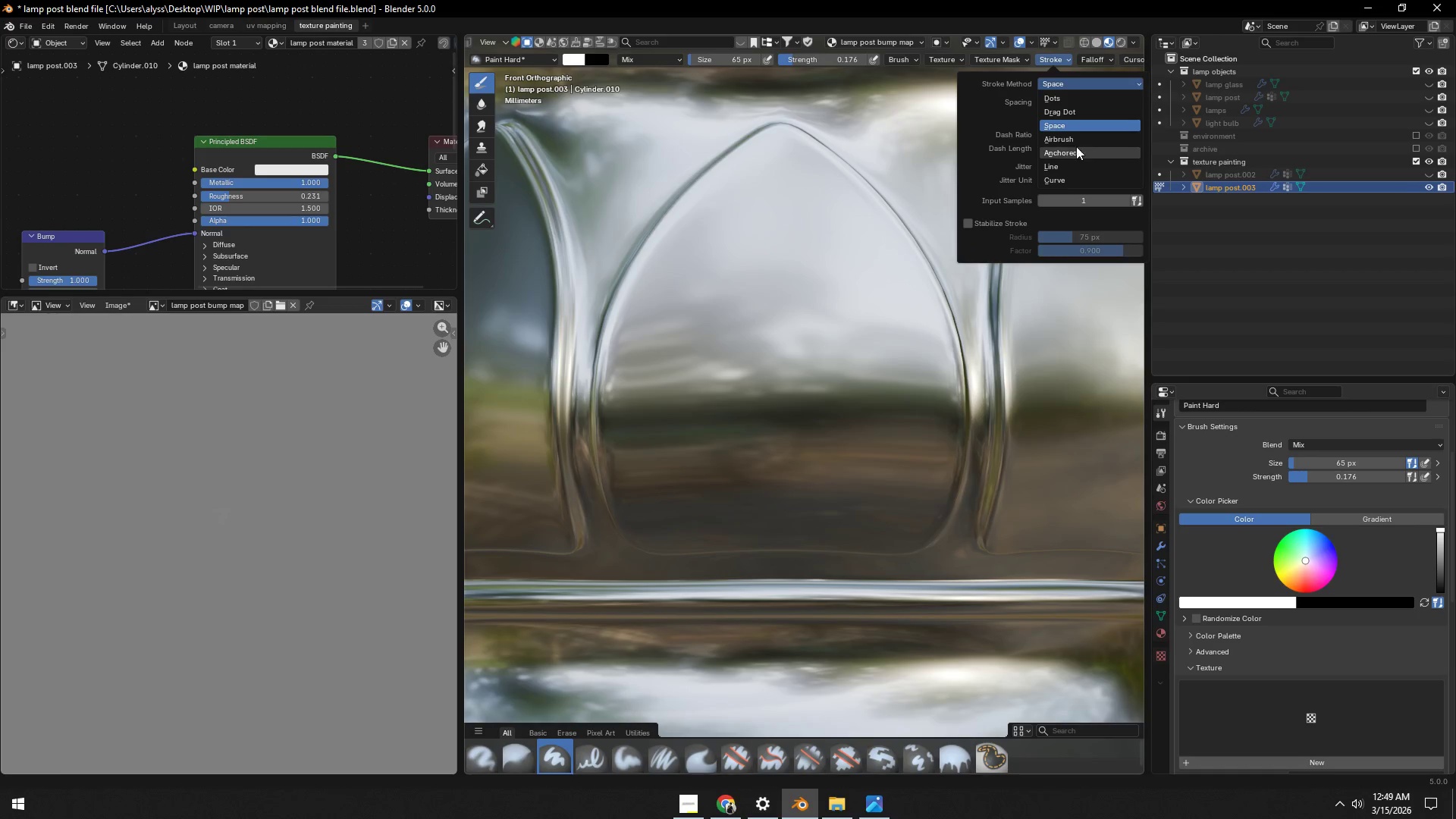 
left_click([1072, 165])
 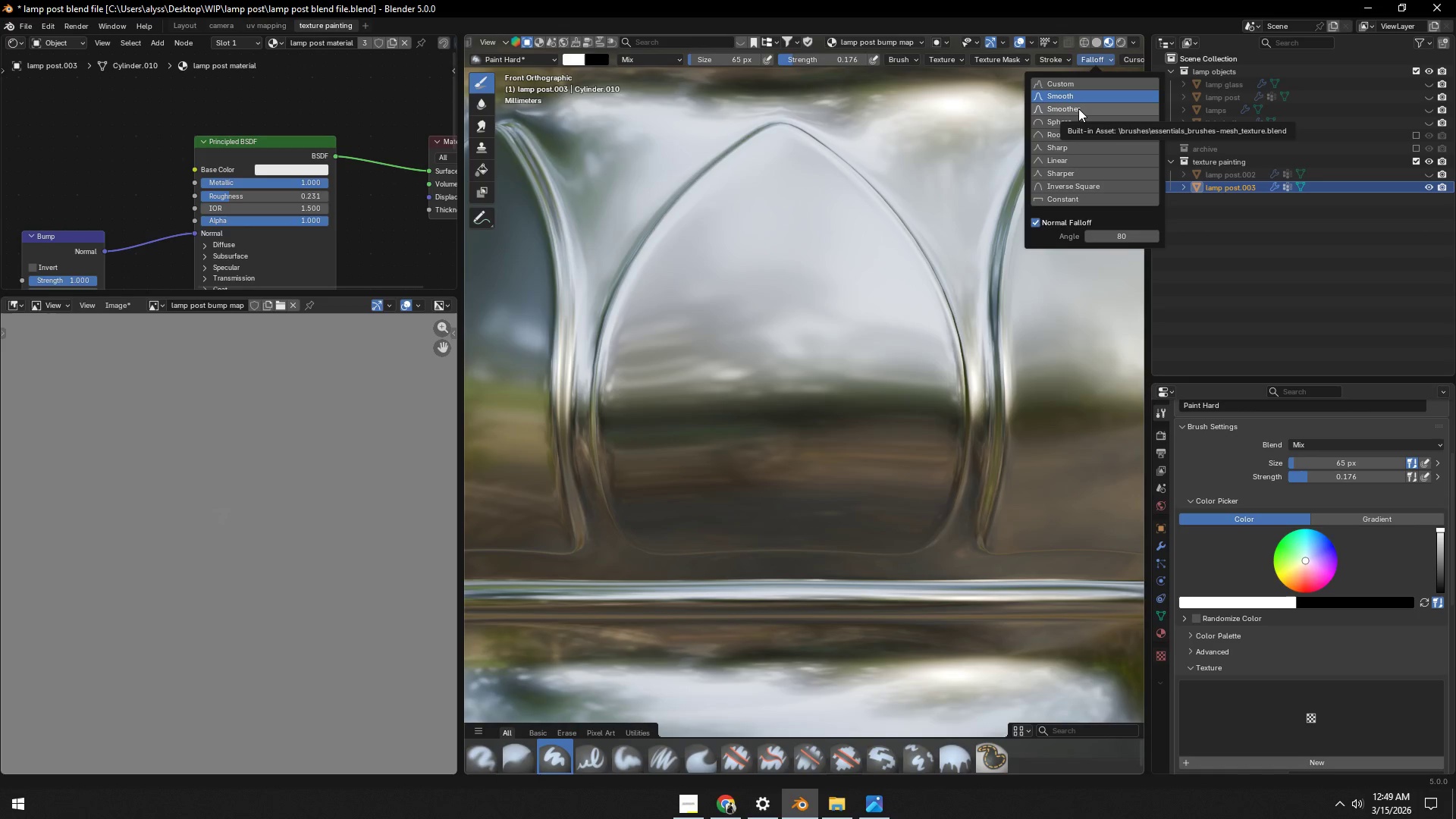 
wait(12.06)
 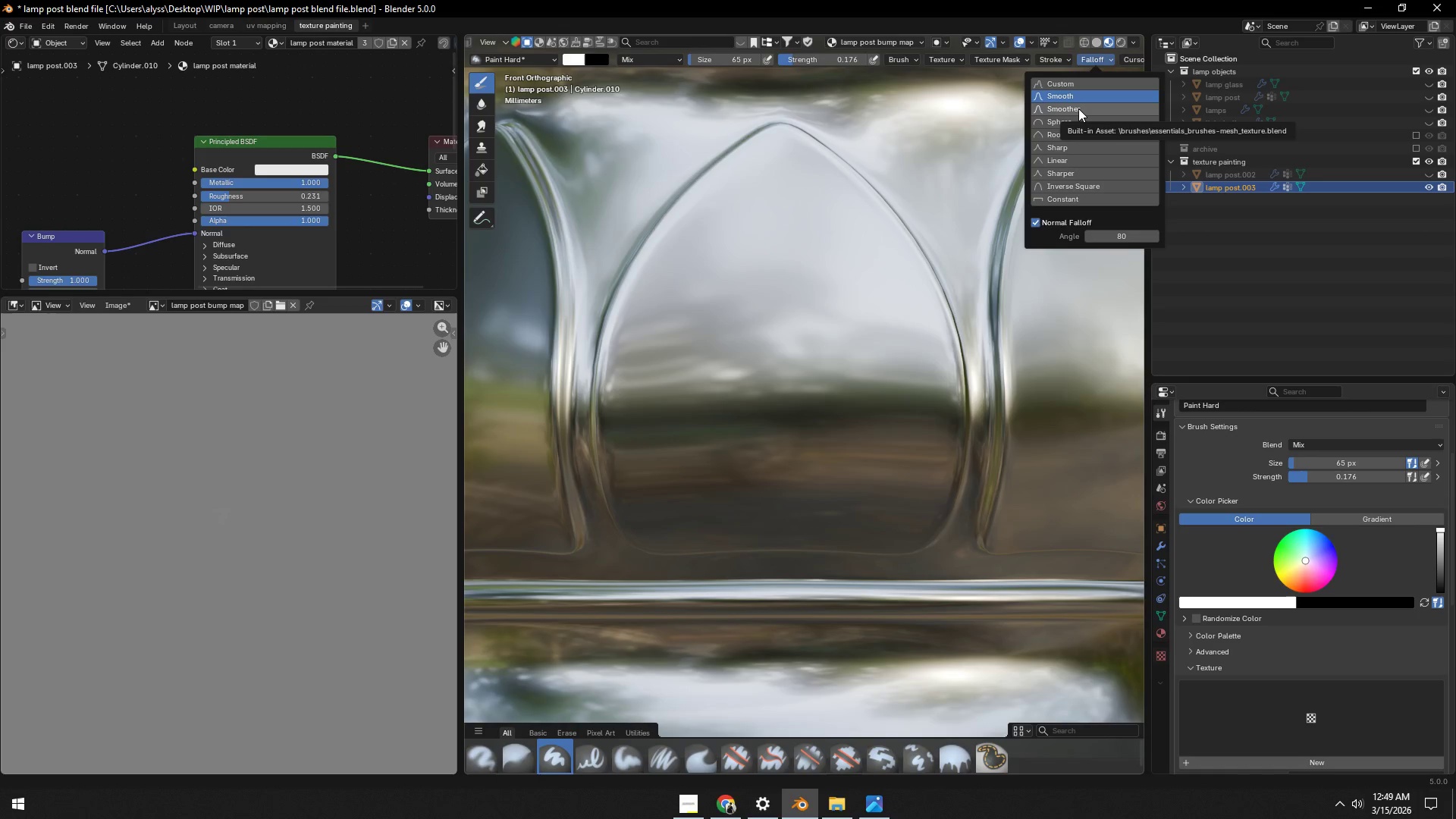 
left_click([1072, 97])
 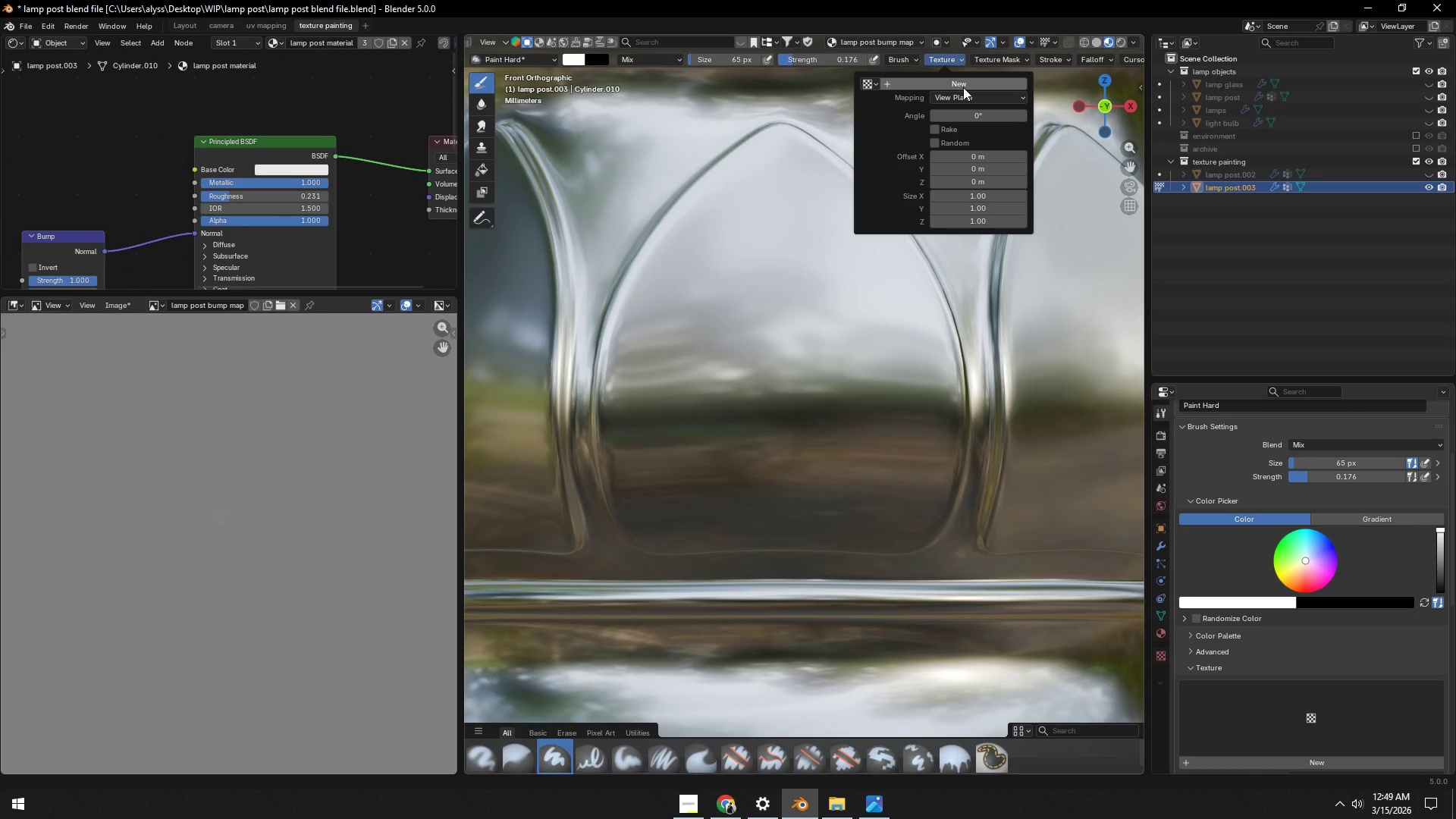 
left_click([761, 322])
 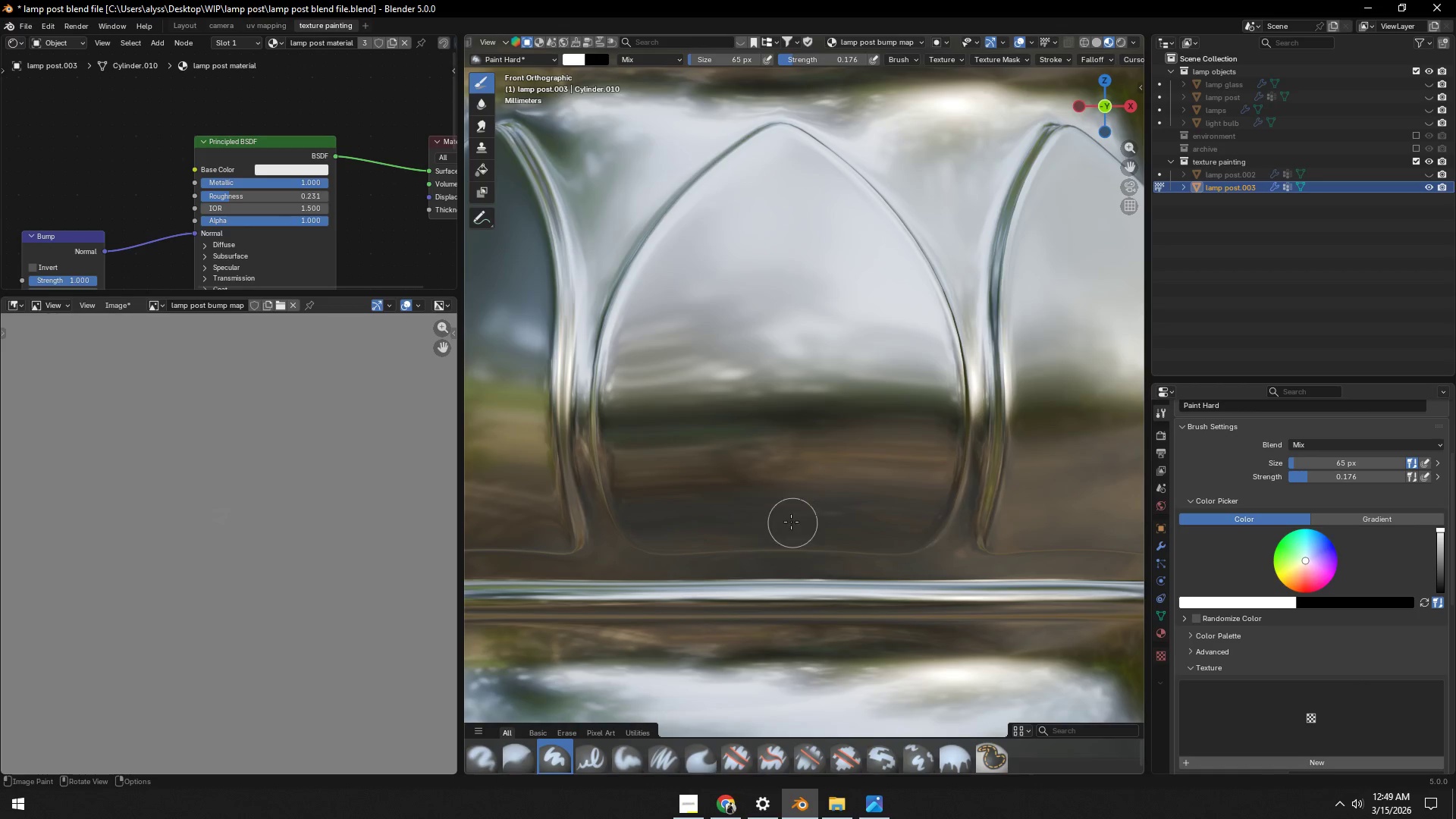 
key(F)
 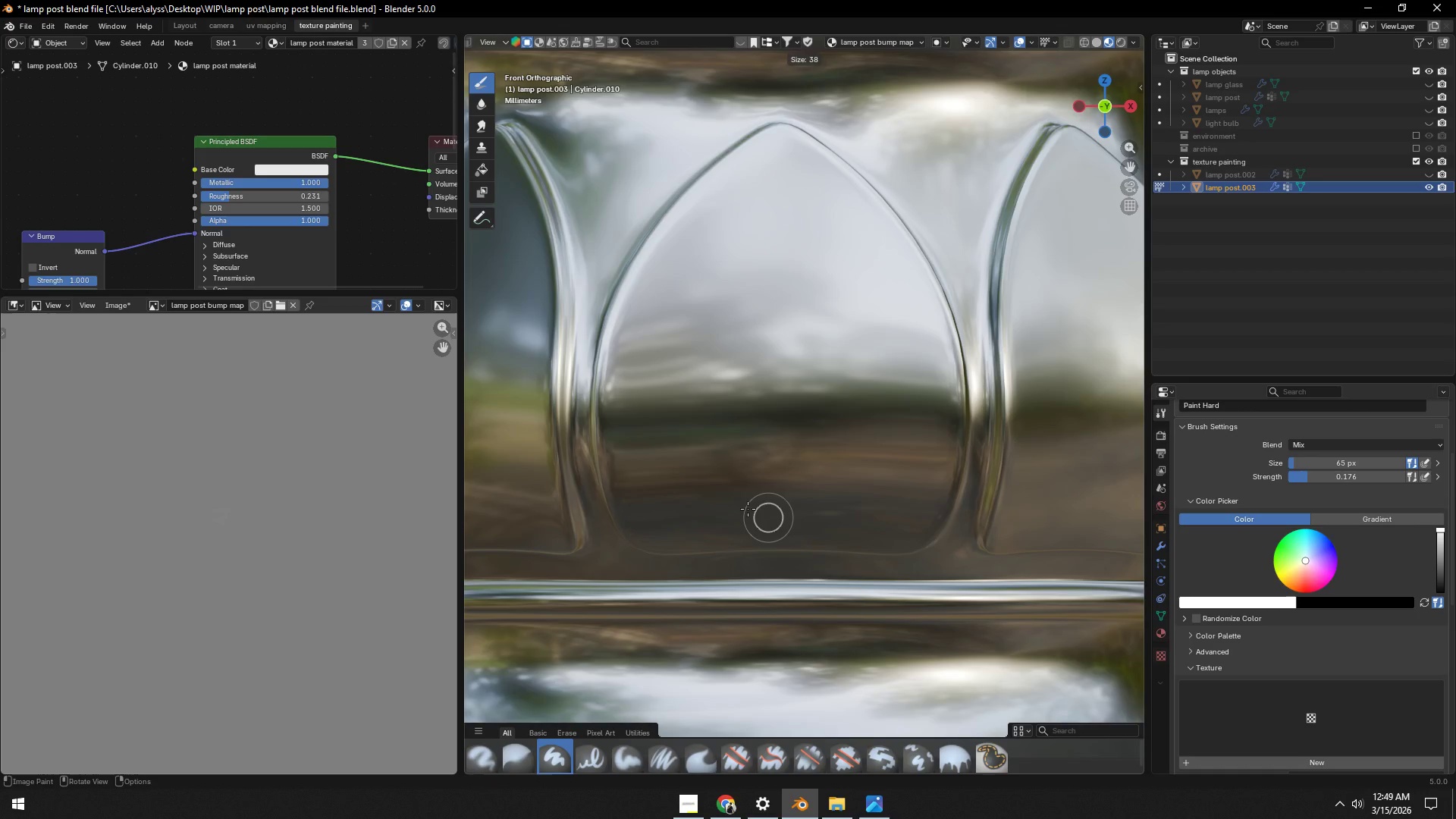 
left_click([748, 509])
 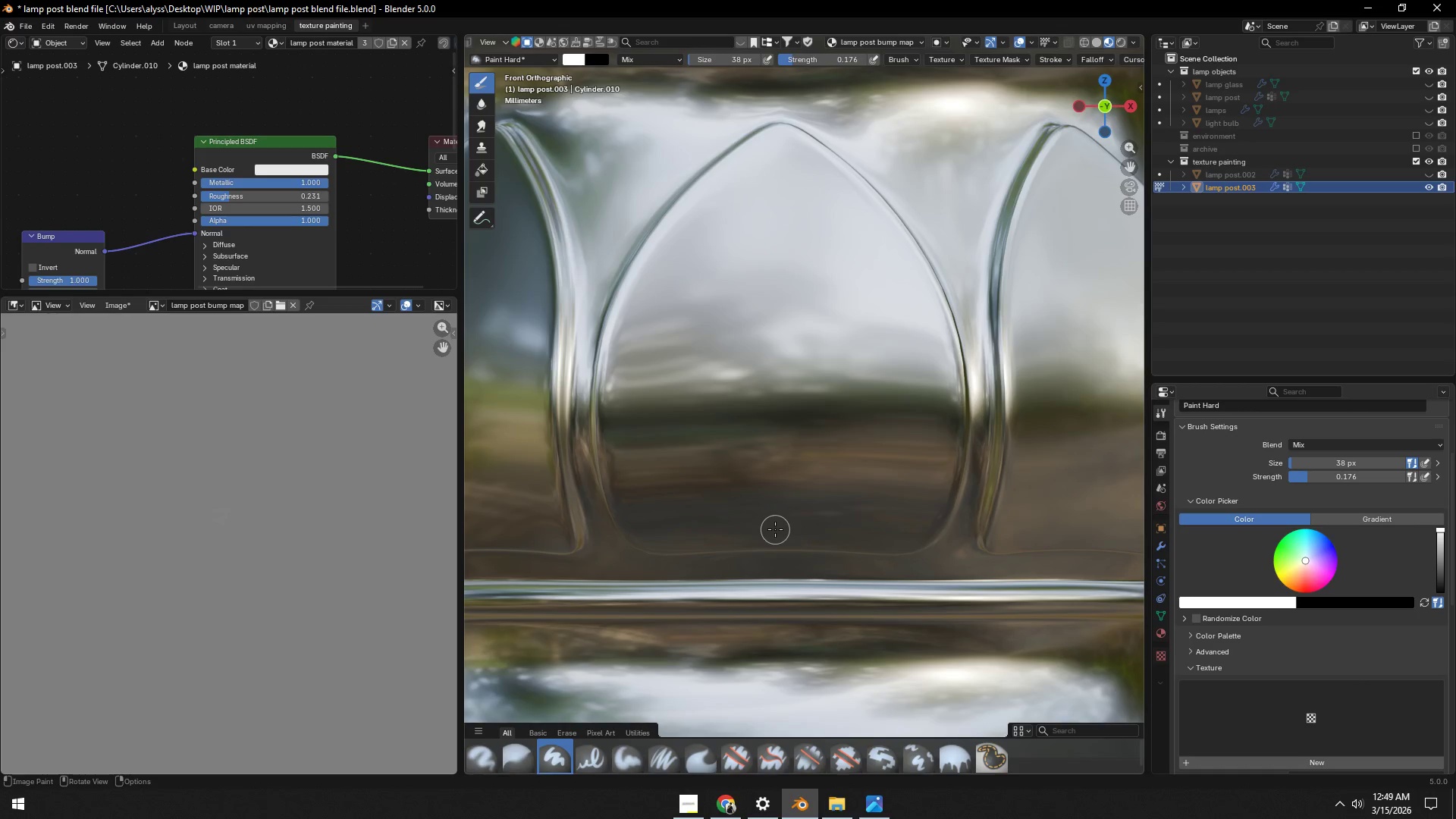 
left_click_drag(start_coordinate=[774, 532], to_coordinate=[780, 170])
 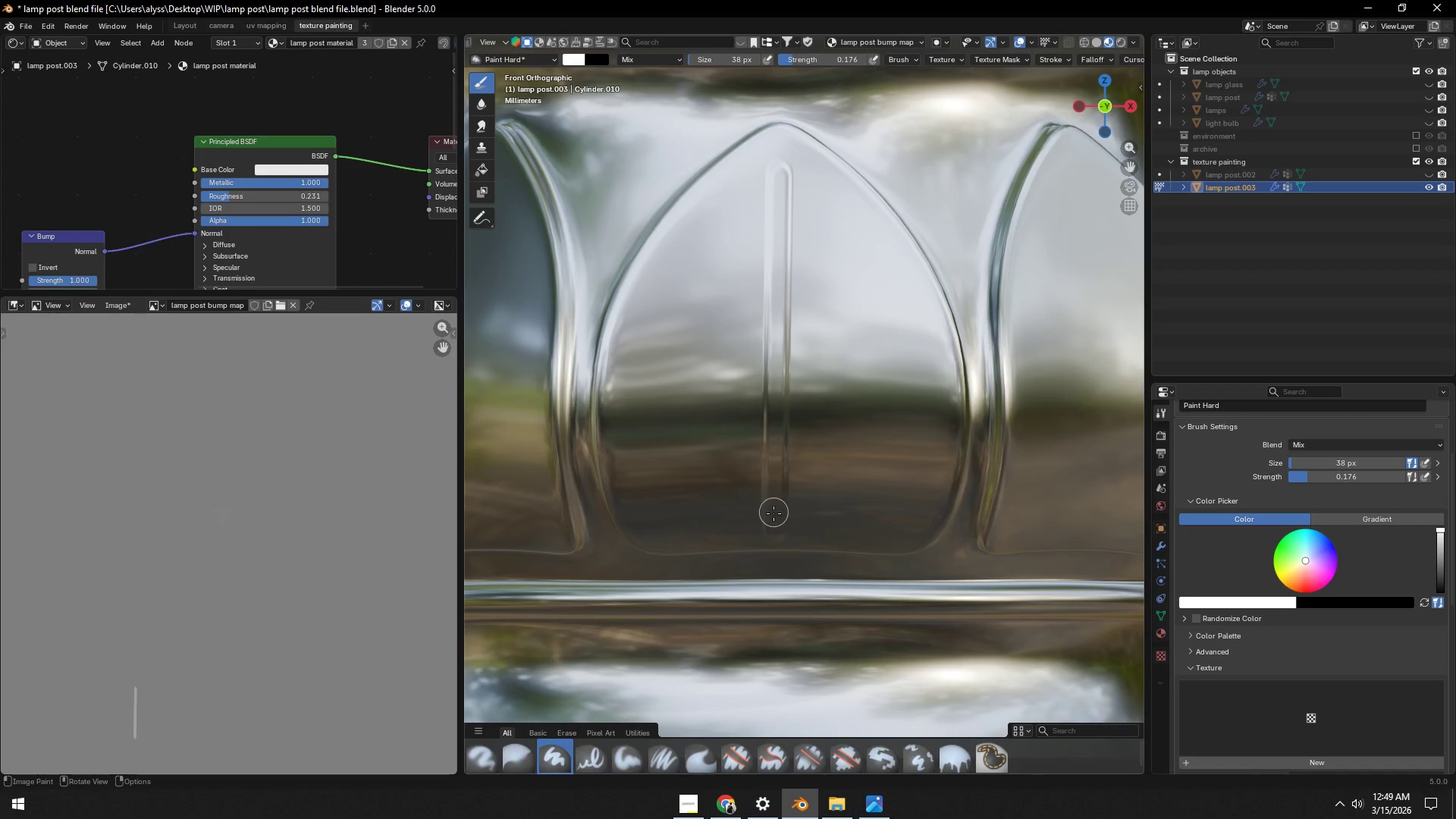 
left_click_drag(start_coordinate=[775, 528], to_coordinate=[898, 431])
 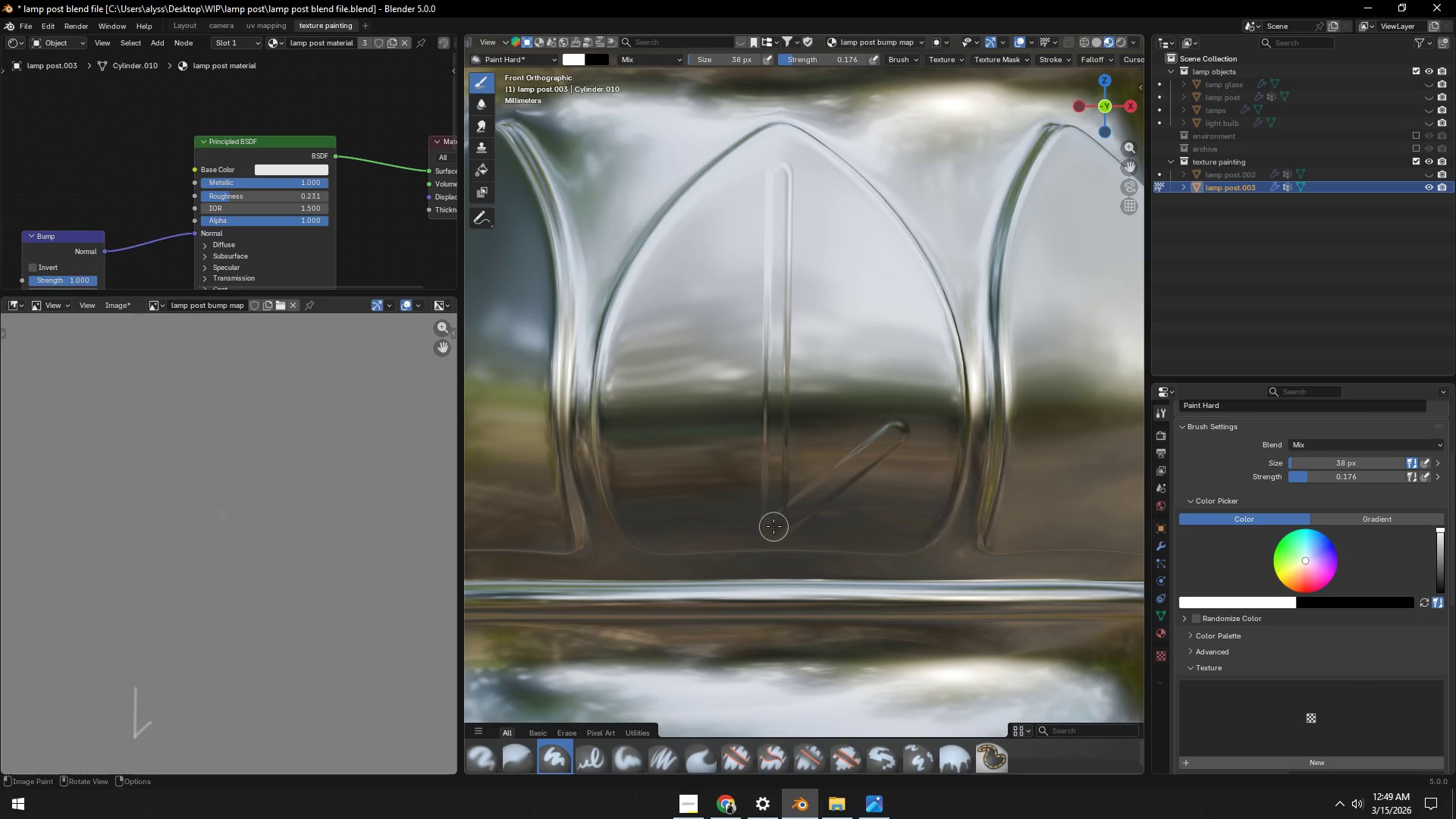 
left_click_drag(start_coordinate=[774, 526], to_coordinate=[645, 421])
 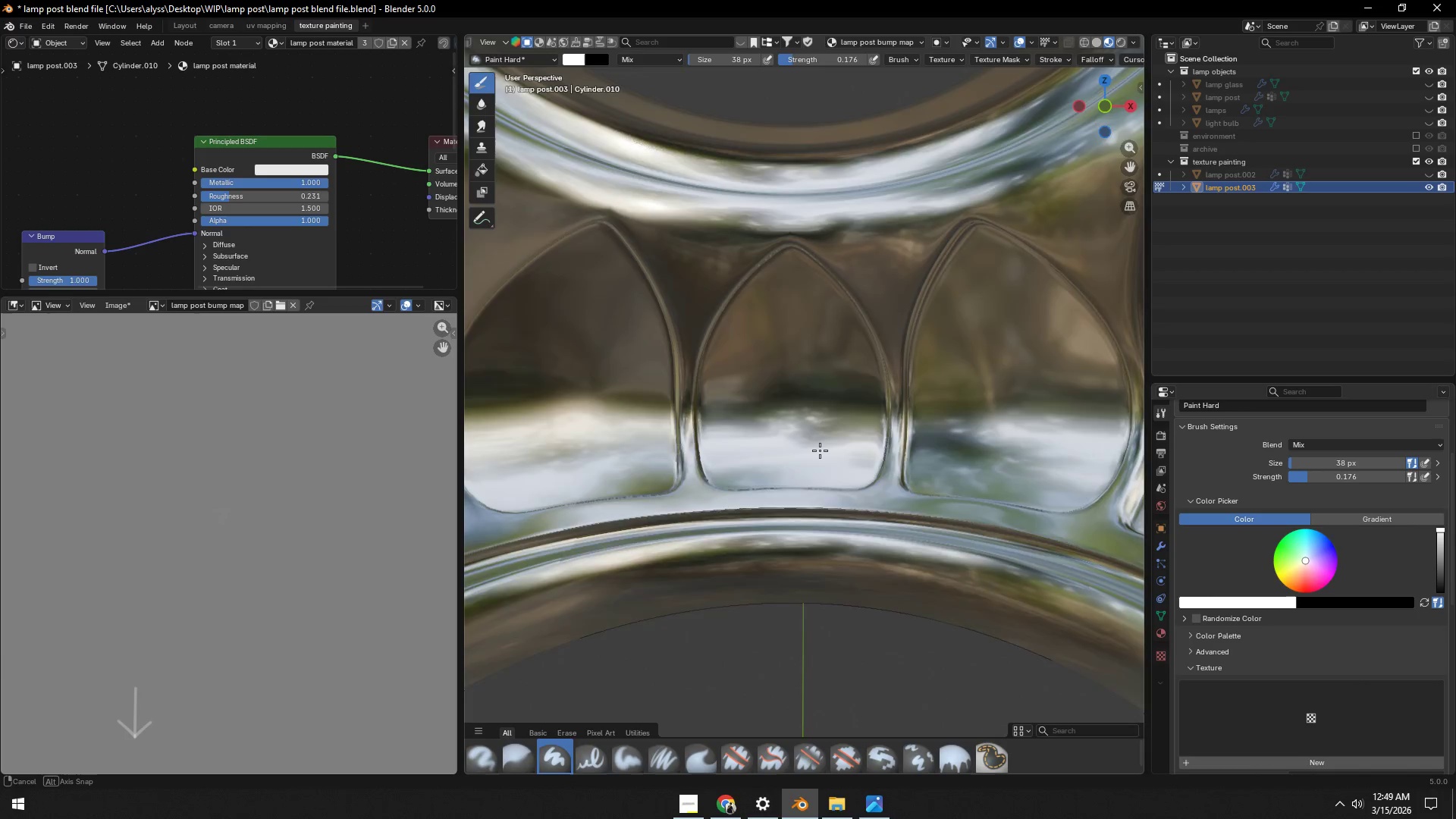 
scroll: coordinate [824, 422], scroll_direction: down, amount: 6.0
 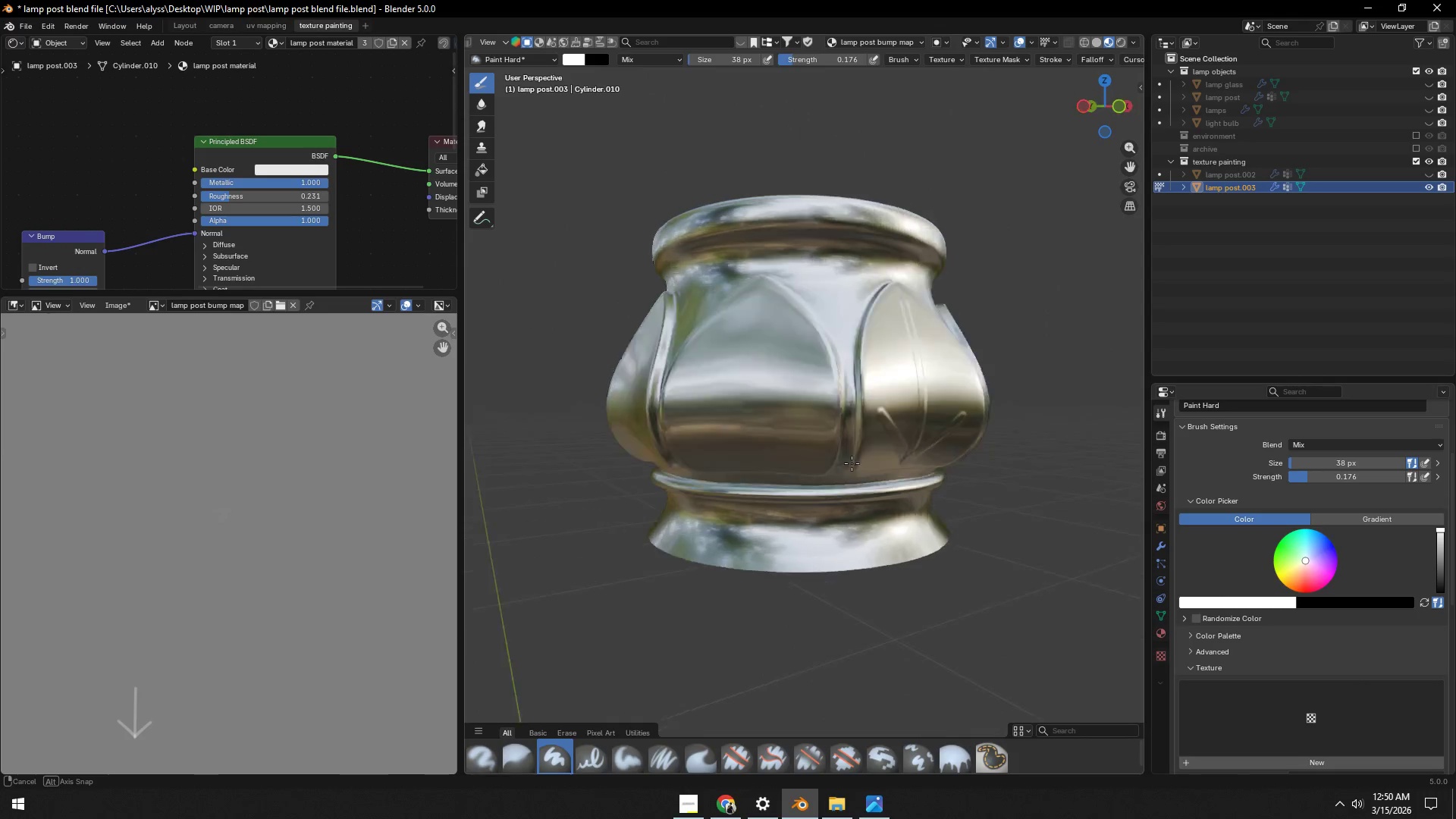 
key(Backquote)
 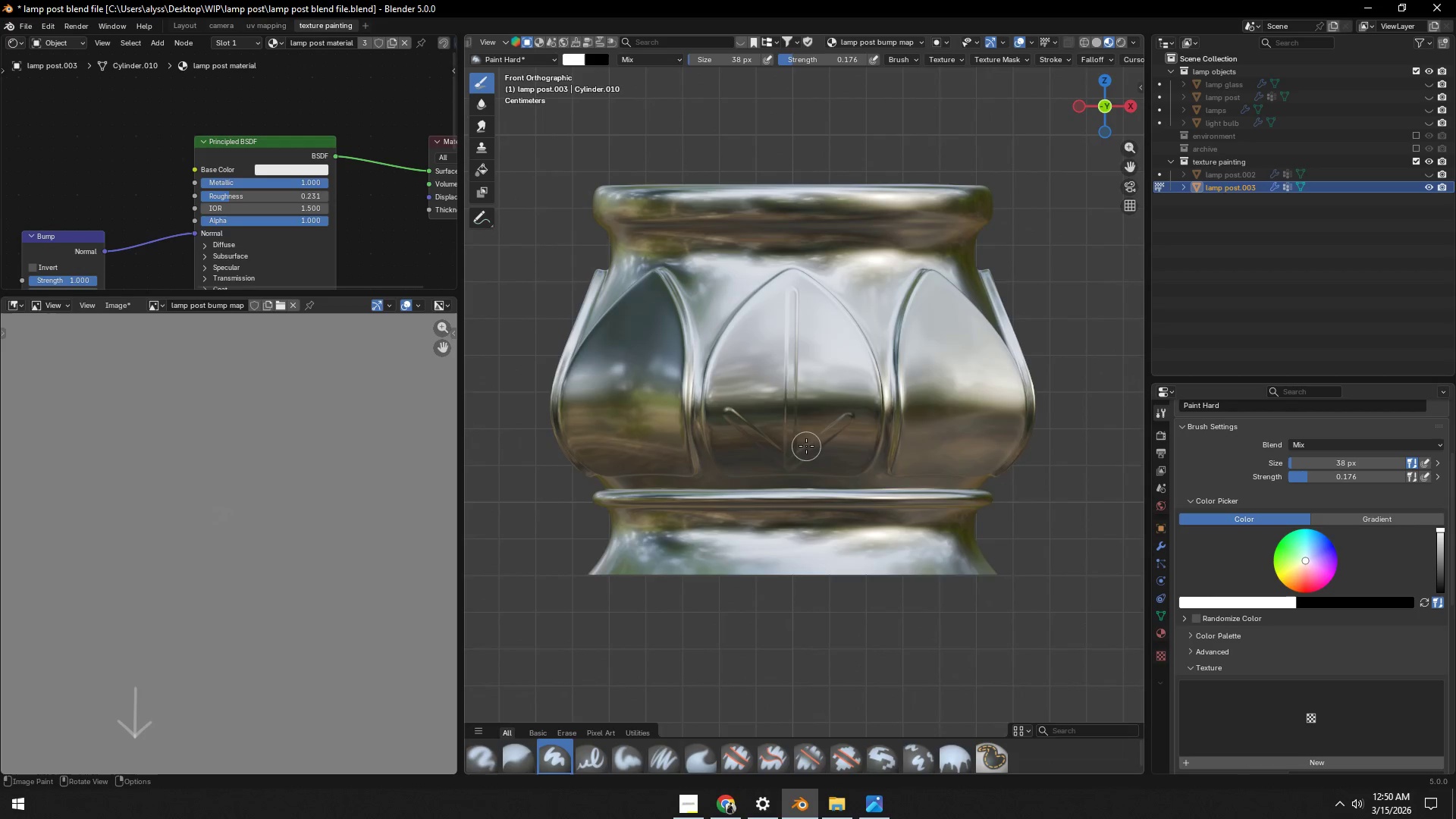 
scroll: coordinate [797, 465], scroll_direction: up, amount: 6.0
 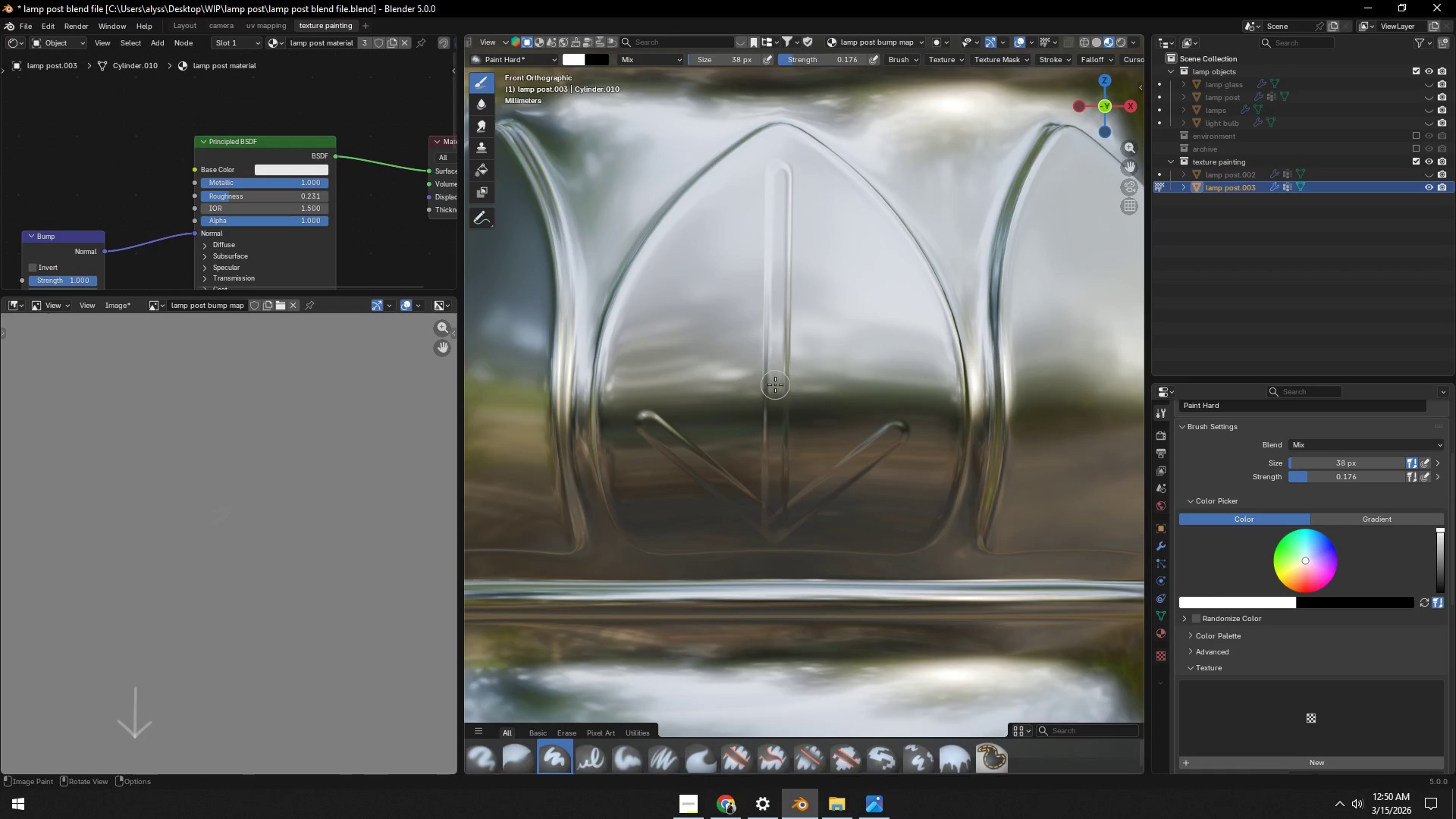 
left_click_drag(start_coordinate=[777, 385], to_coordinate=[890, 283])
 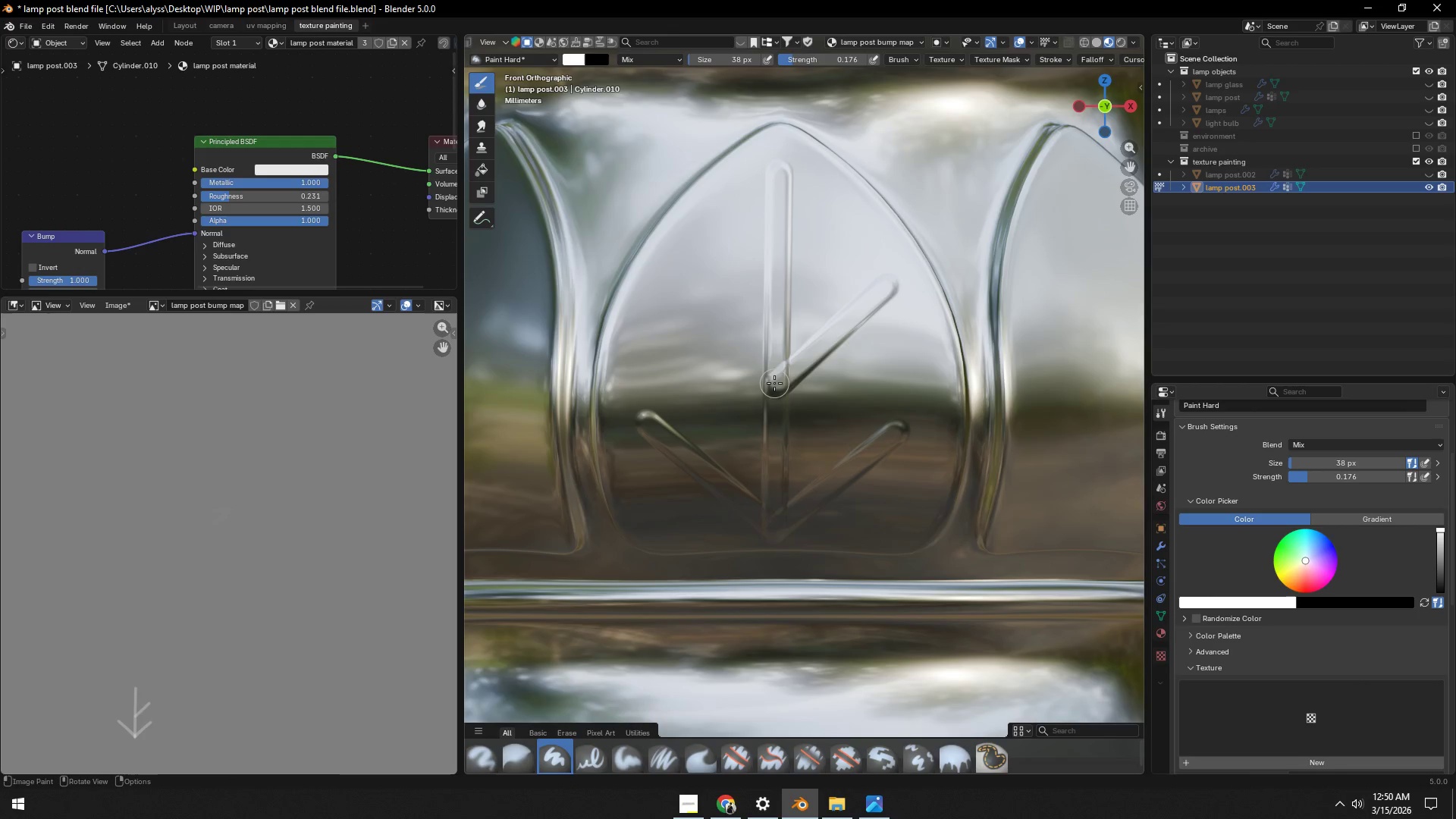 
left_click_drag(start_coordinate=[774, 383], to_coordinate=[671, 290])
 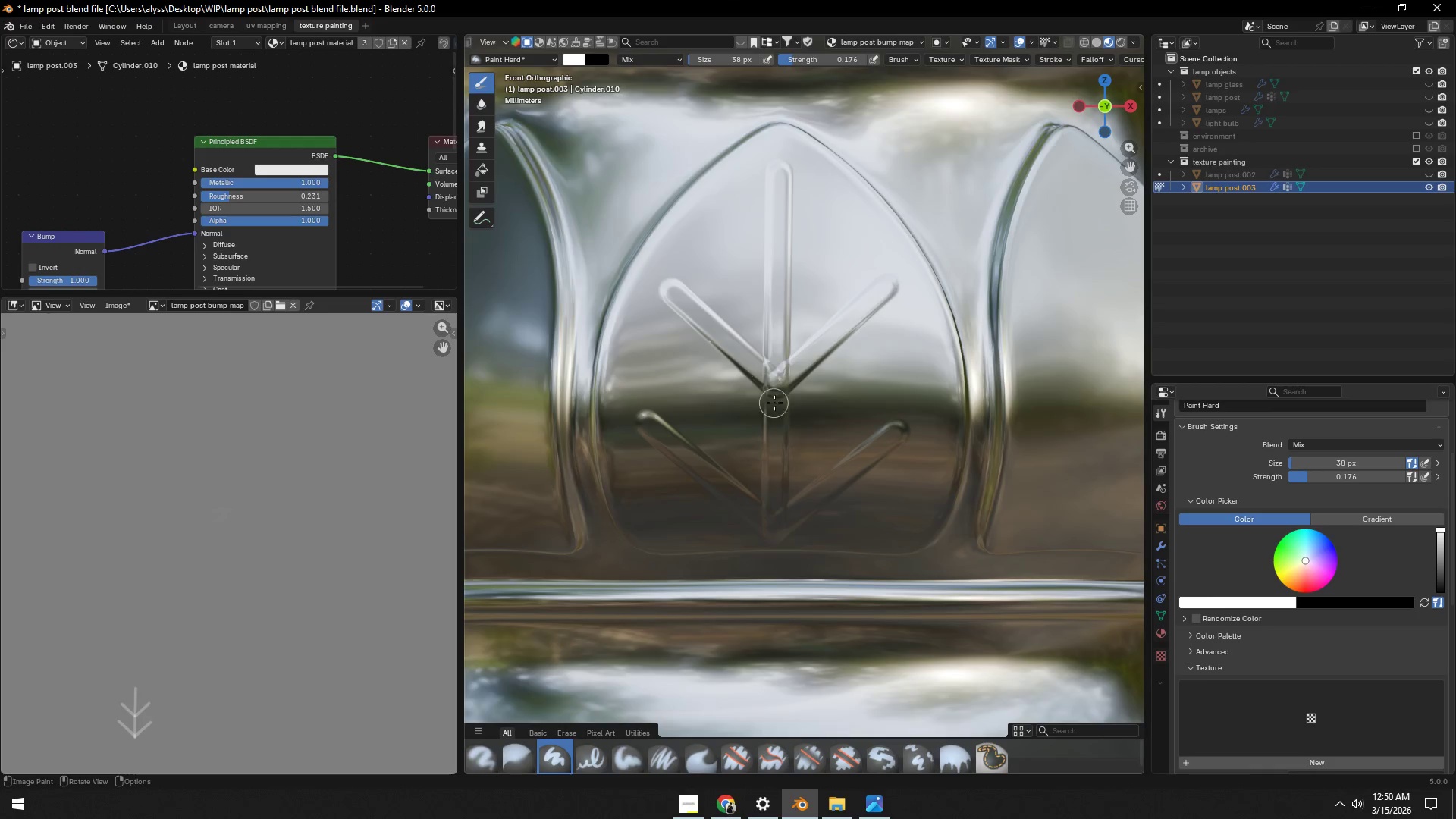 
scroll: coordinate [778, 409], scroll_direction: up, amount: 7.0
 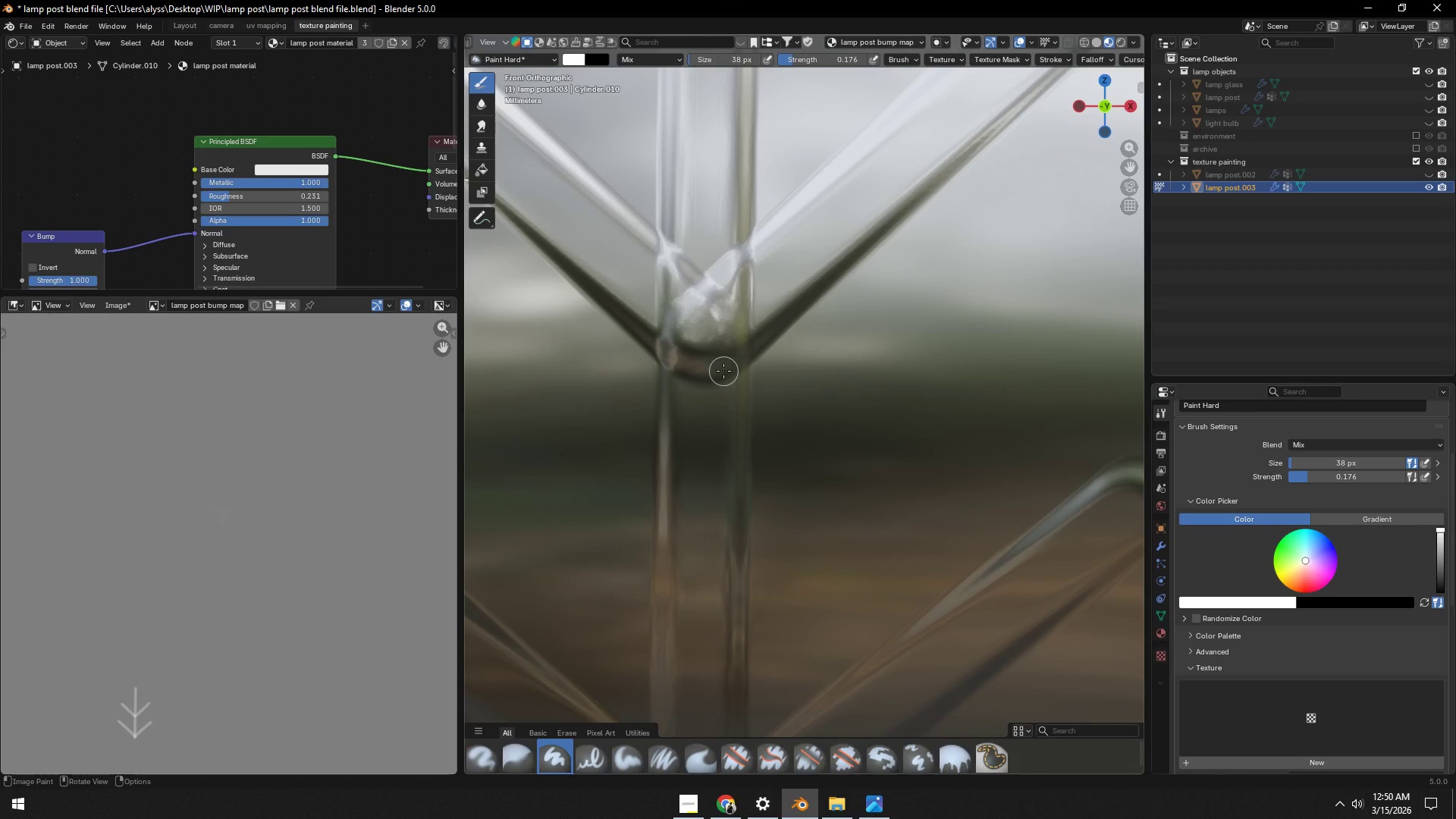 
scroll: coordinate [730, 375], scroll_direction: down, amount: 4.0
 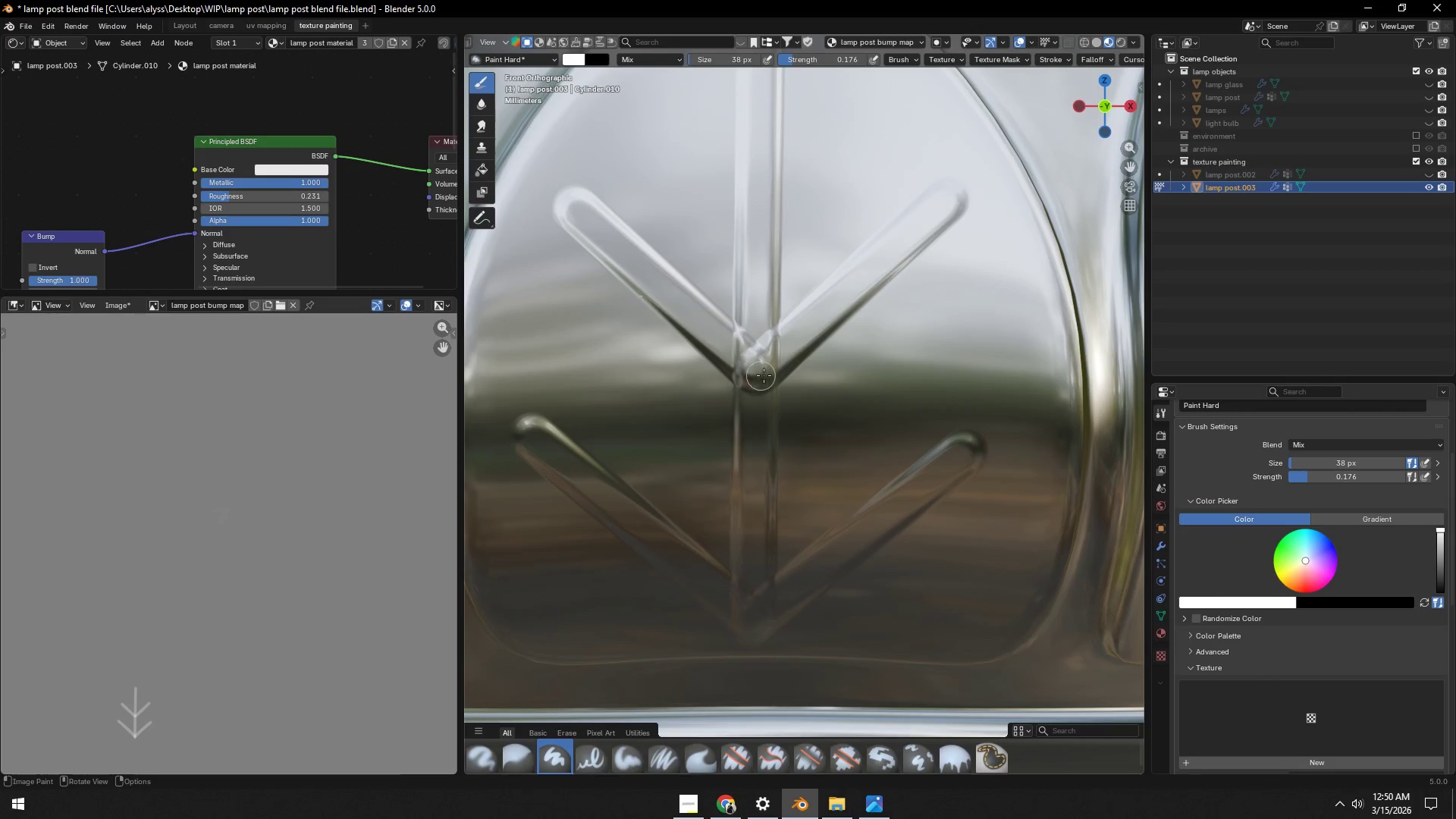 
hold_key(key=ControlLeft, duration=0.5)
 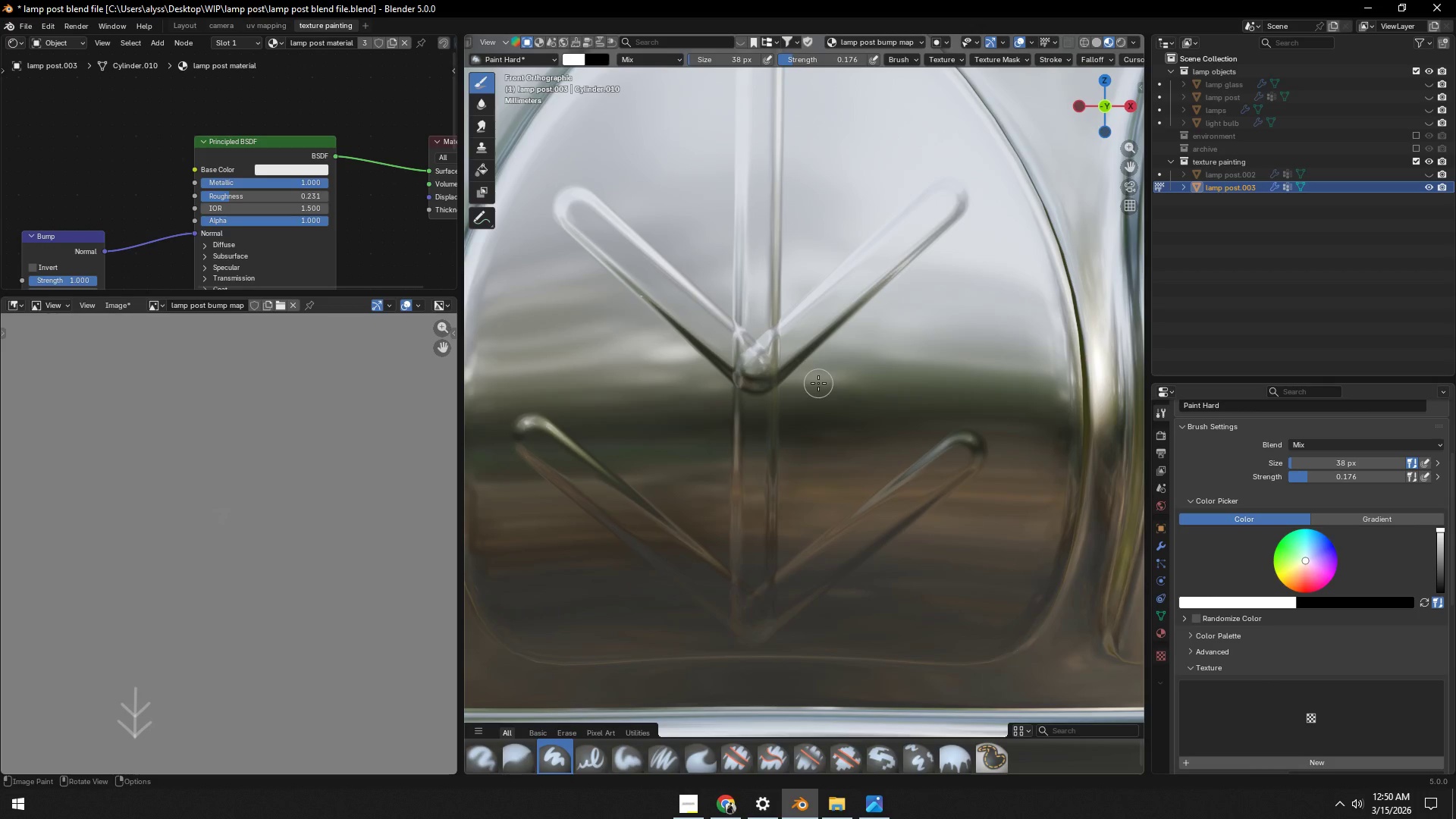 
key(Control+Z)
 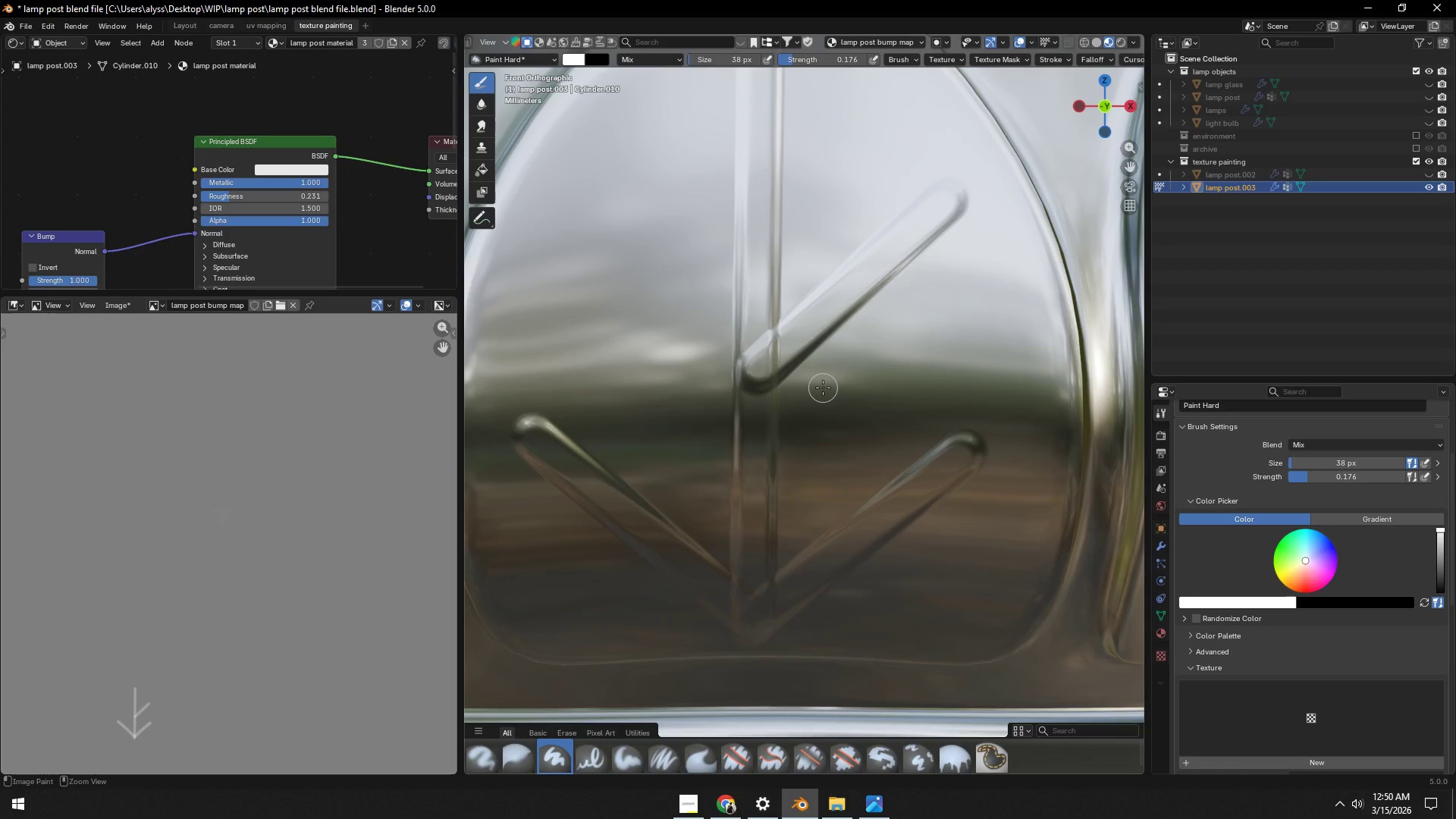 
key(Control+Z)
 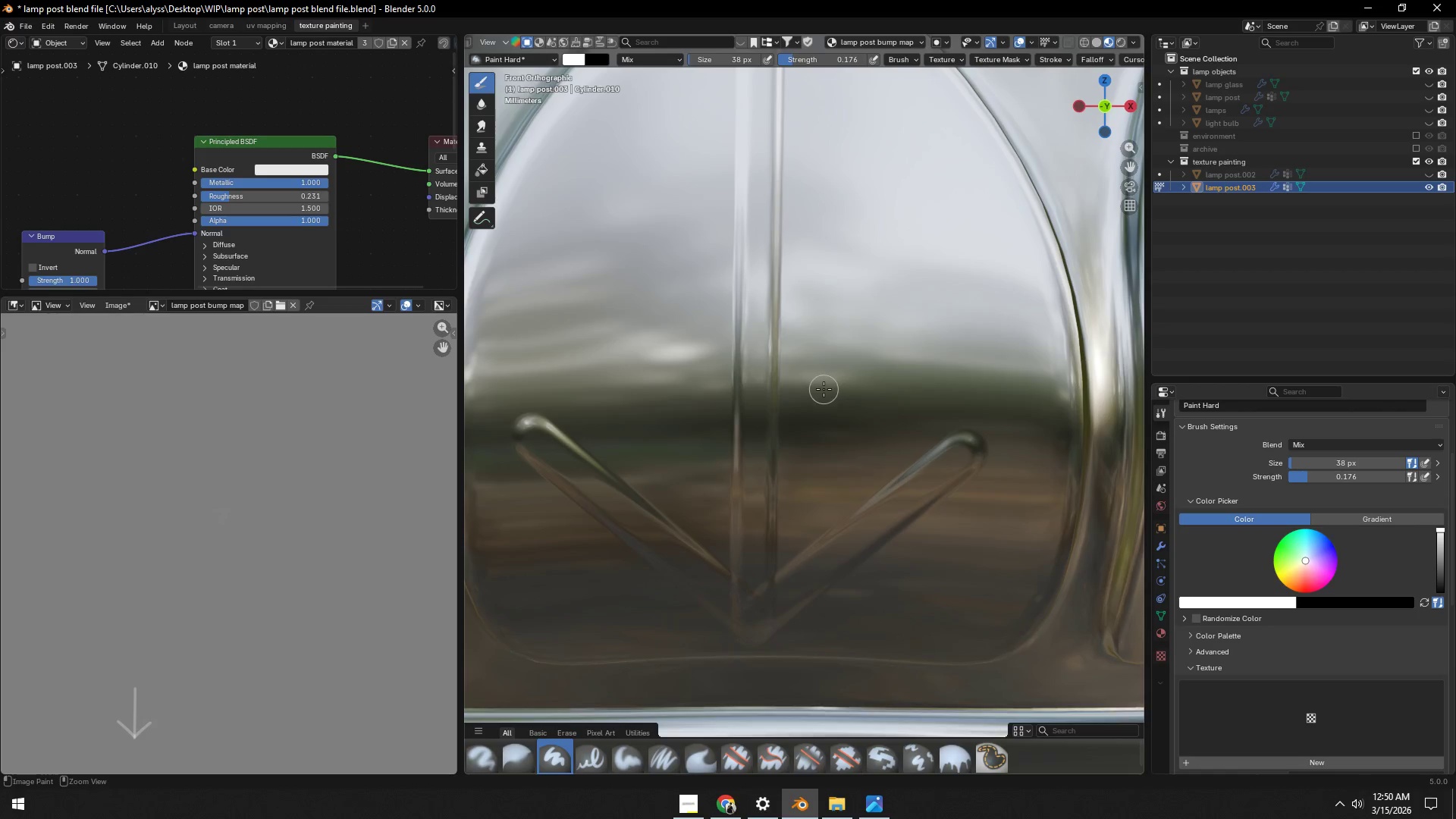 
key(Control+Z)
 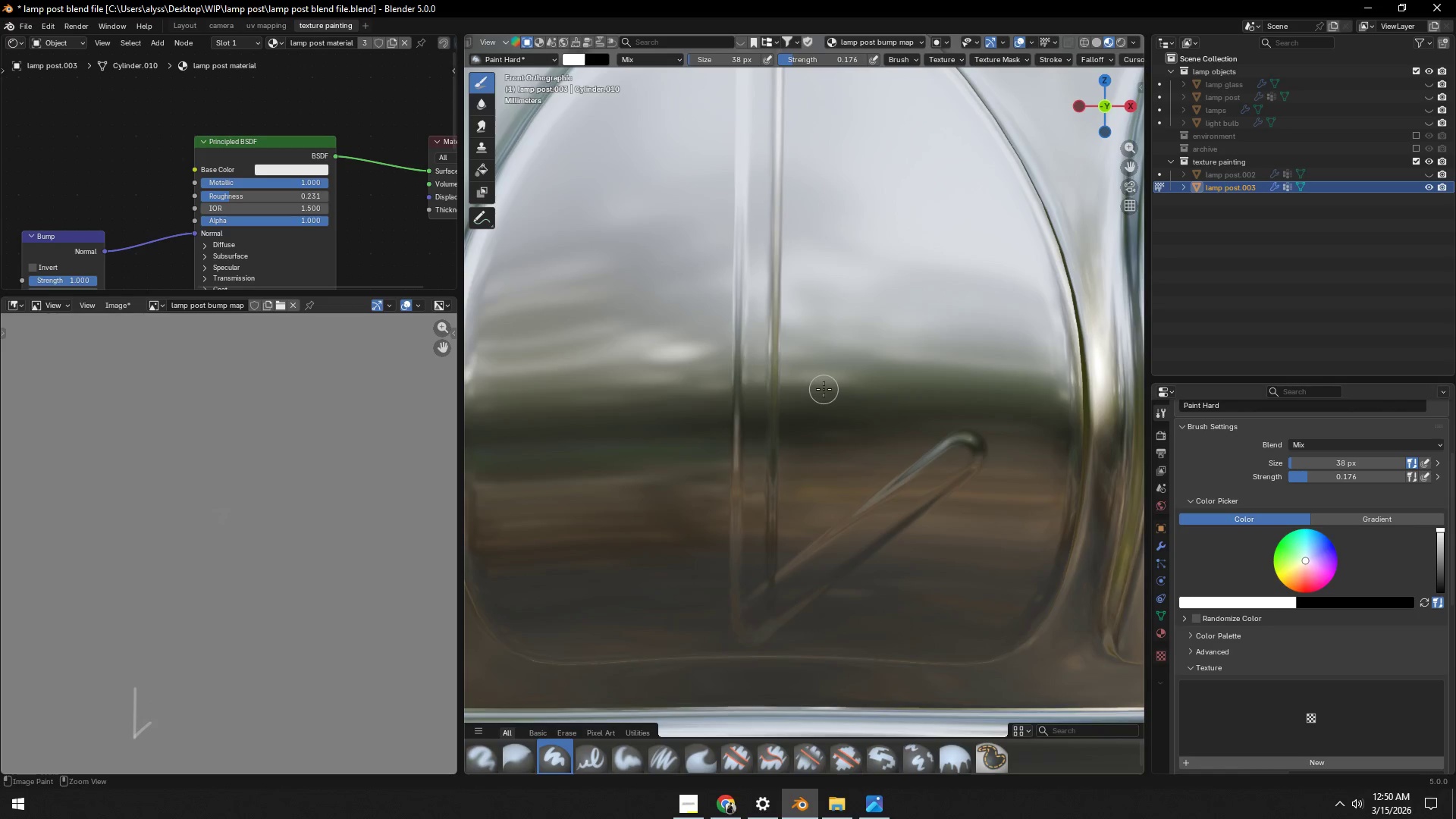 
key(Control+Z)
 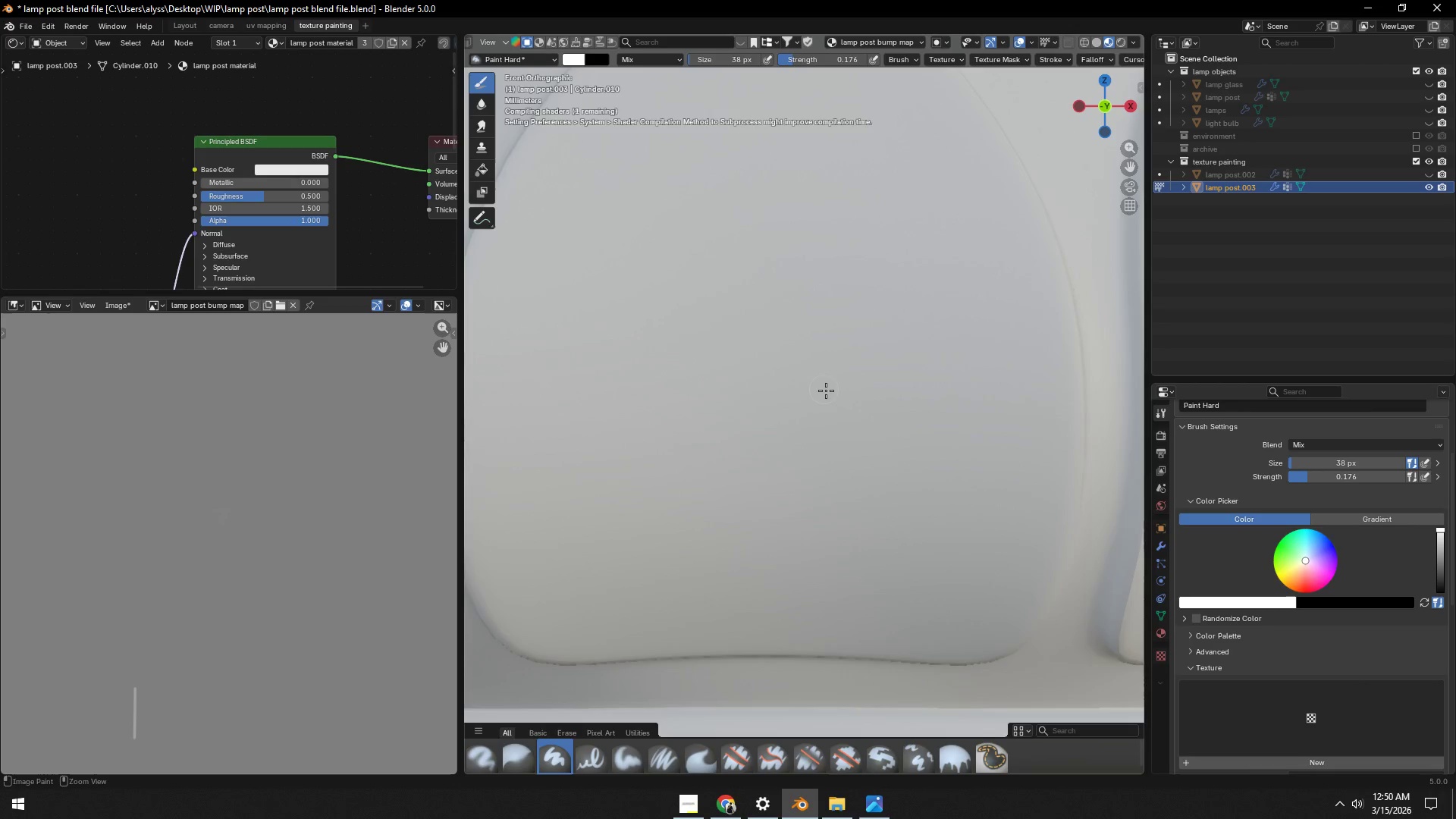 
key(Control+Z)
 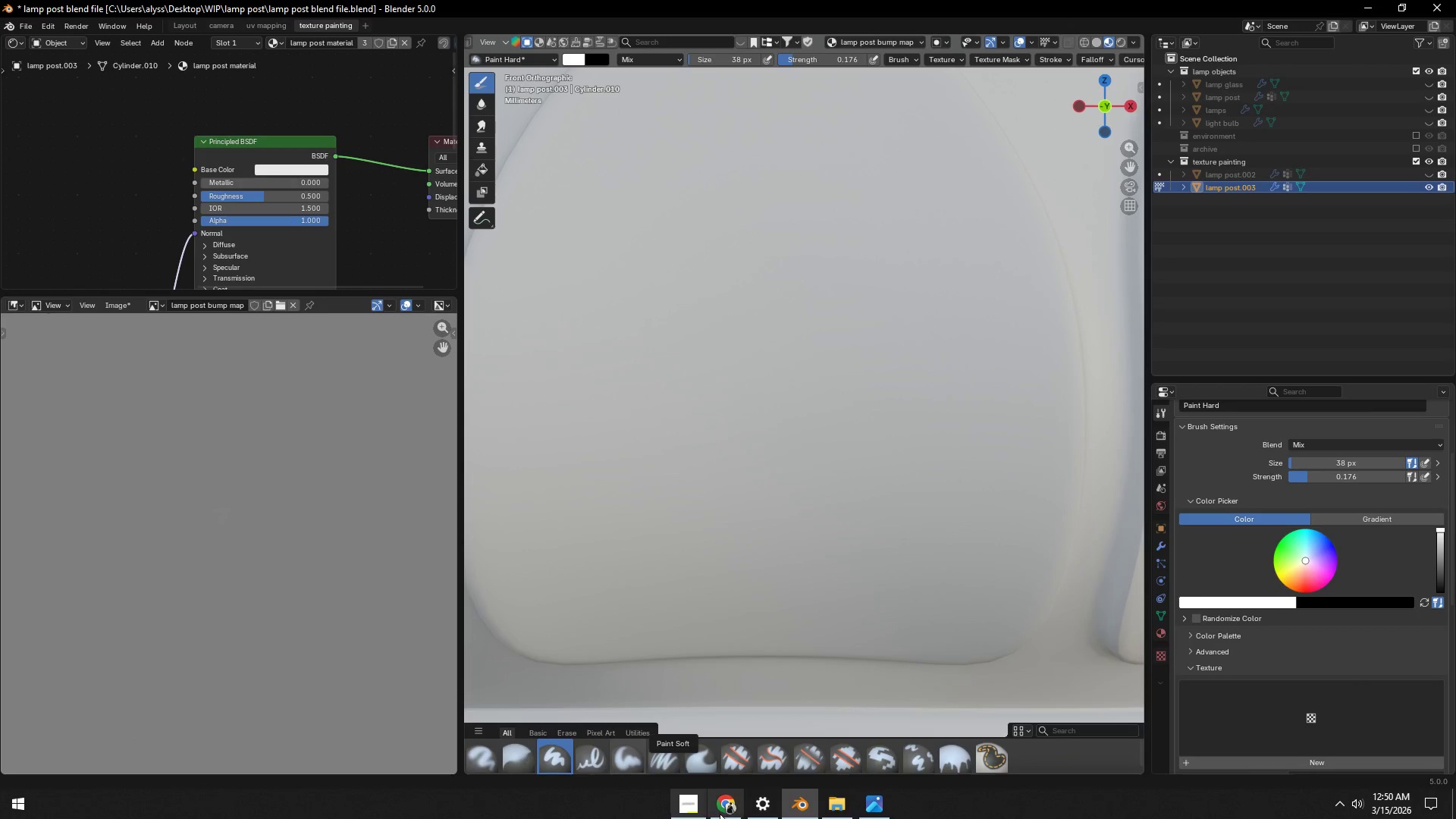 
left_click([721, 811])
 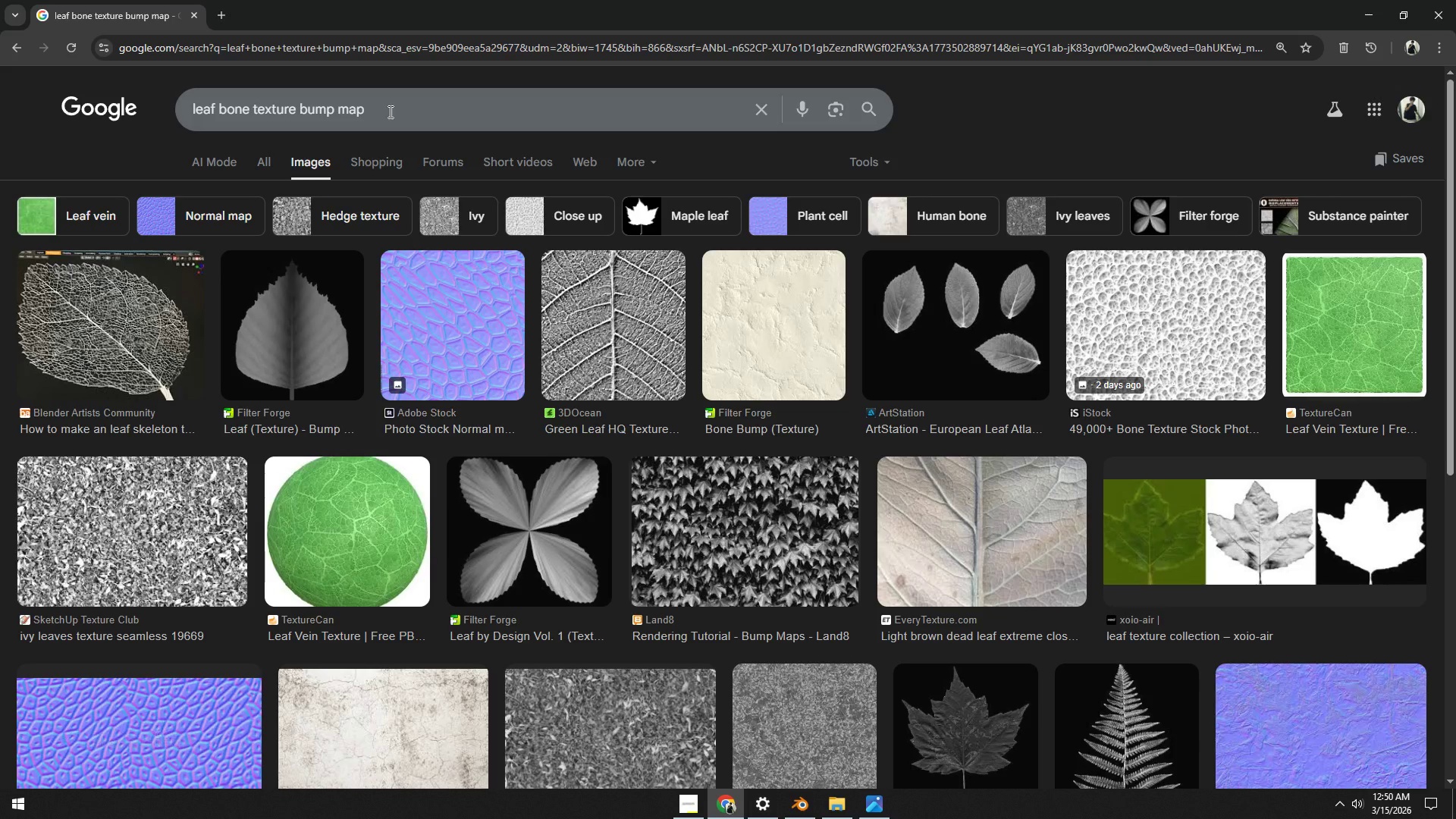 
scroll: coordinate [556, 391], scroll_direction: down, amount: 7.0
 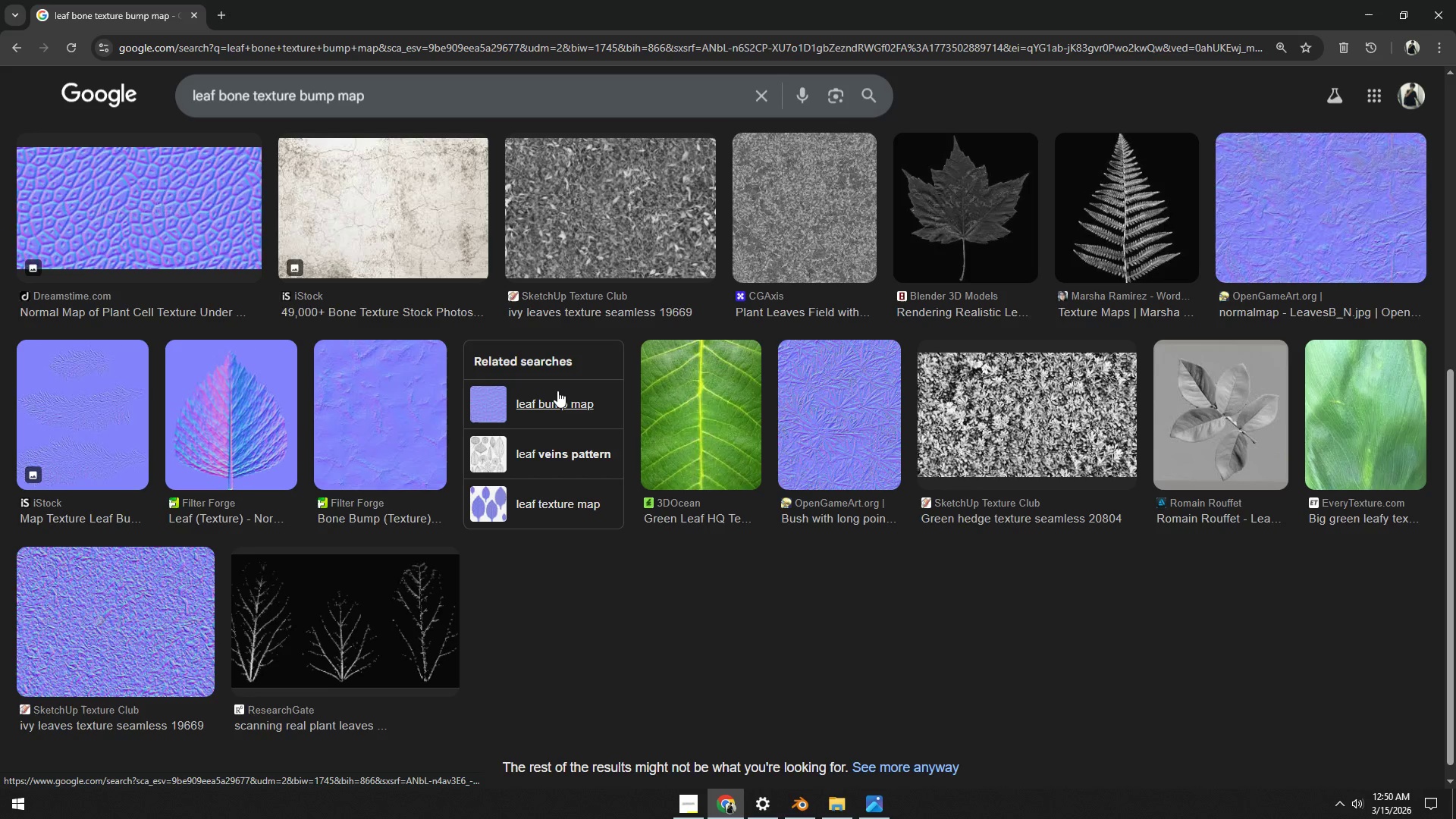 
scroll: coordinate [578, 397], scroll_direction: up, amount: 9.0
 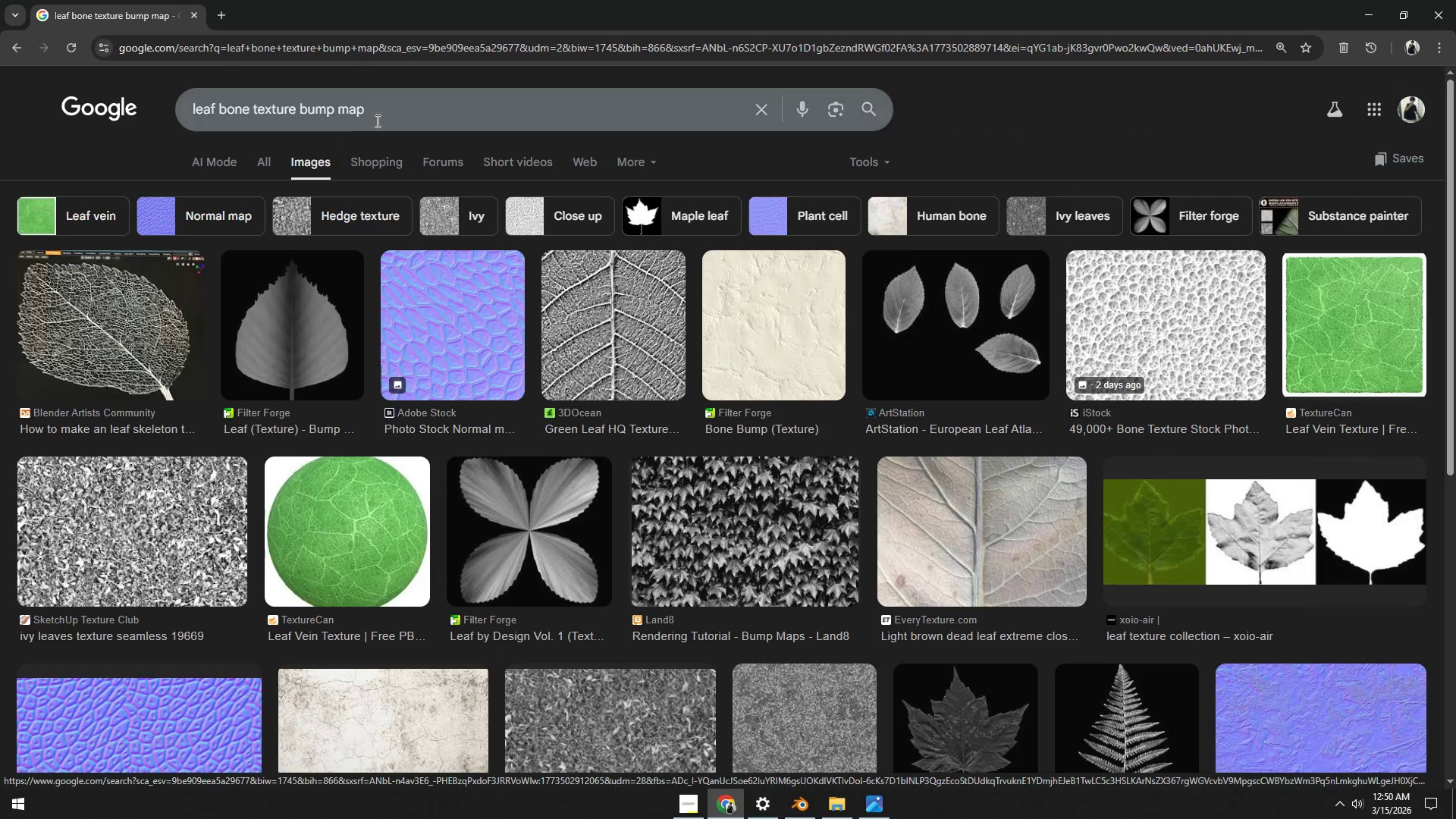 
left_click_drag(start_coordinate=[394, 111], to_coordinate=[184, 123])
 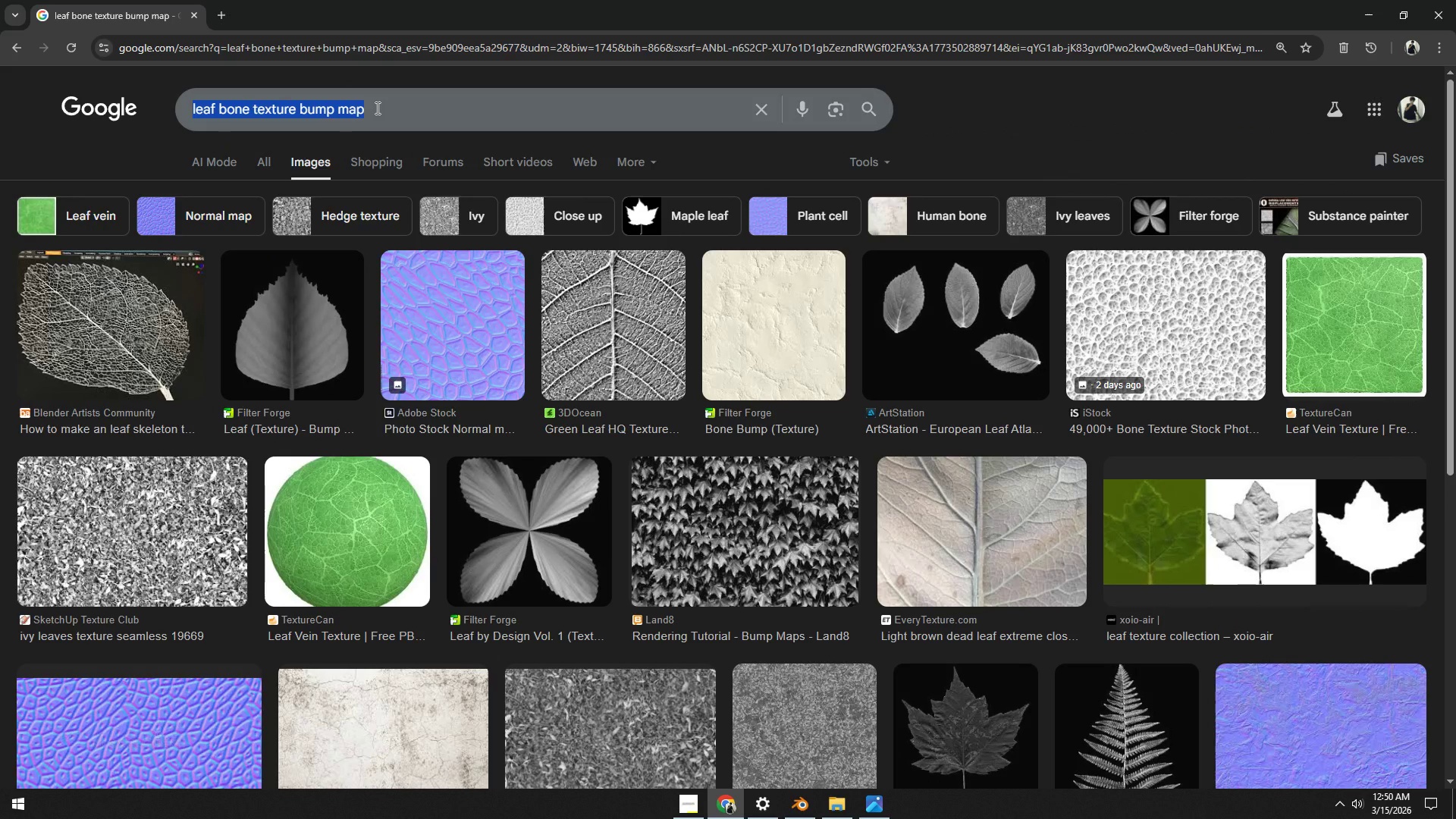 
type(leaf vein pattern)
 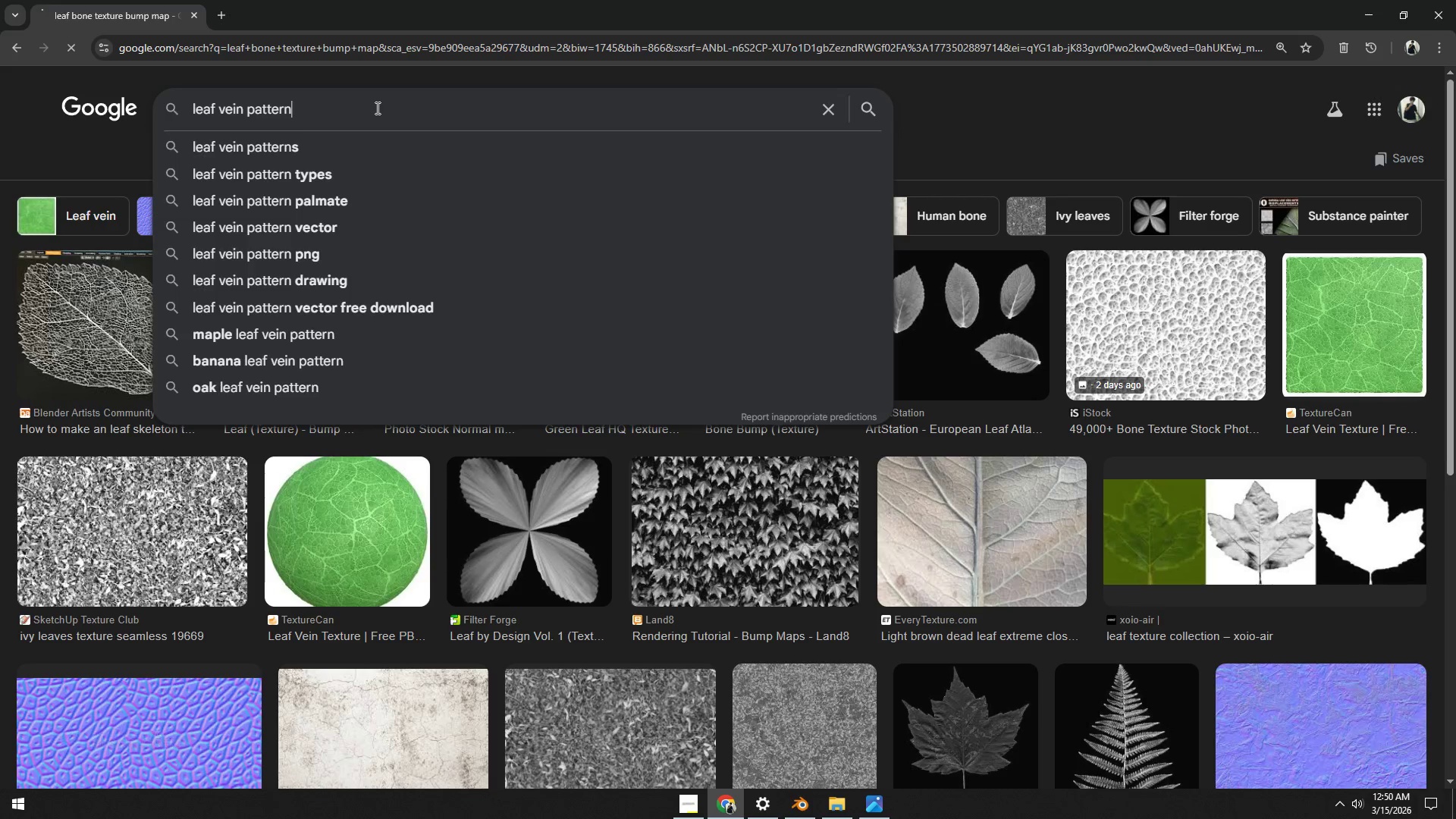 
key(Enter)
 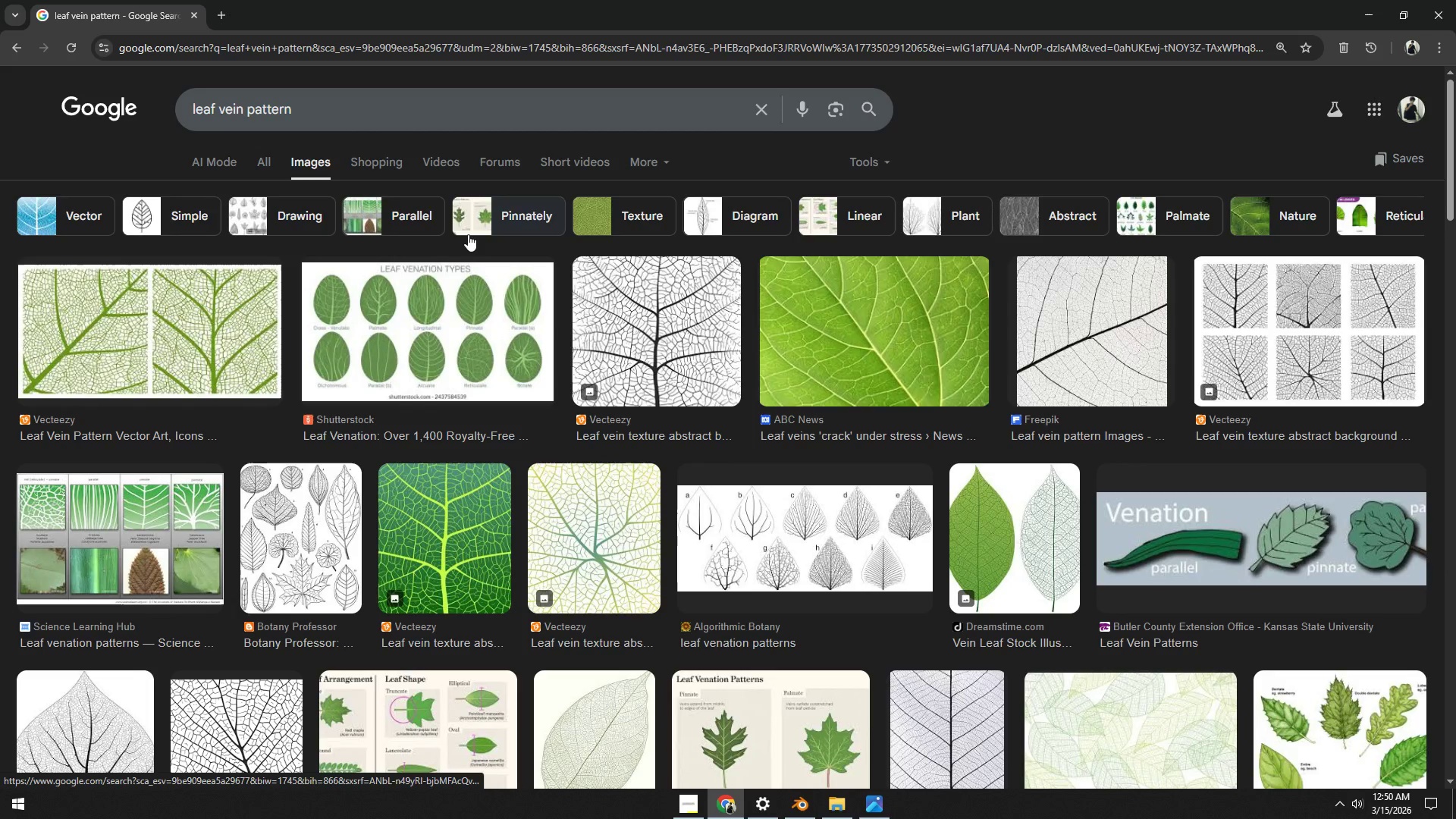 
scroll: coordinate [647, 506], scroll_direction: down, amount: 37.0
 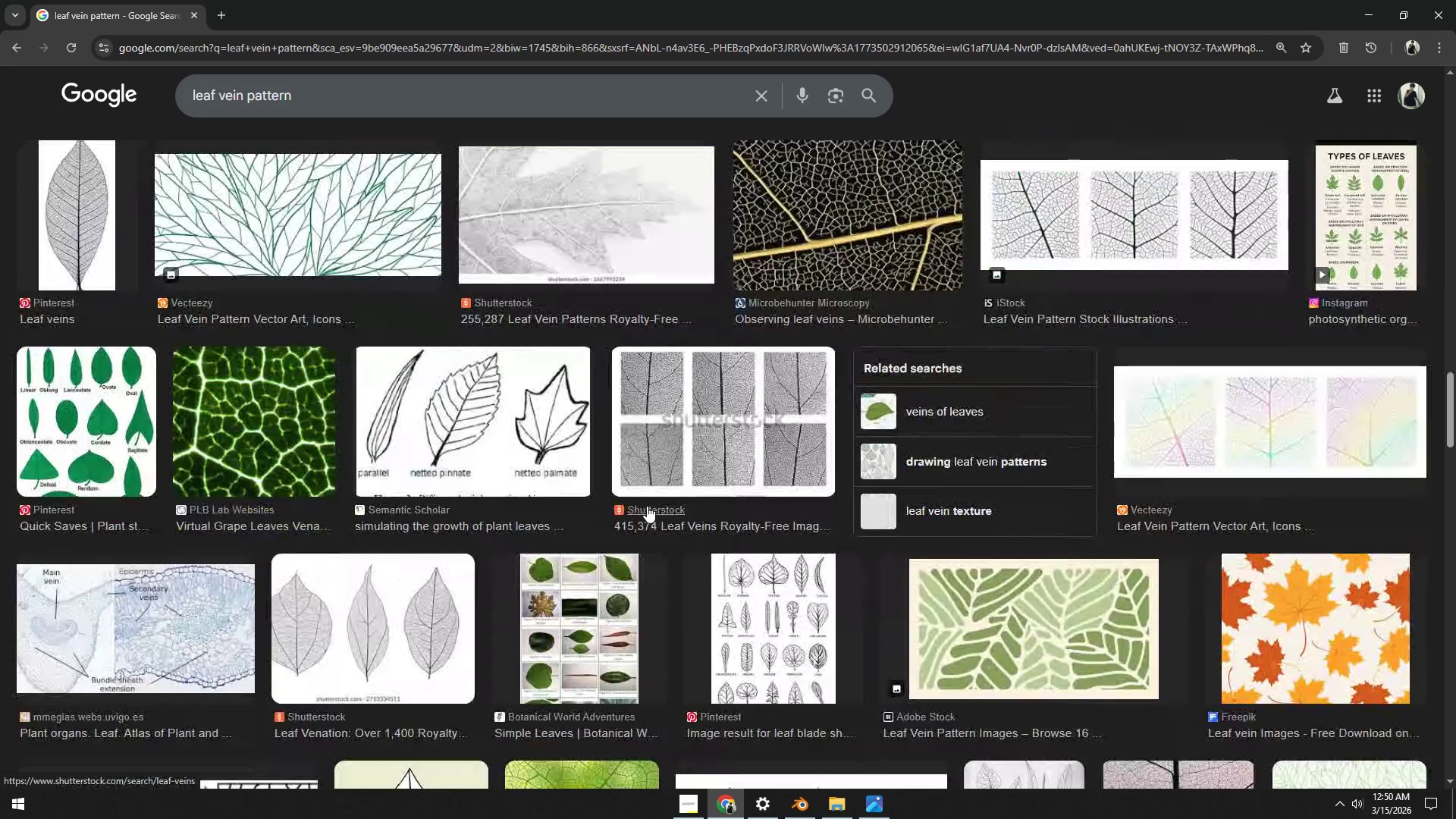 
scroll: coordinate [657, 518], scroll_direction: down, amount: 24.0
 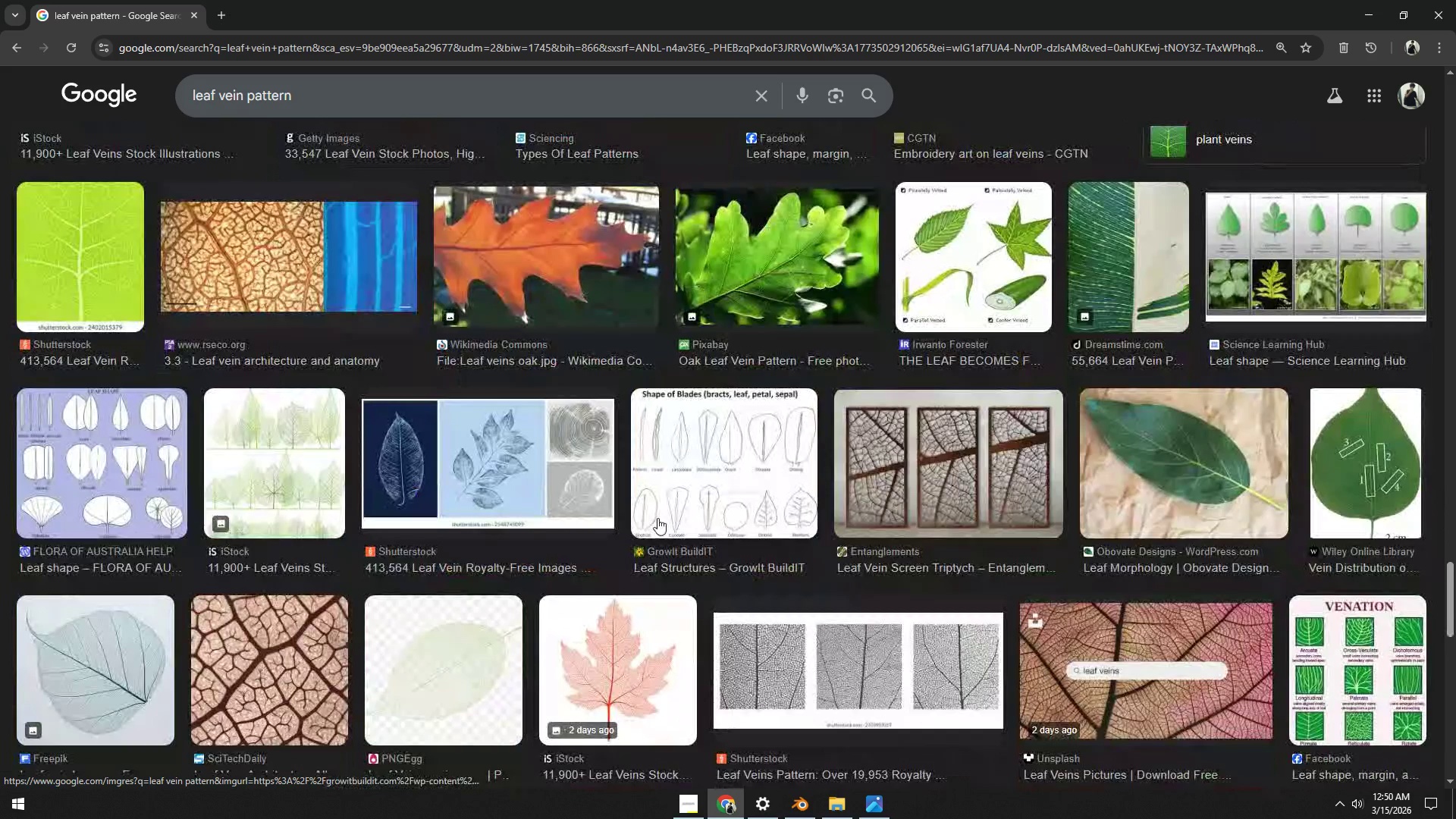 
scroll: coordinate [597, 529], scroll_direction: down, amount: 17.0
 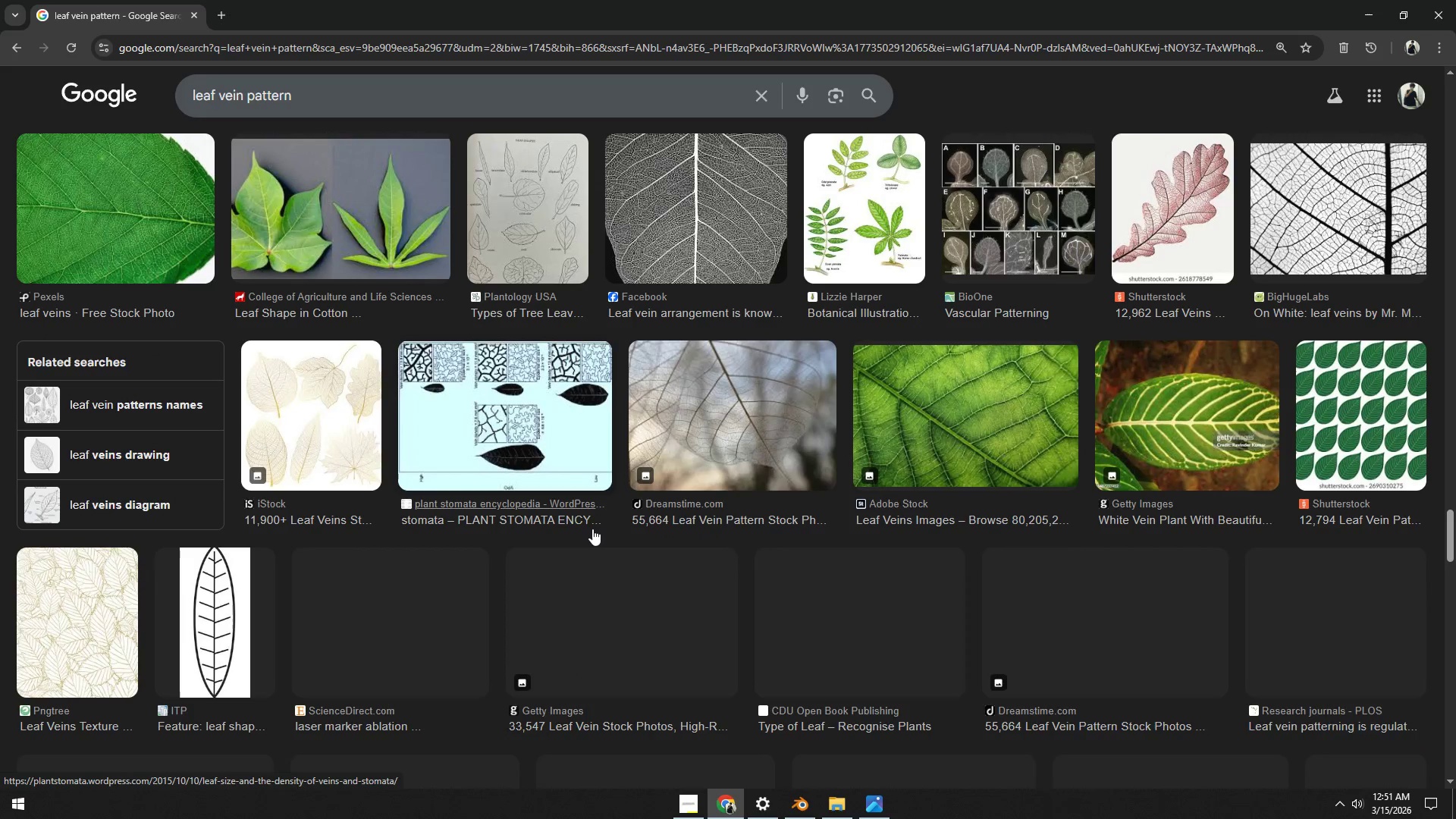 
scroll: coordinate [620, 526], scroll_direction: up, amount: 4.0
 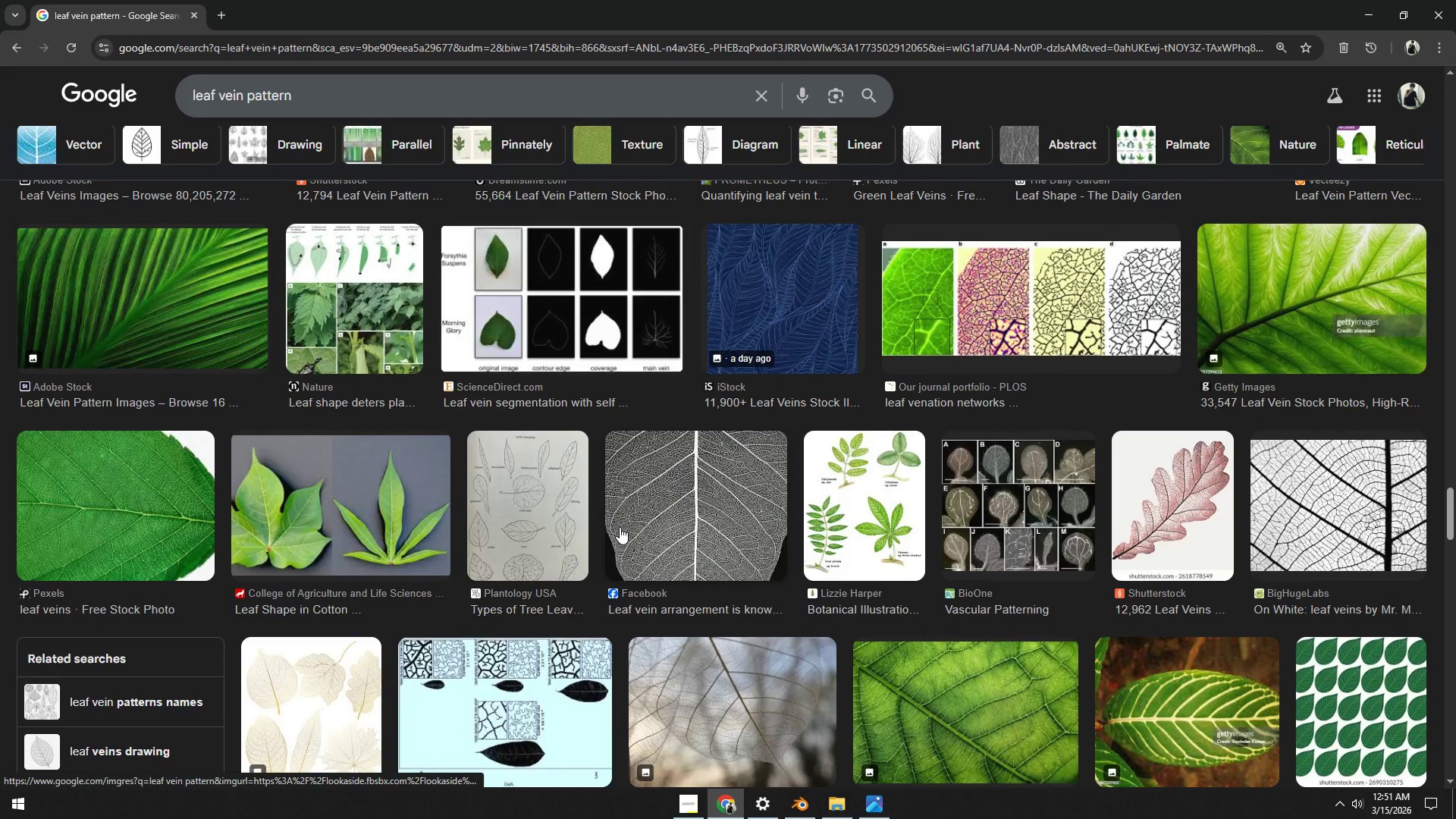 
scroll: coordinate [621, 529], scroll_direction: down, amount: 29.0
 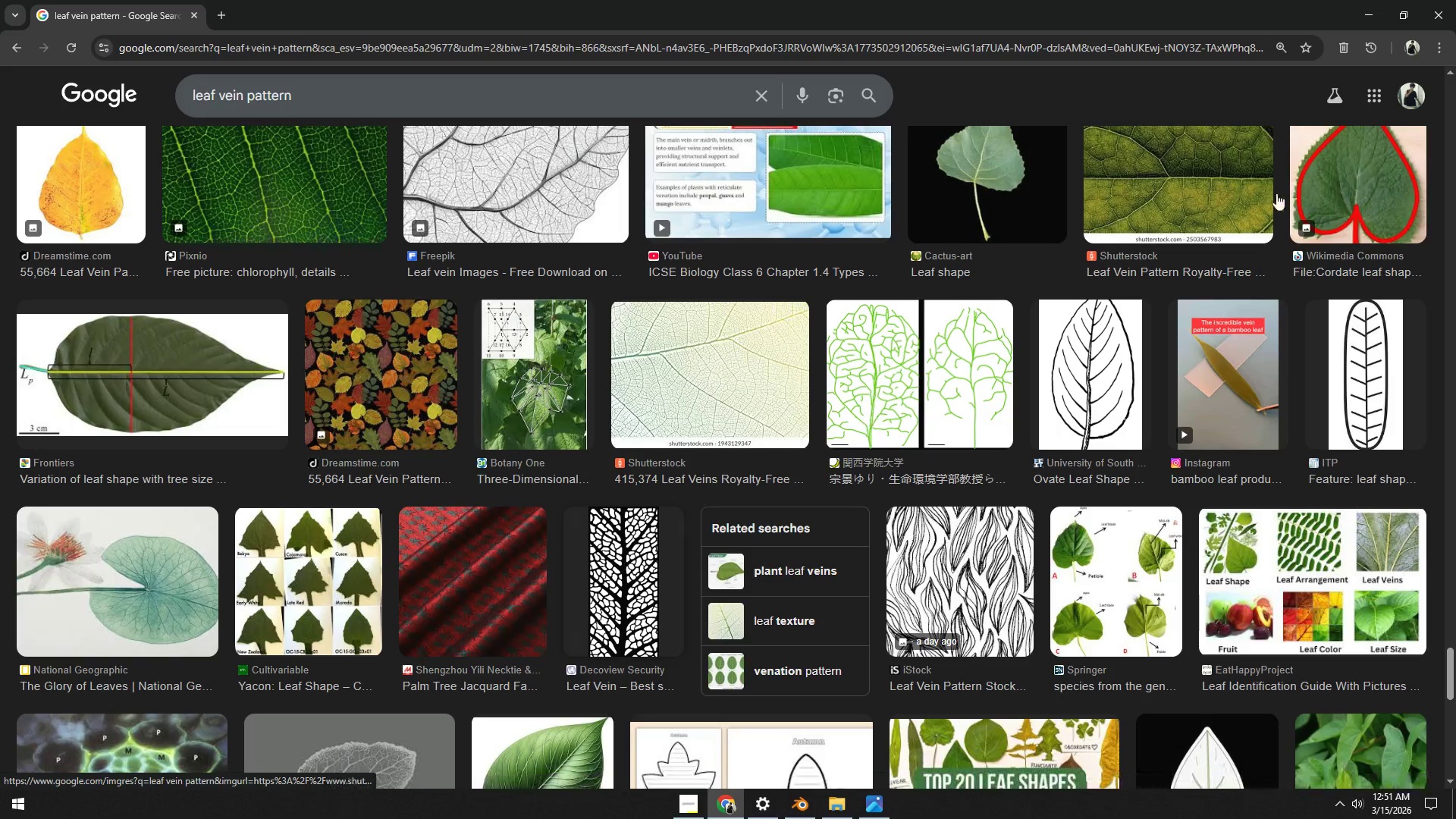 
left_click([1362, 10])
 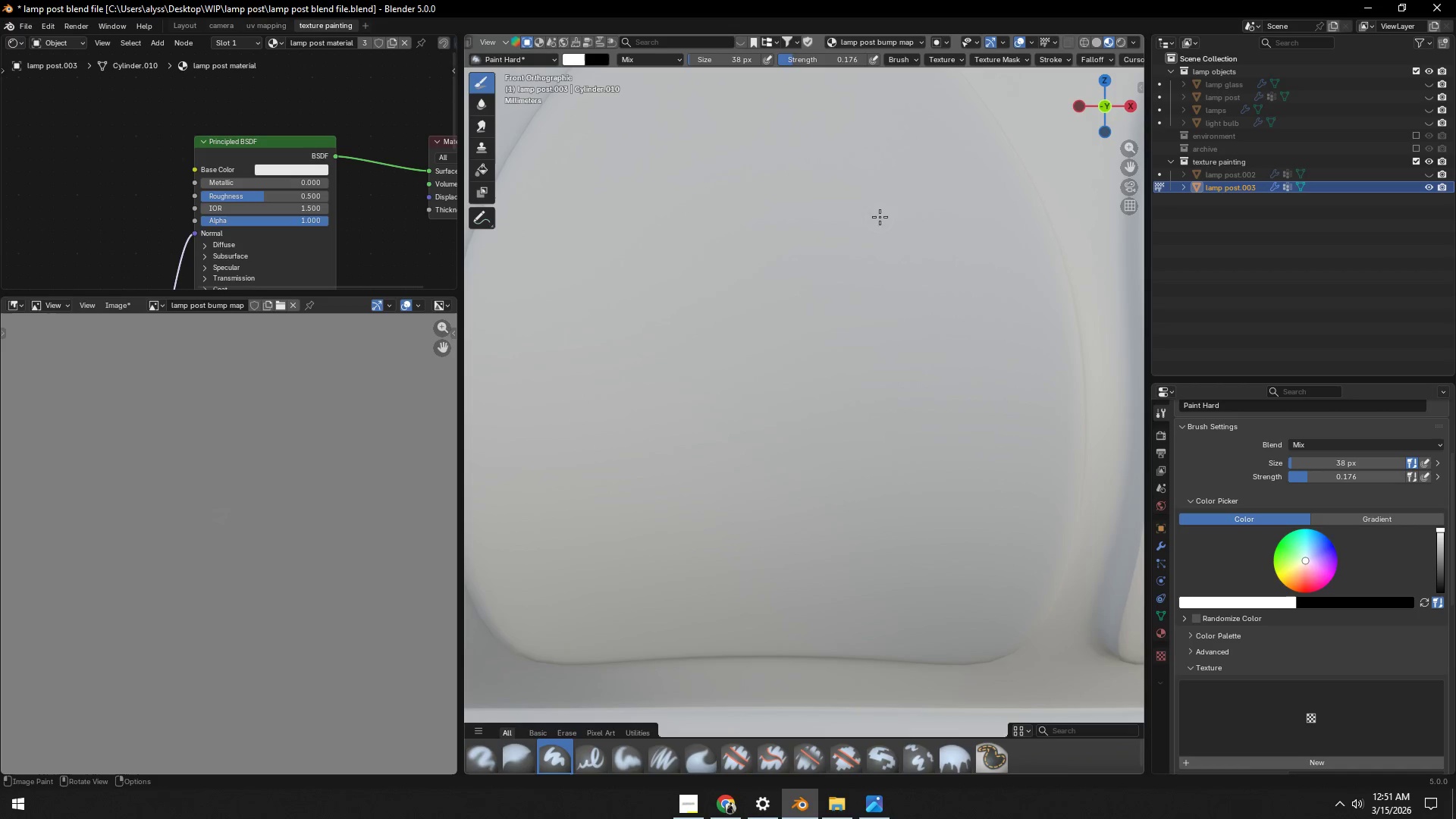 
hold_key(key=ShiftLeft, duration=0.42)
 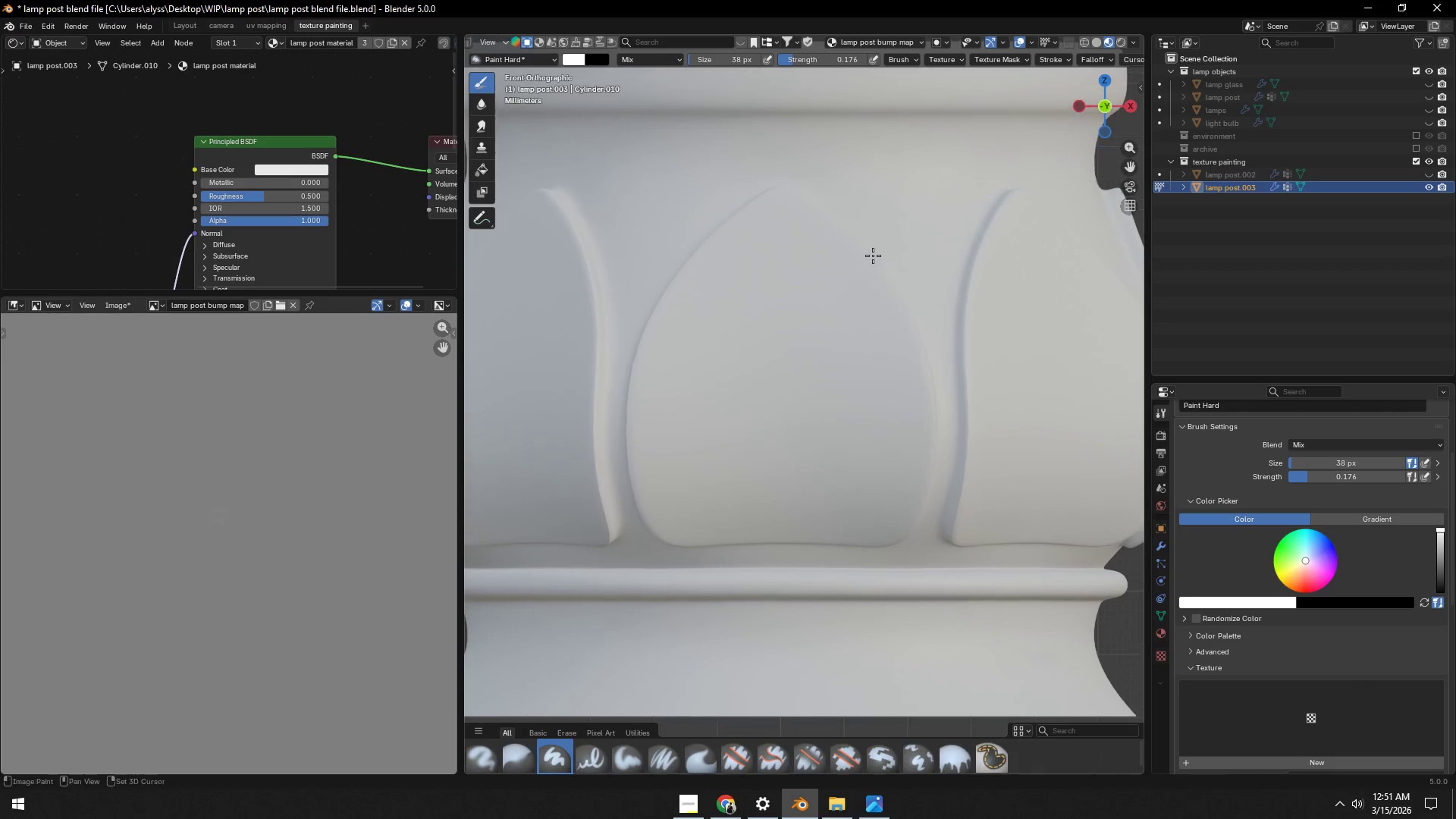 
scroll: coordinate [878, 227], scroll_direction: down, amount: 4.0
 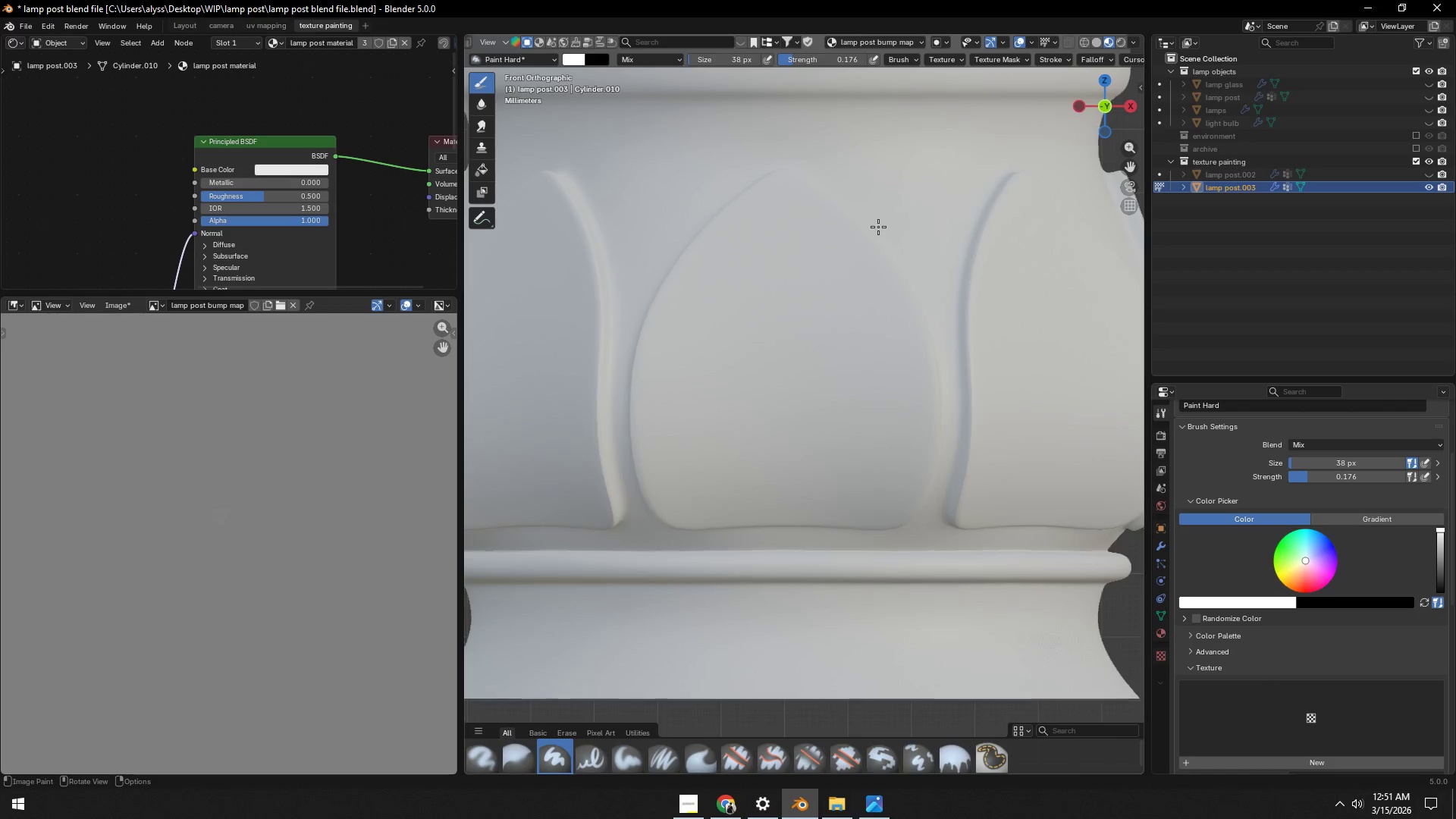 
scroll: coordinate [873, 256], scroll_direction: up, amount: 1.0
 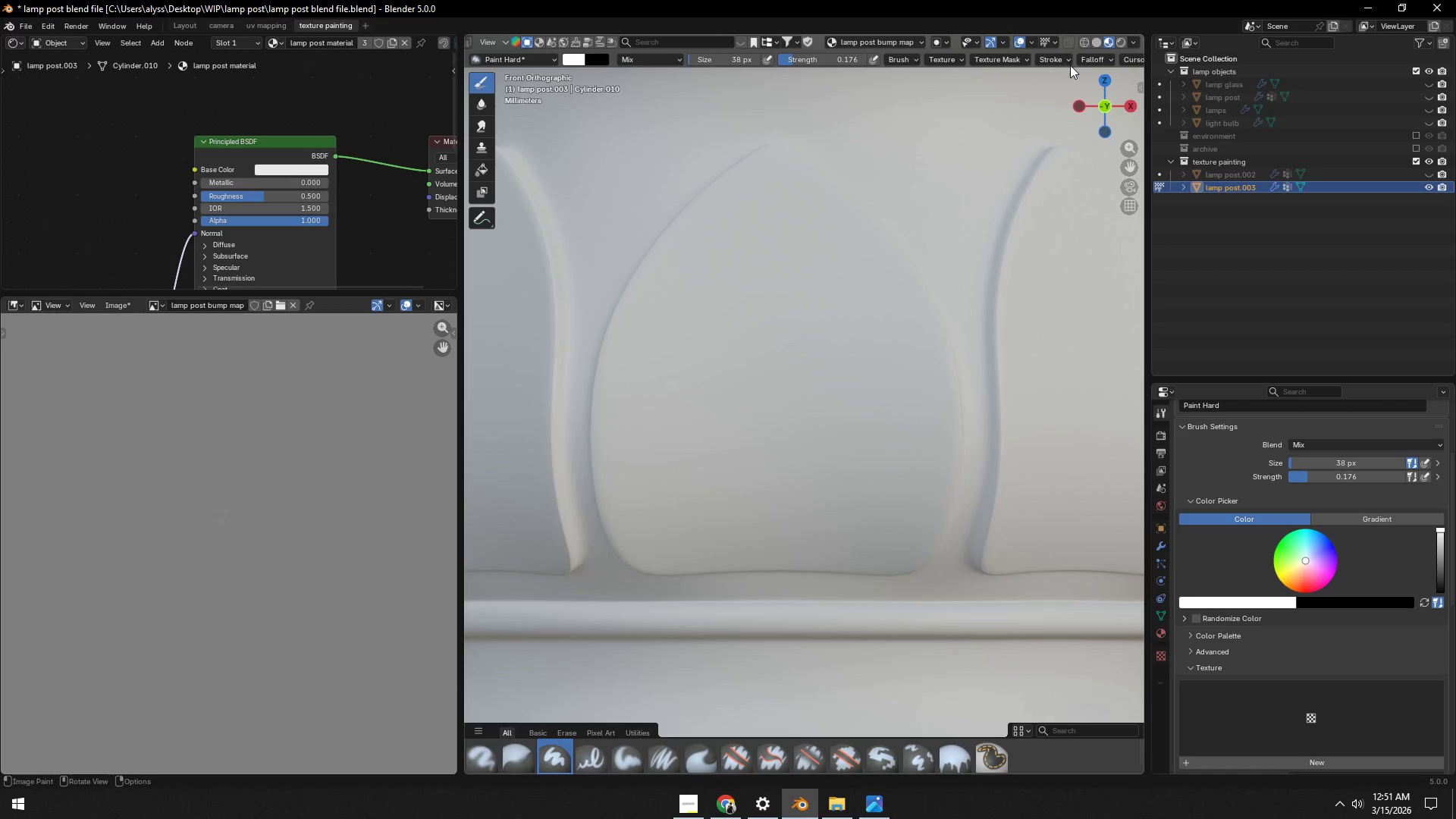 
left_click([1093, 60])
 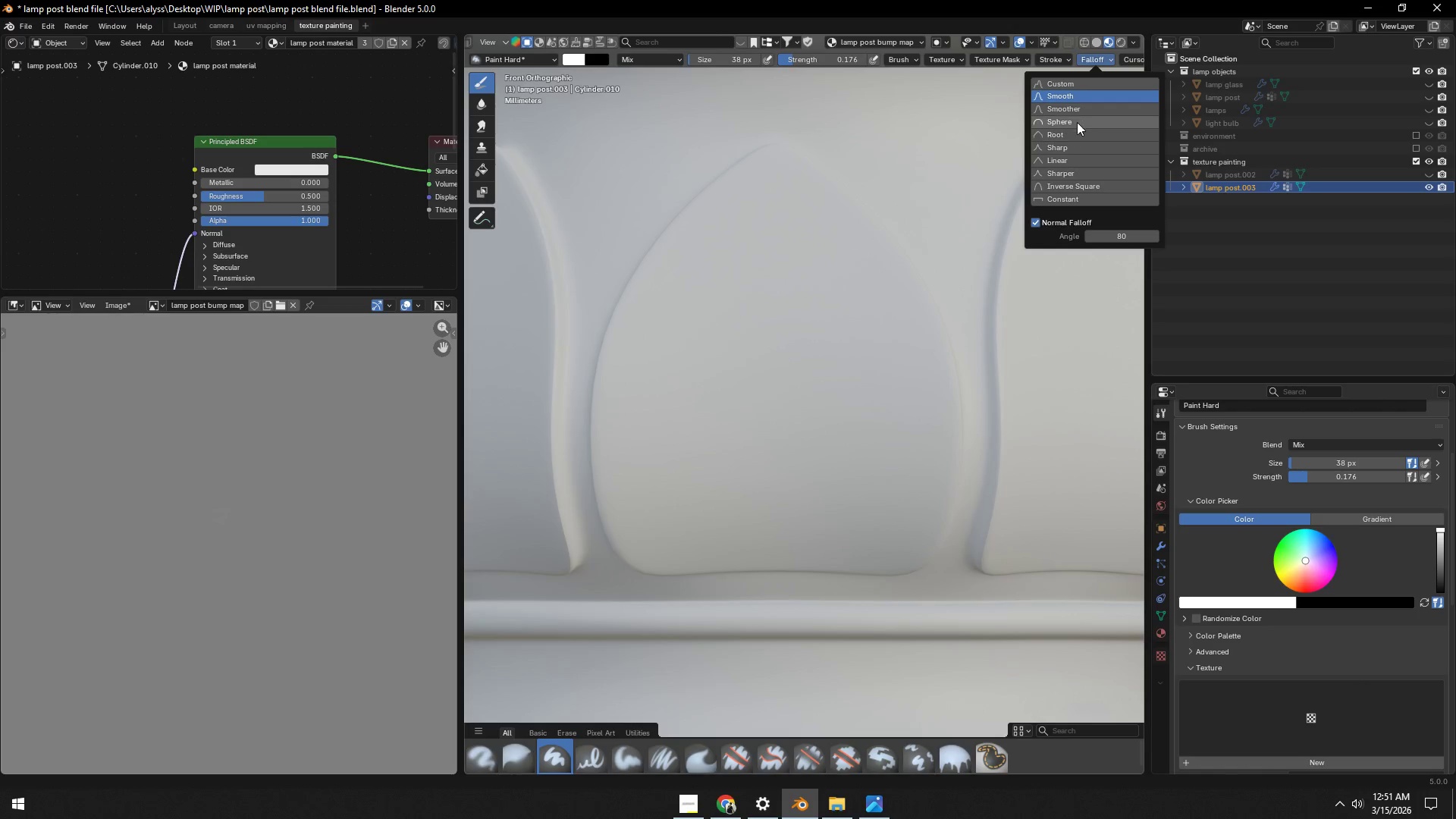 
left_click([1075, 83])
 